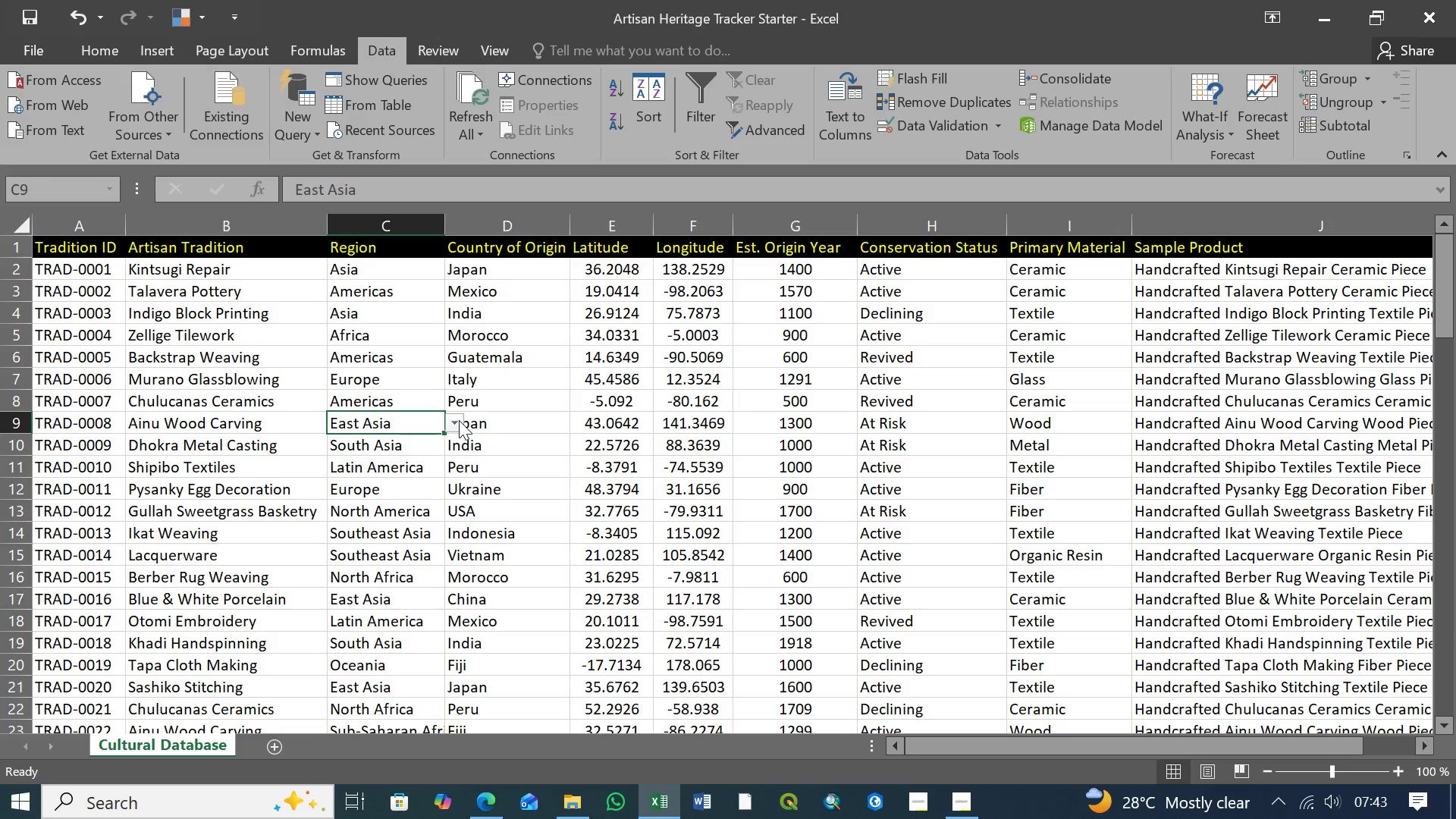 
left_click([460, 422])
 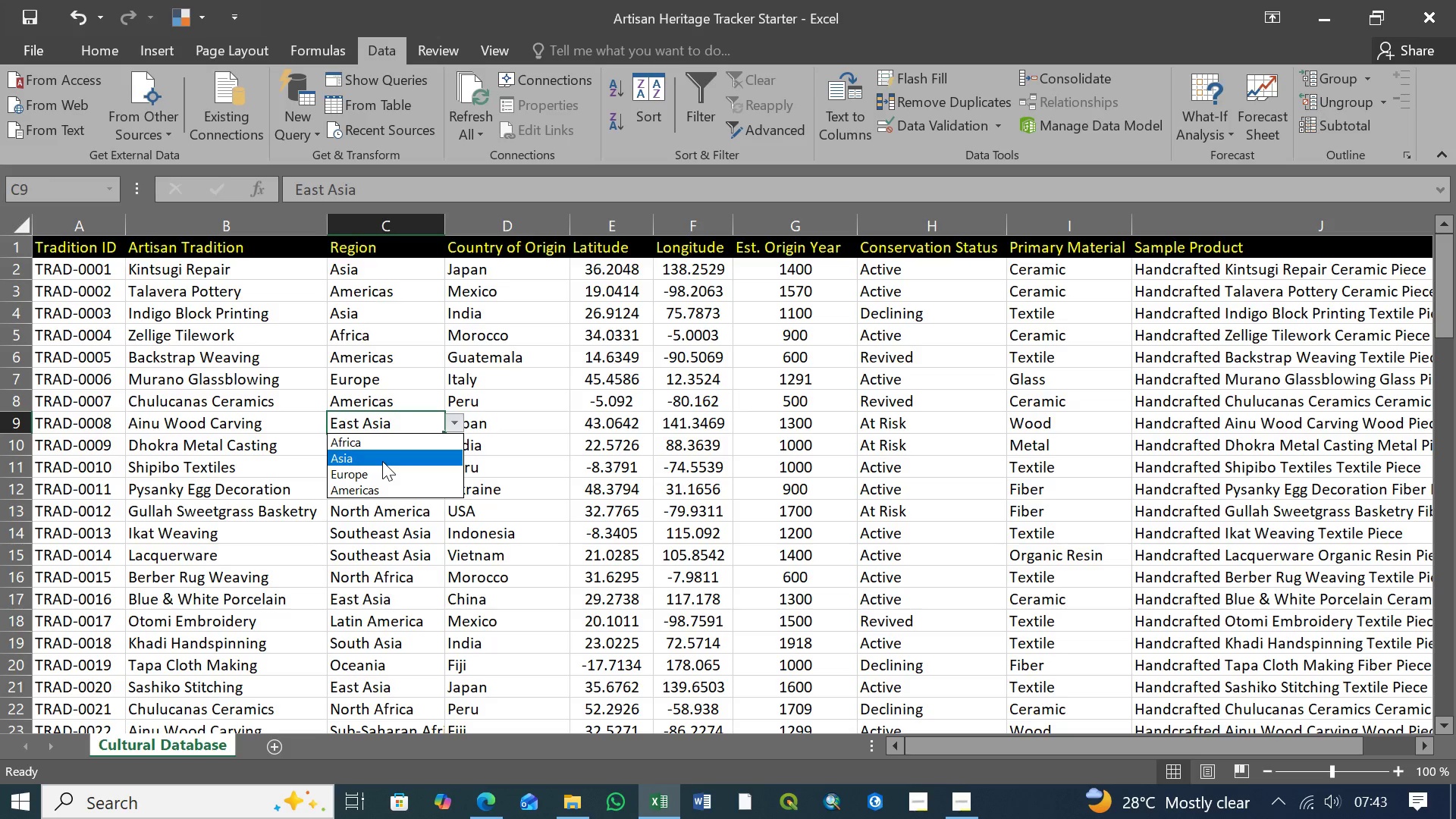 
left_click([382, 461])
 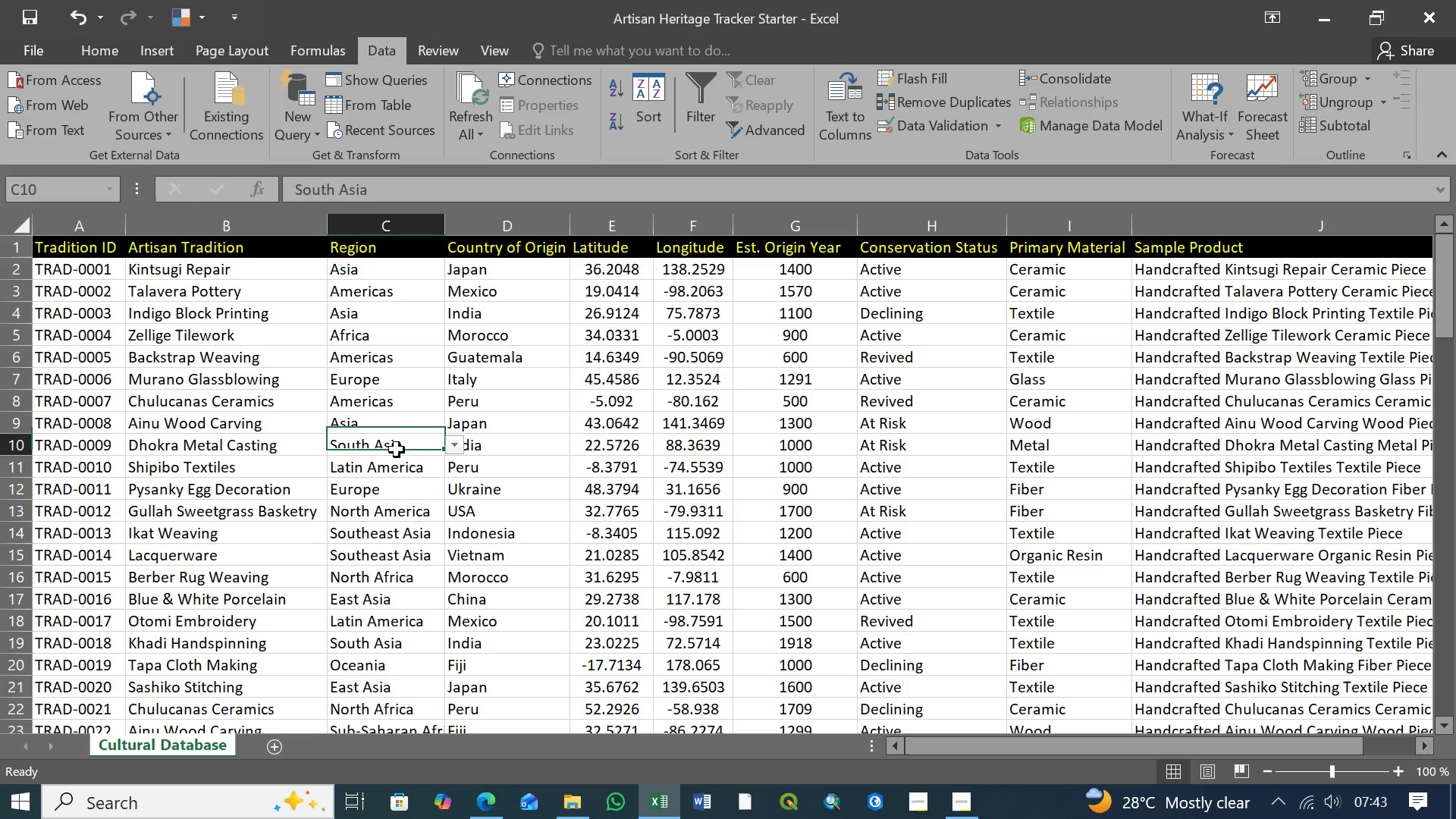 
left_click([397, 450])
 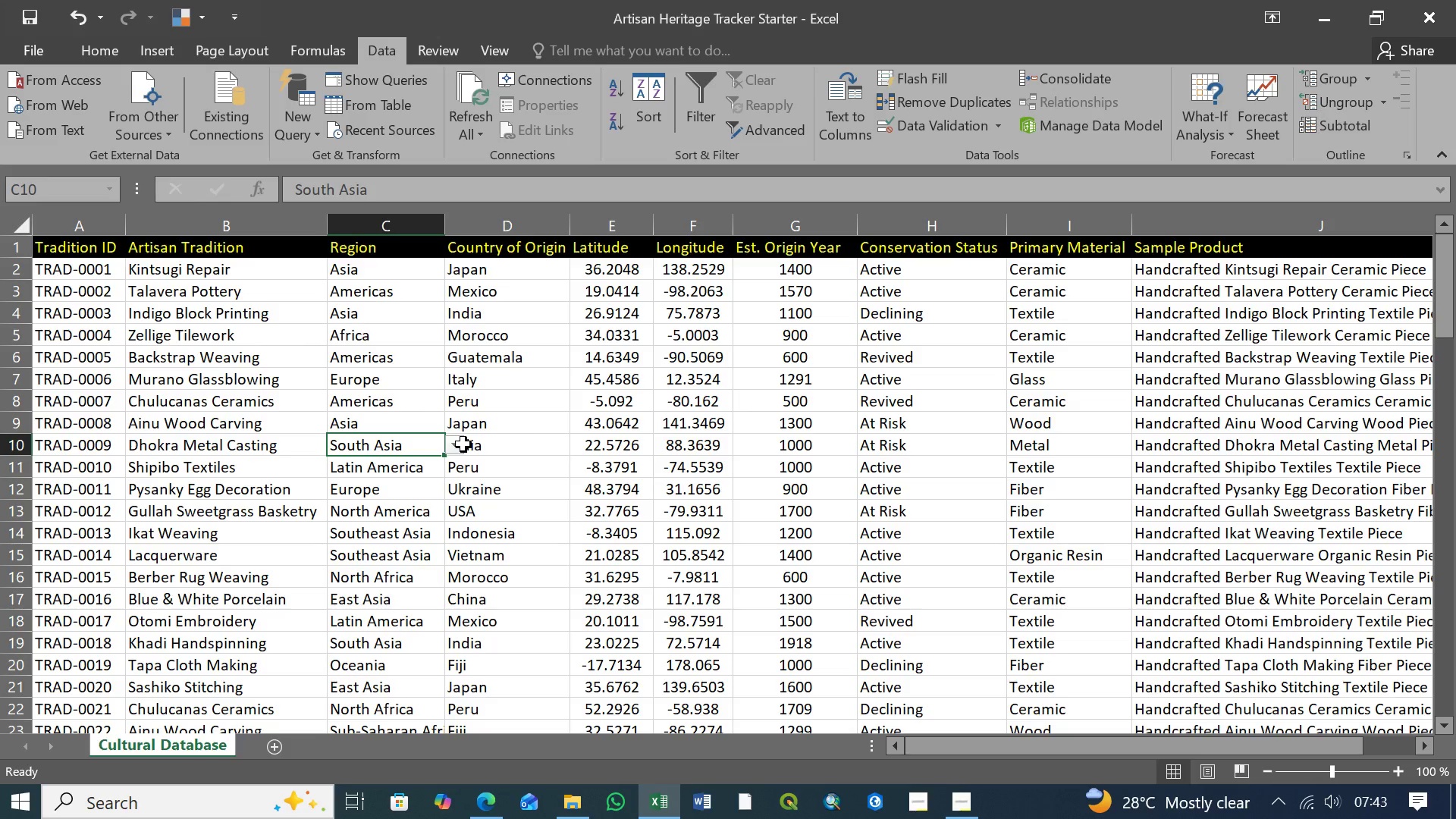 
left_click([455, 444])
 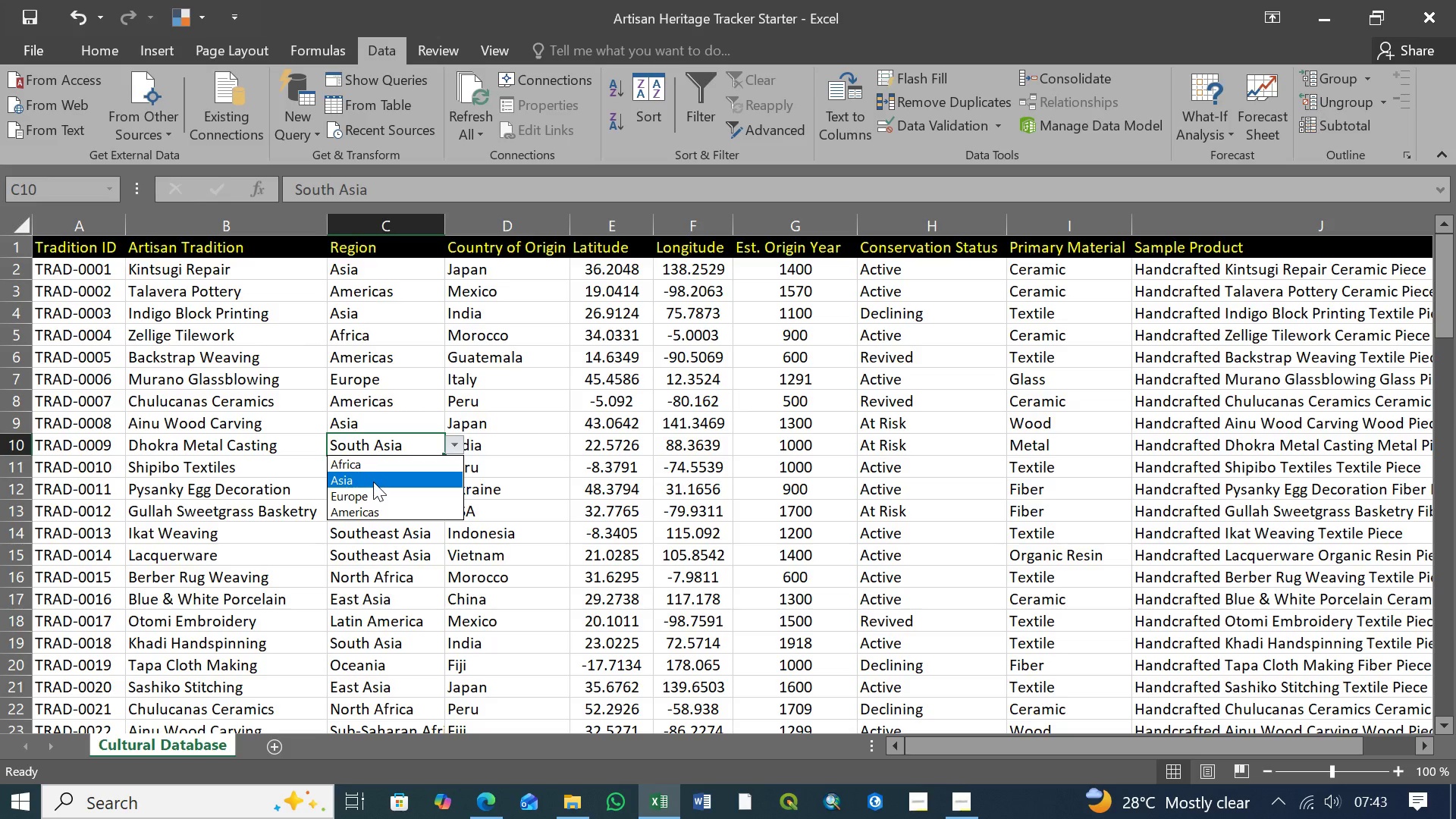 
left_click([372, 482])
 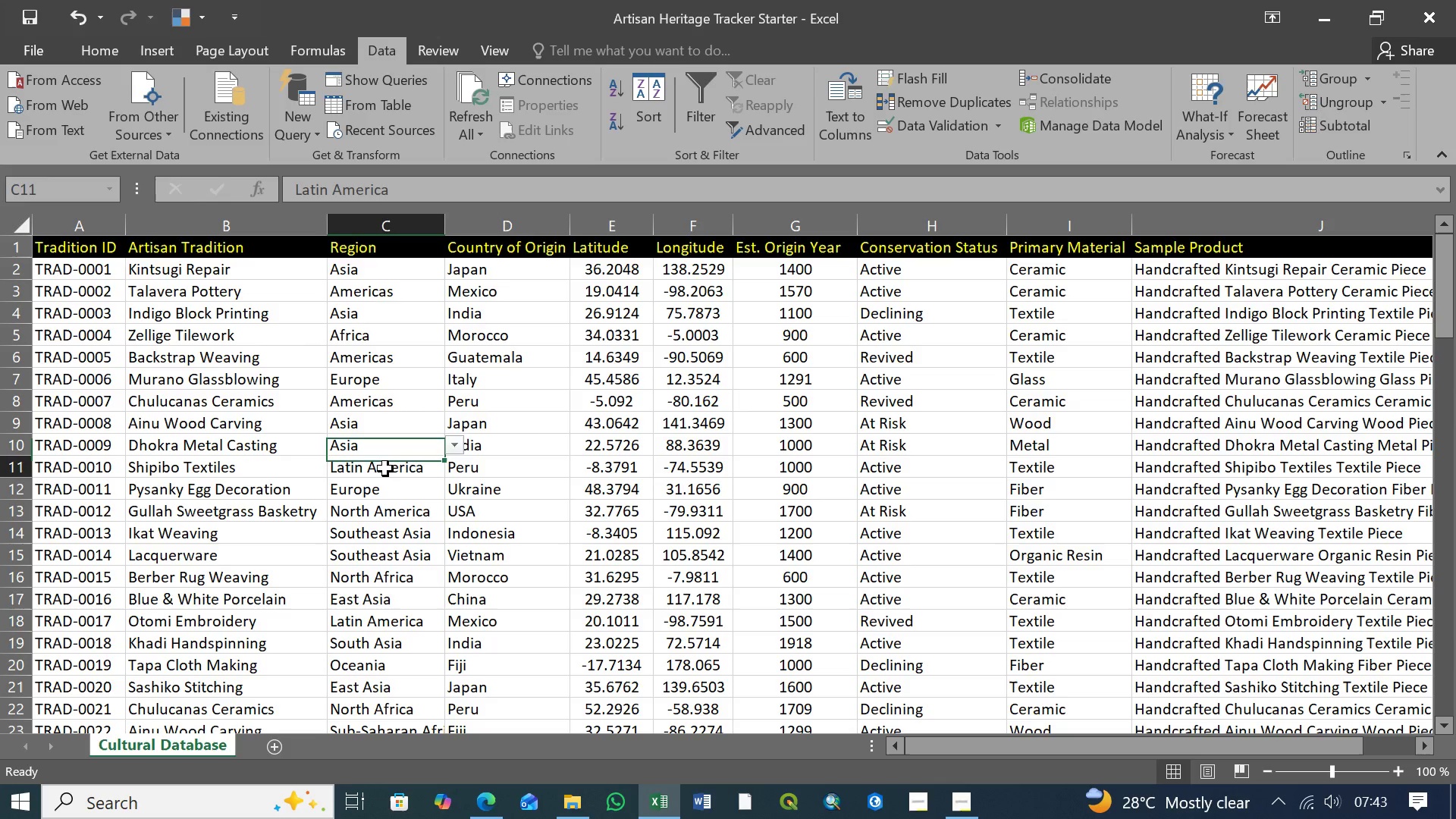 
left_click([385, 469])
 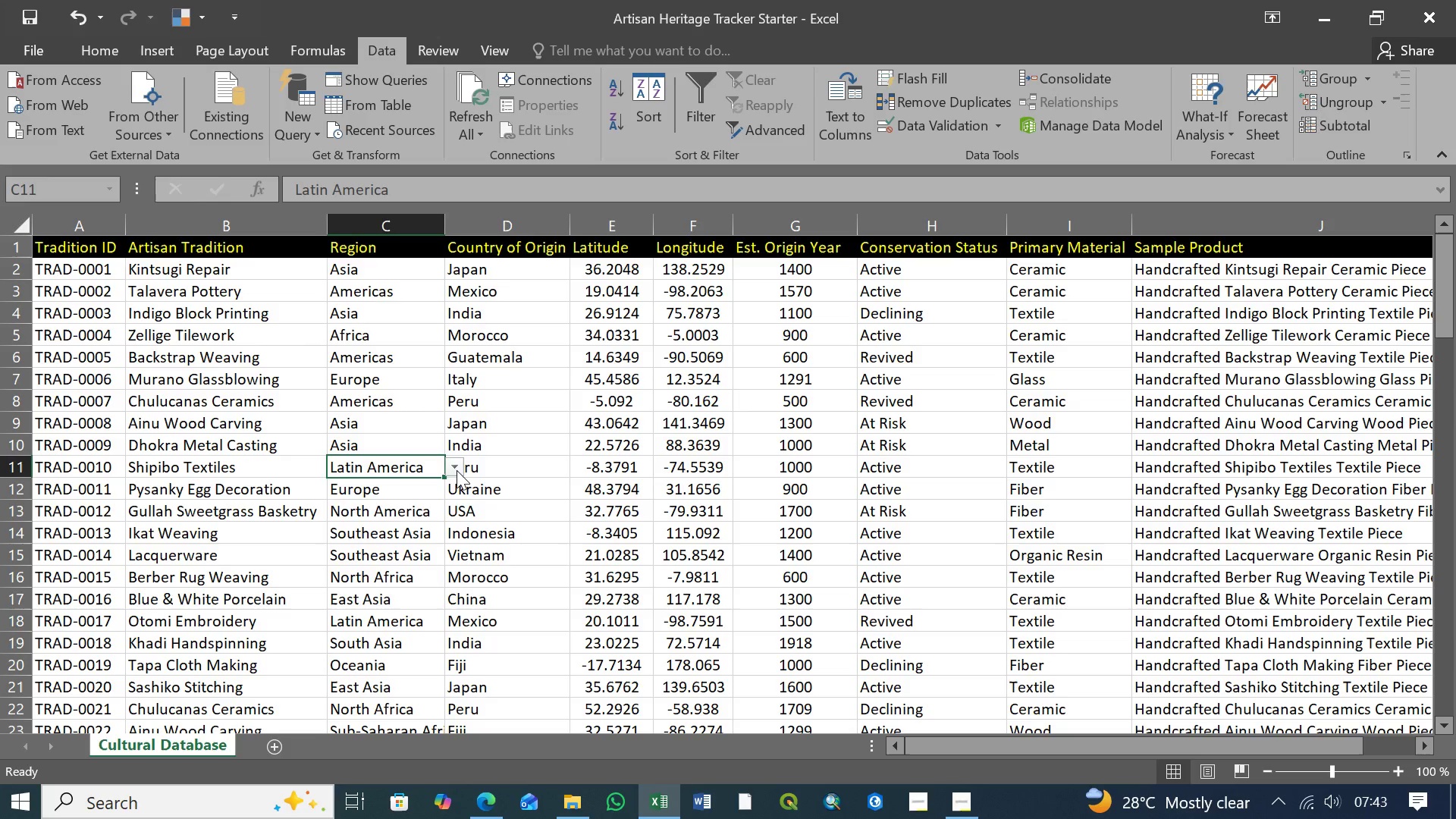 
left_click([457, 470])
 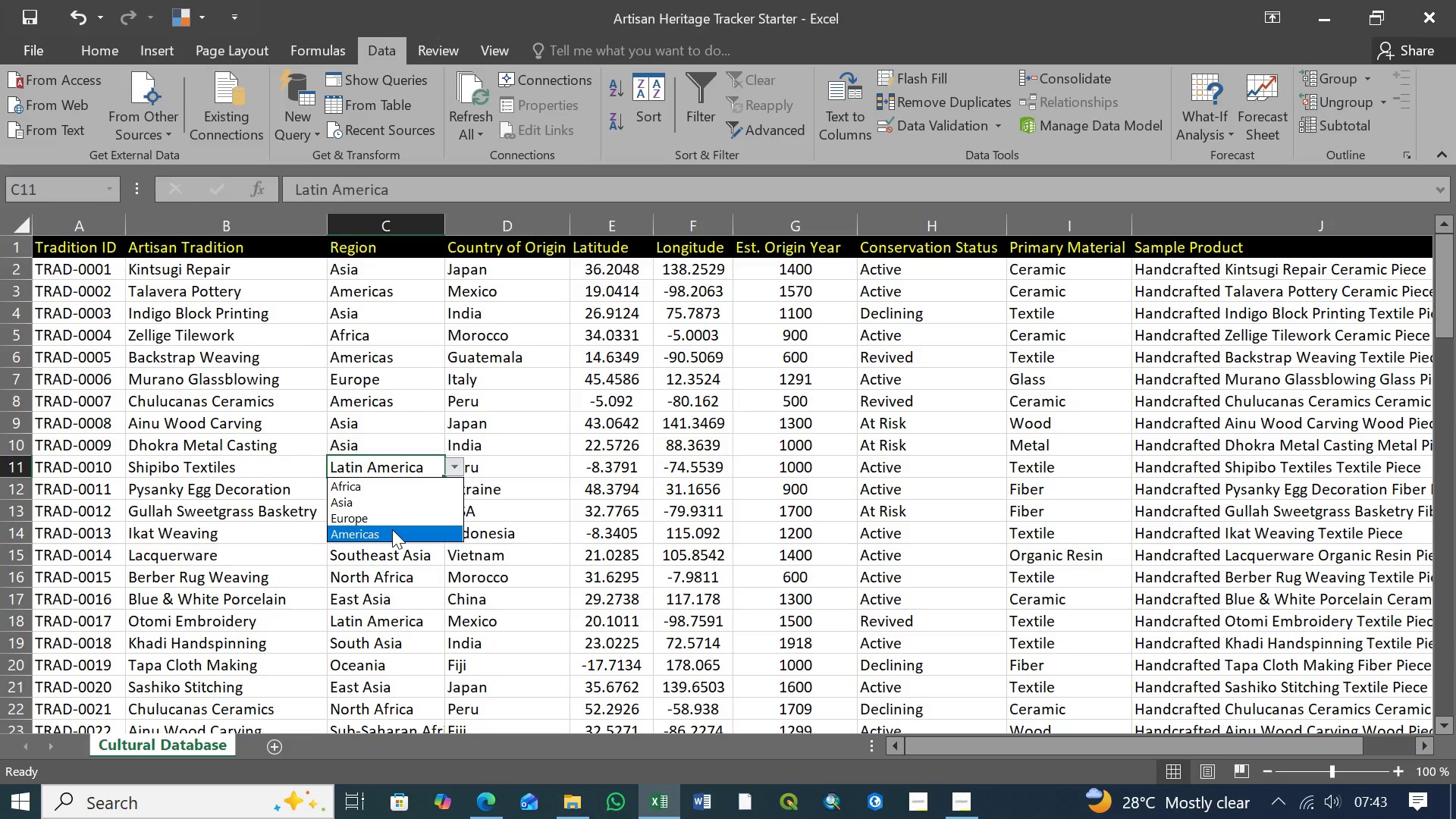 
left_click([392, 529])
 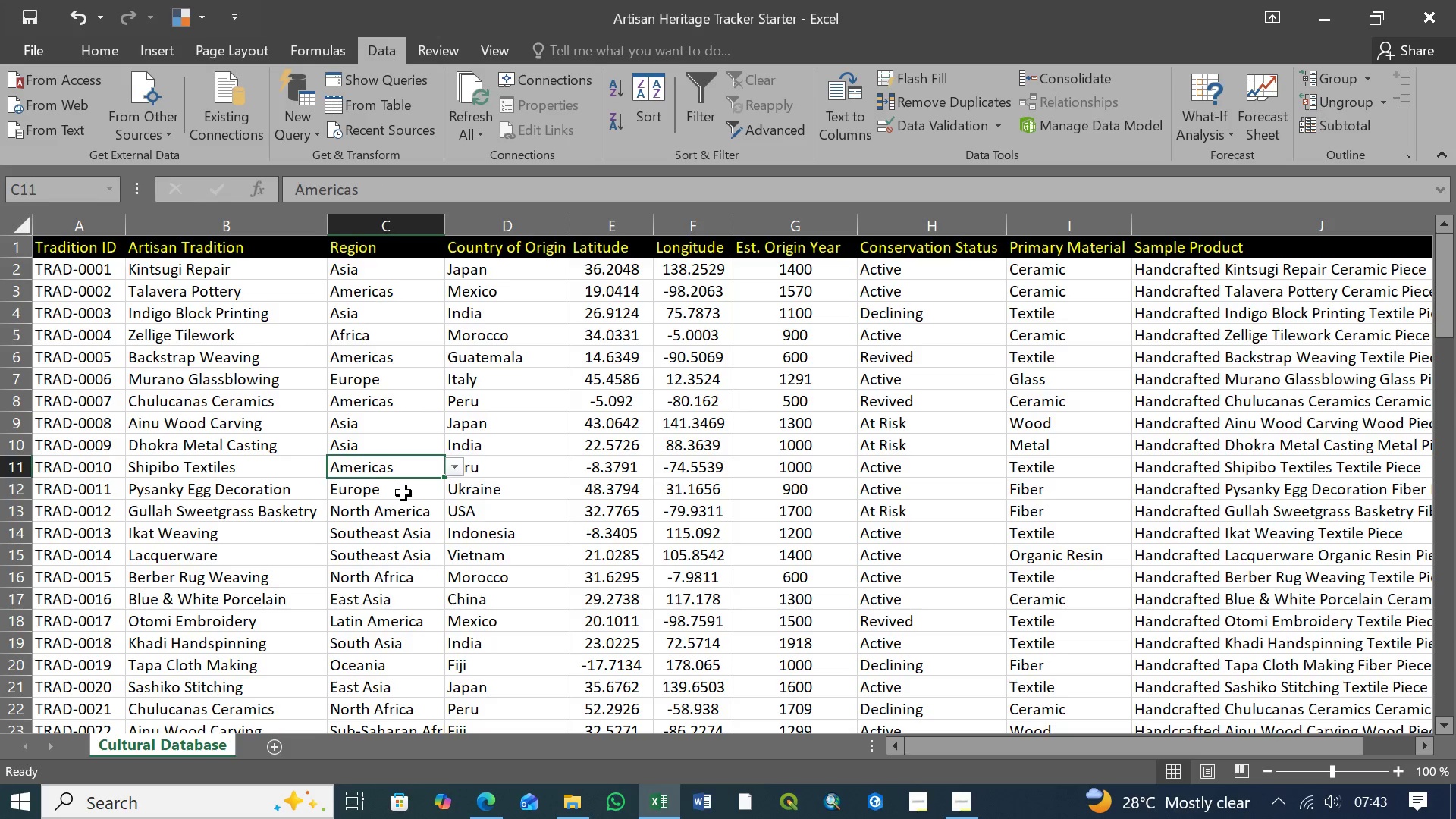 
left_click([404, 493])
 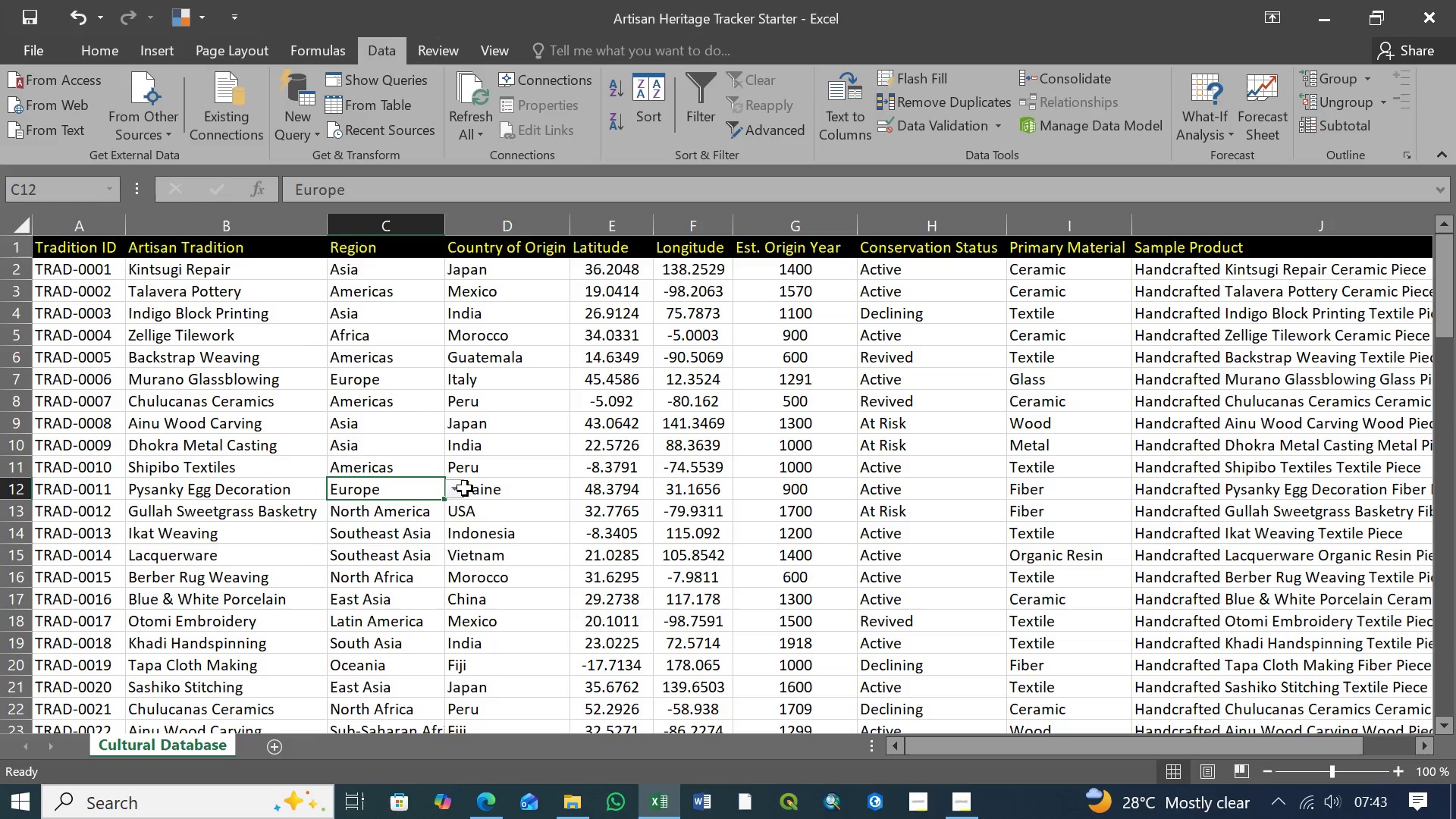 
left_click([460, 491])
 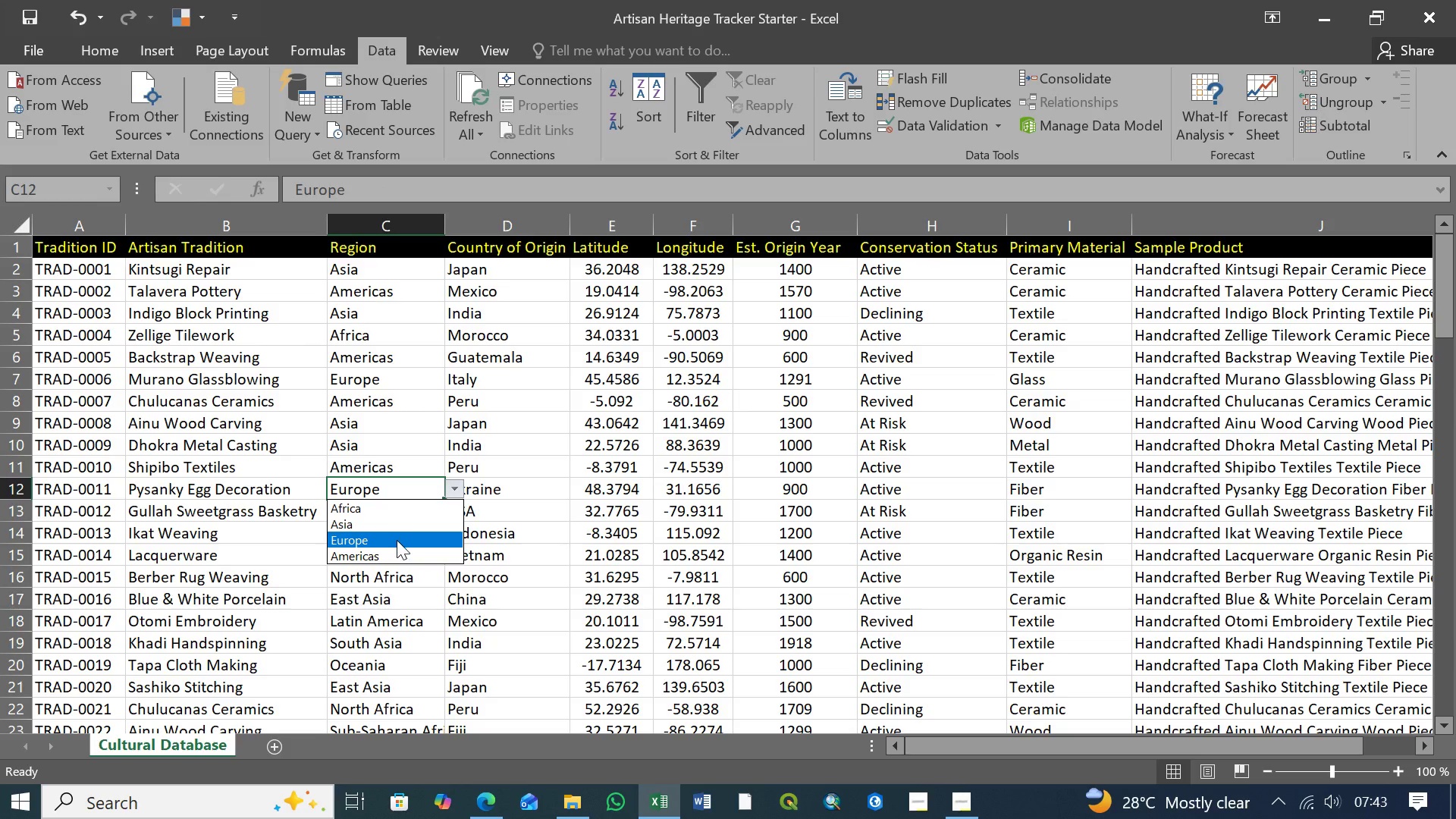 
left_click([397, 540])
 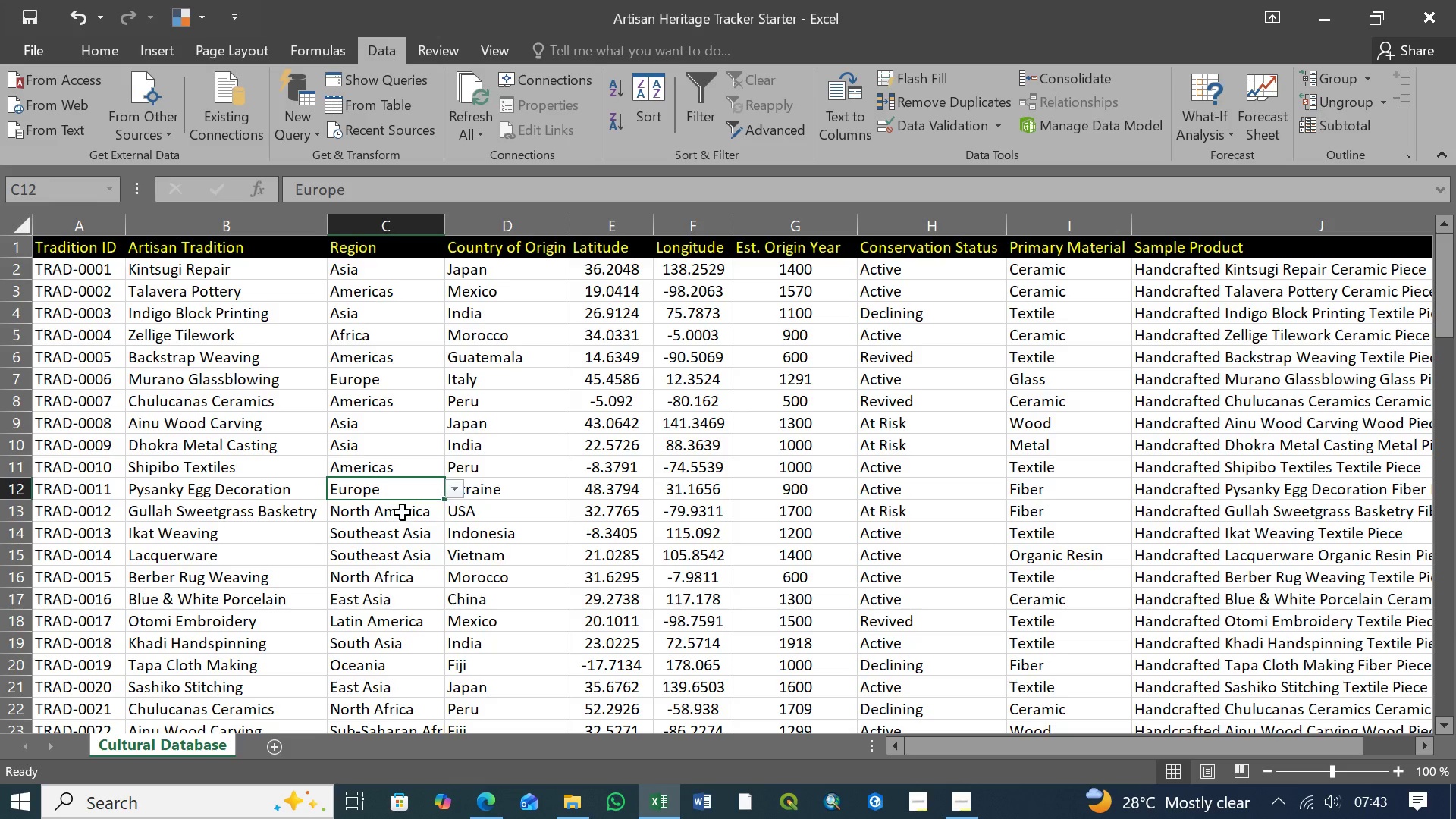 
left_click([403, 513])
 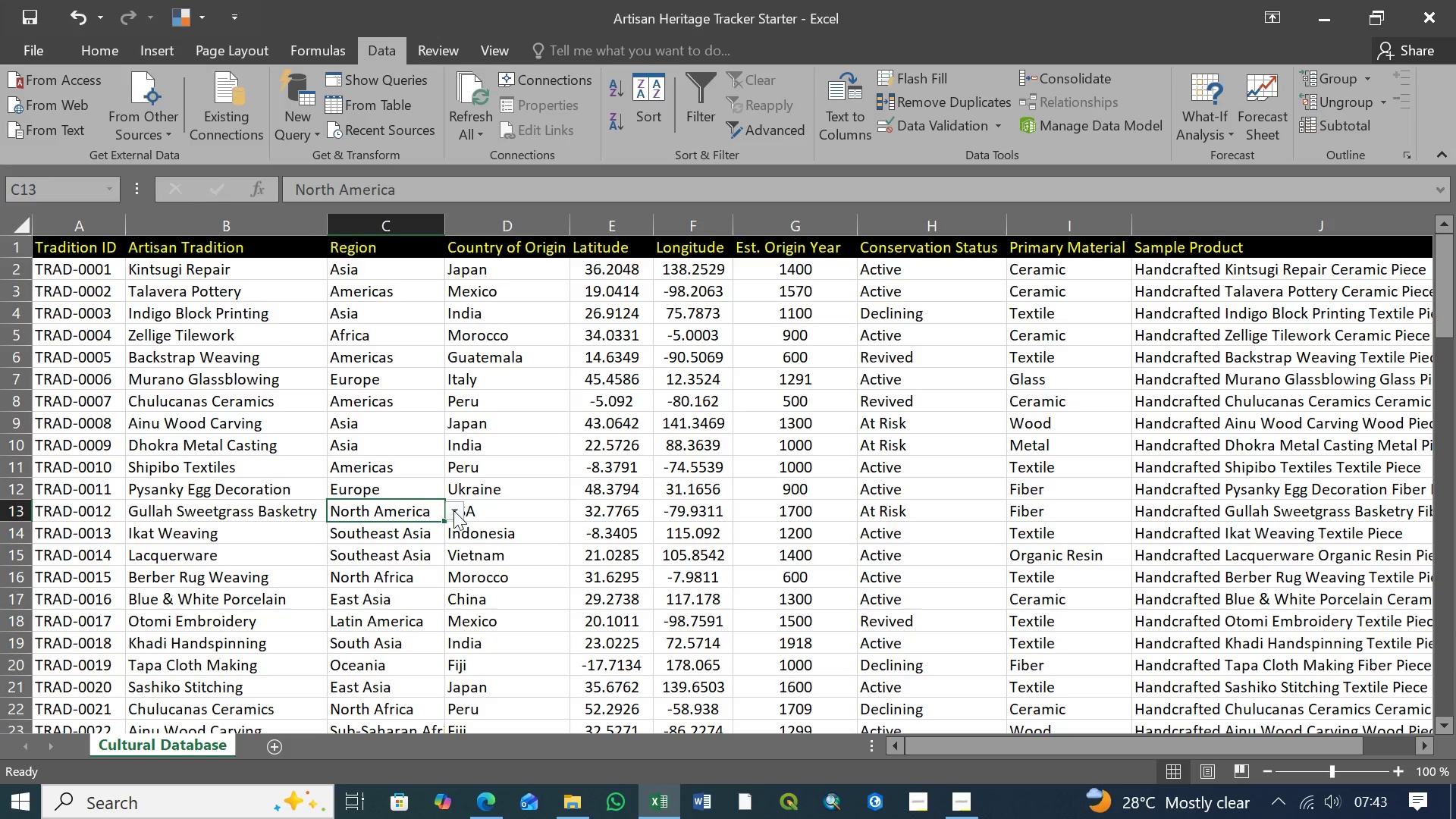 
left_click([453, 510])
 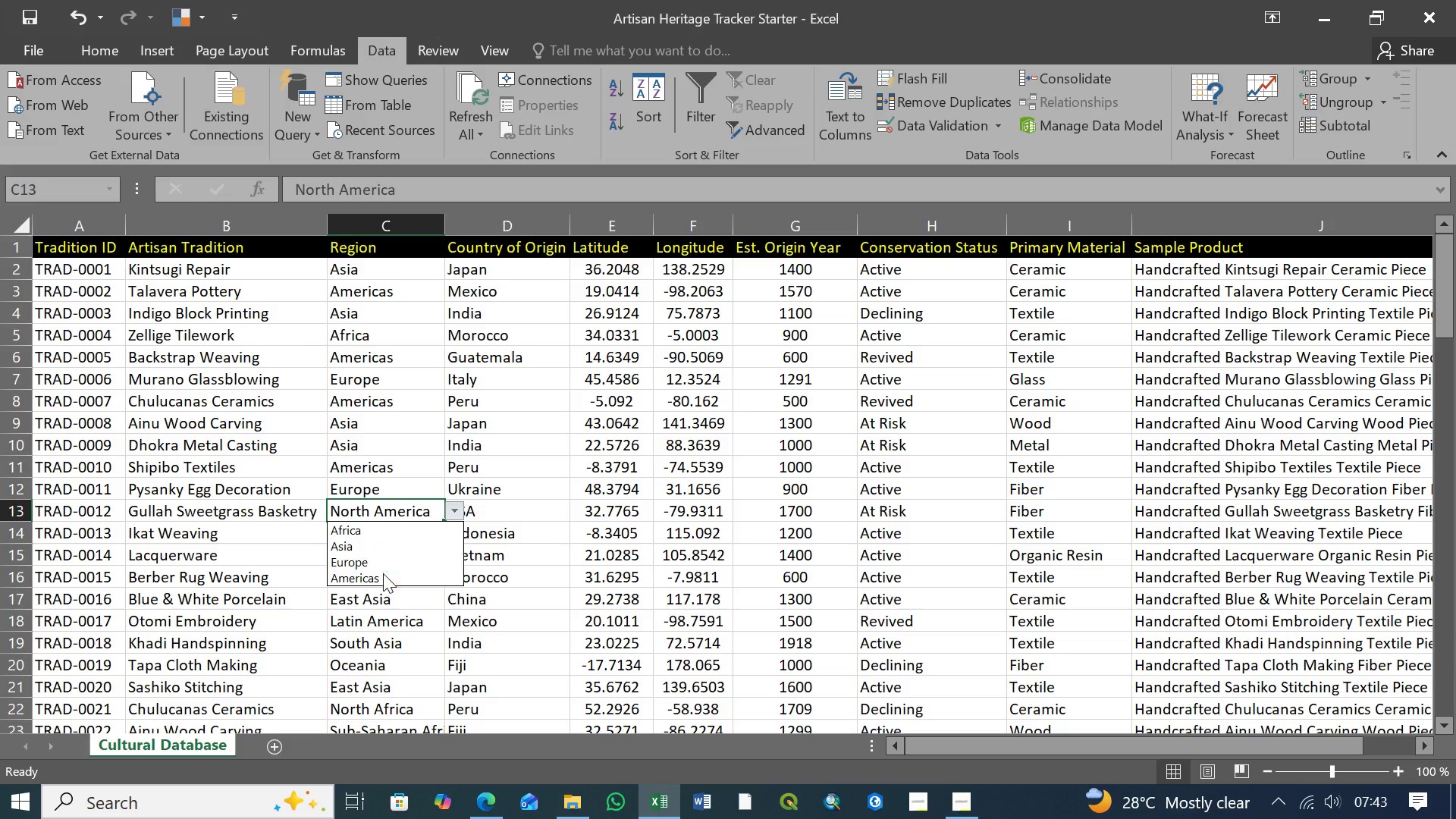 
left_click([381, 579])
 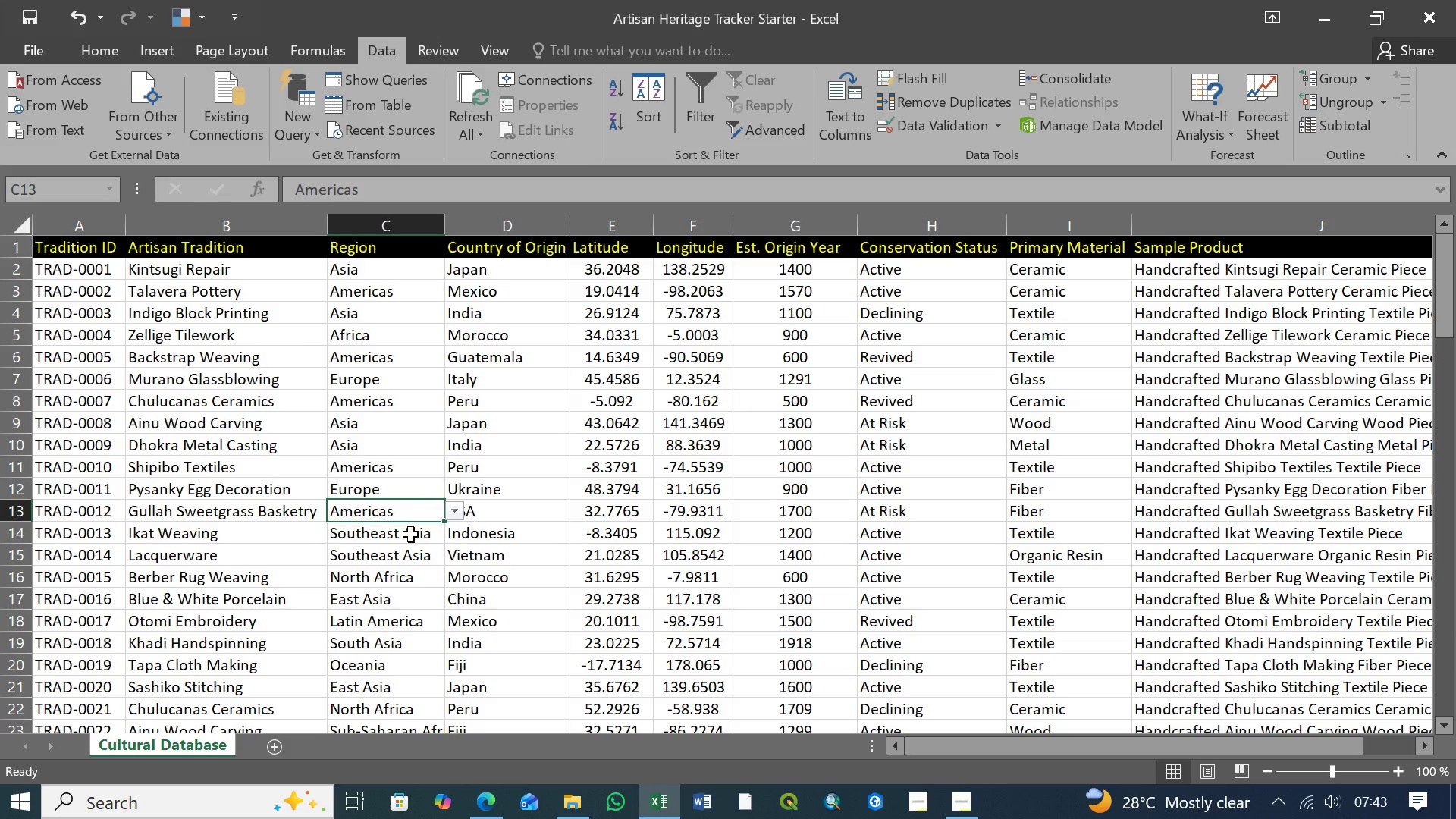 
left_click([411, 535])
 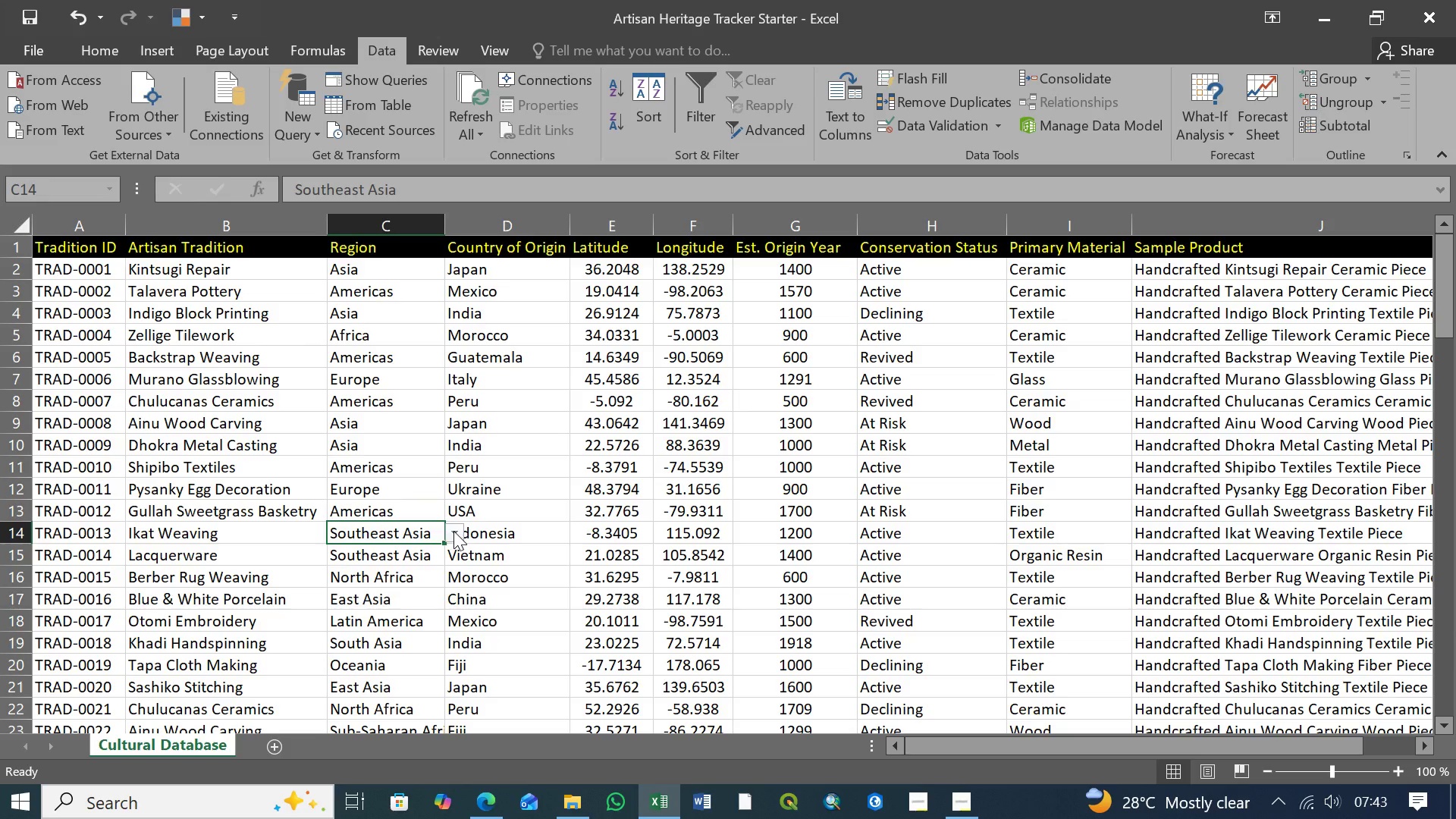 
left_click([453, 531])
 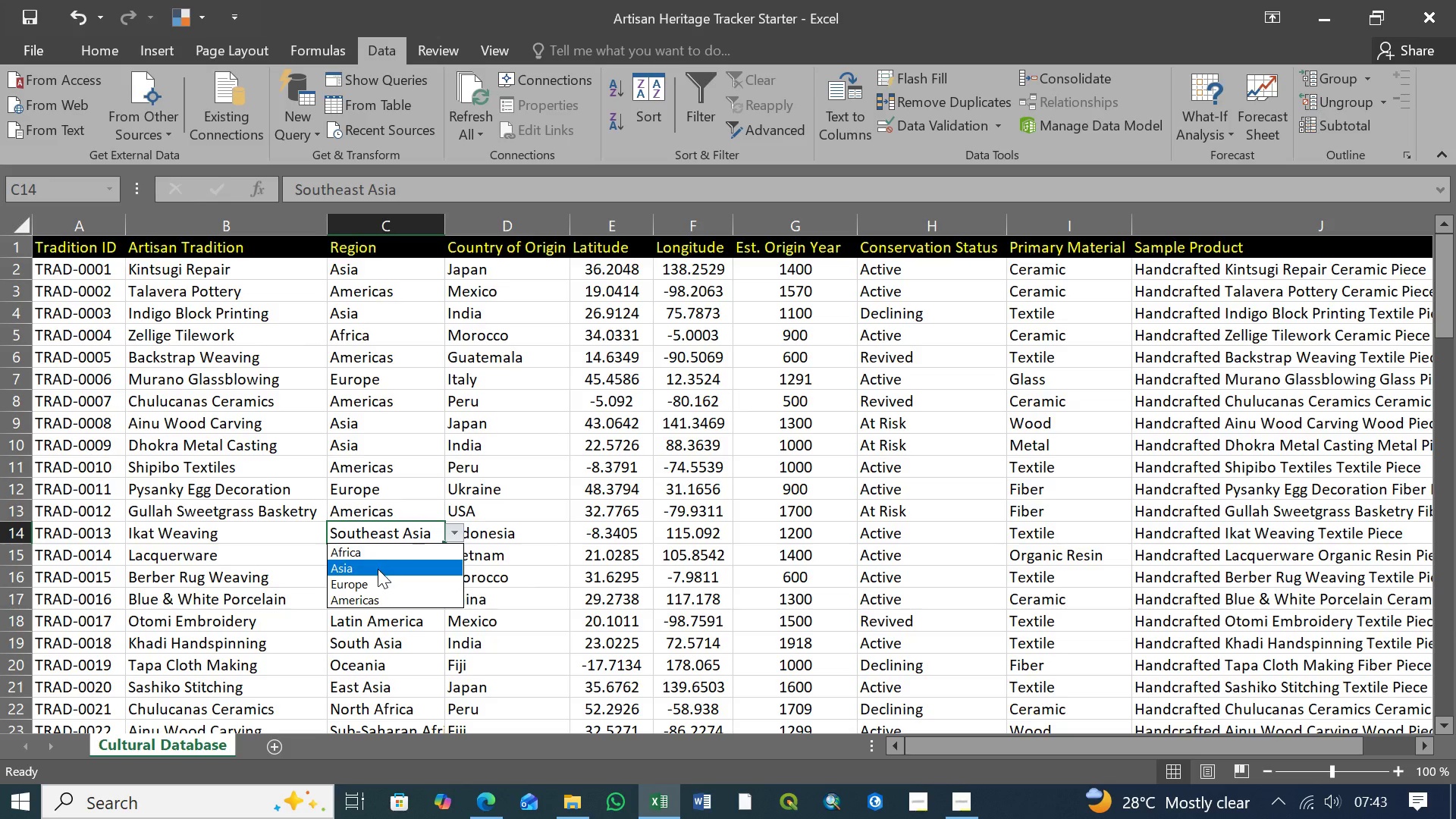 
left_click([378, 569])
 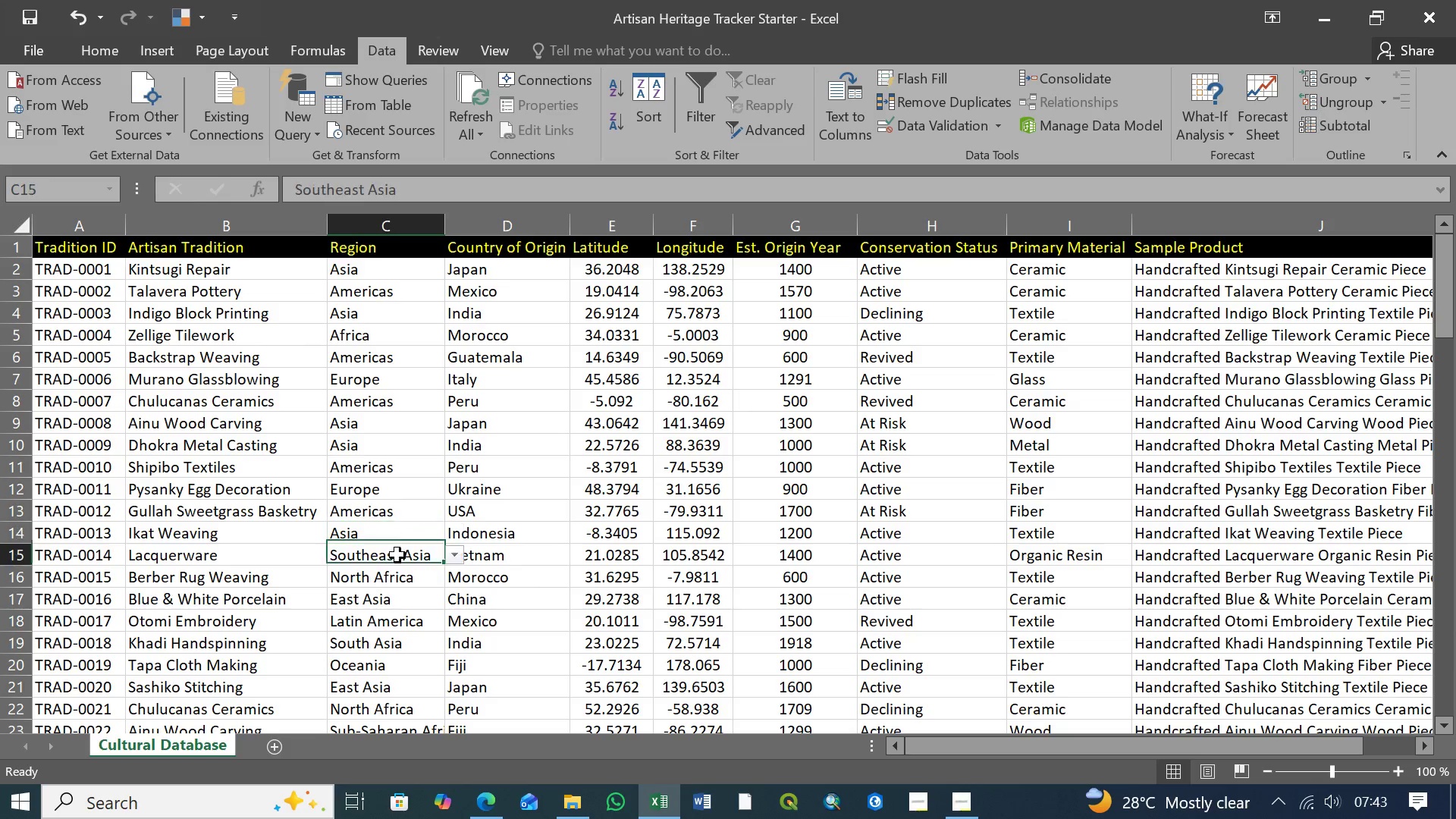 
double_click([397, 555])
 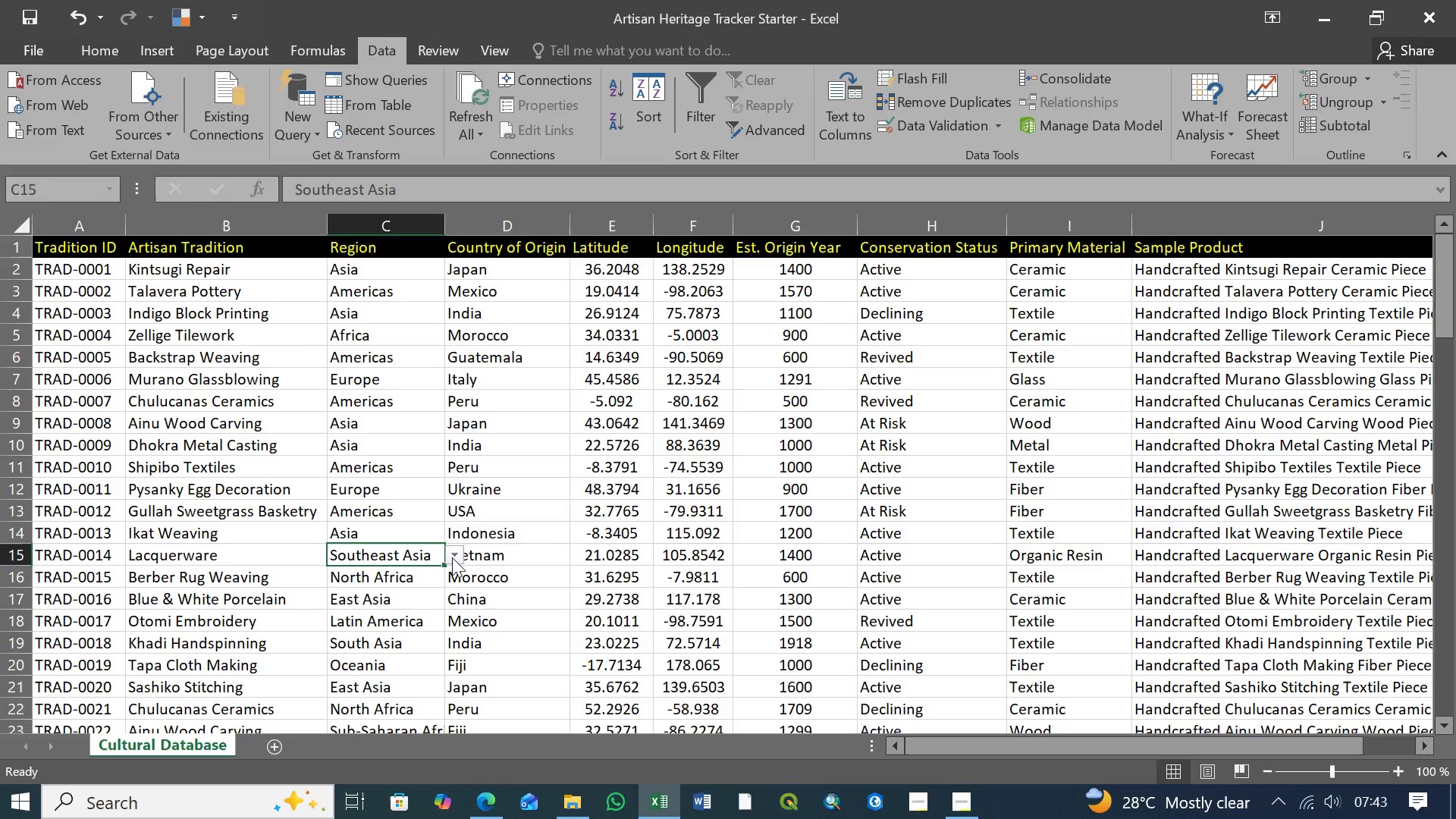 
left_click([452, 557])
 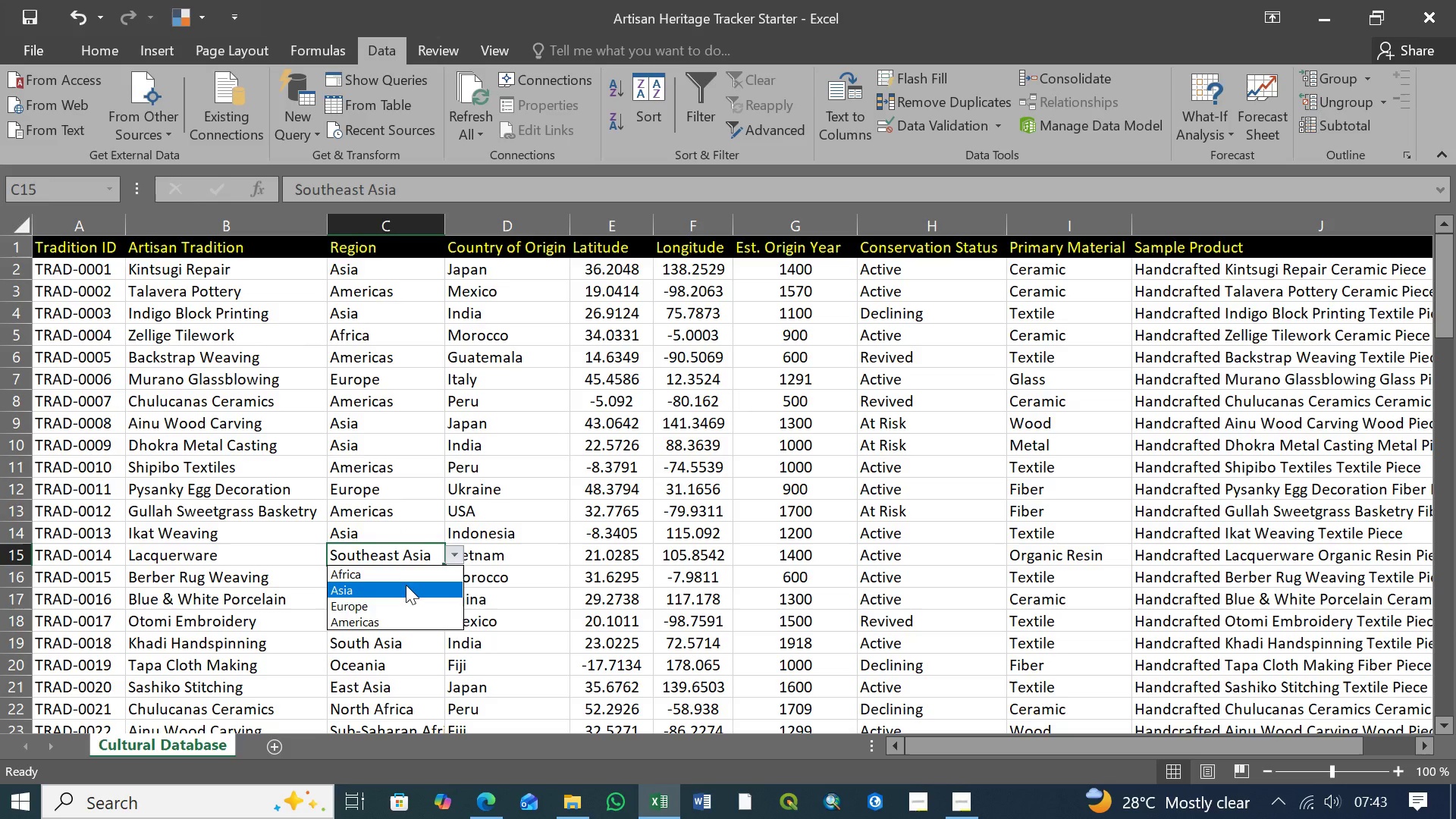 
left_click([406, 585])
 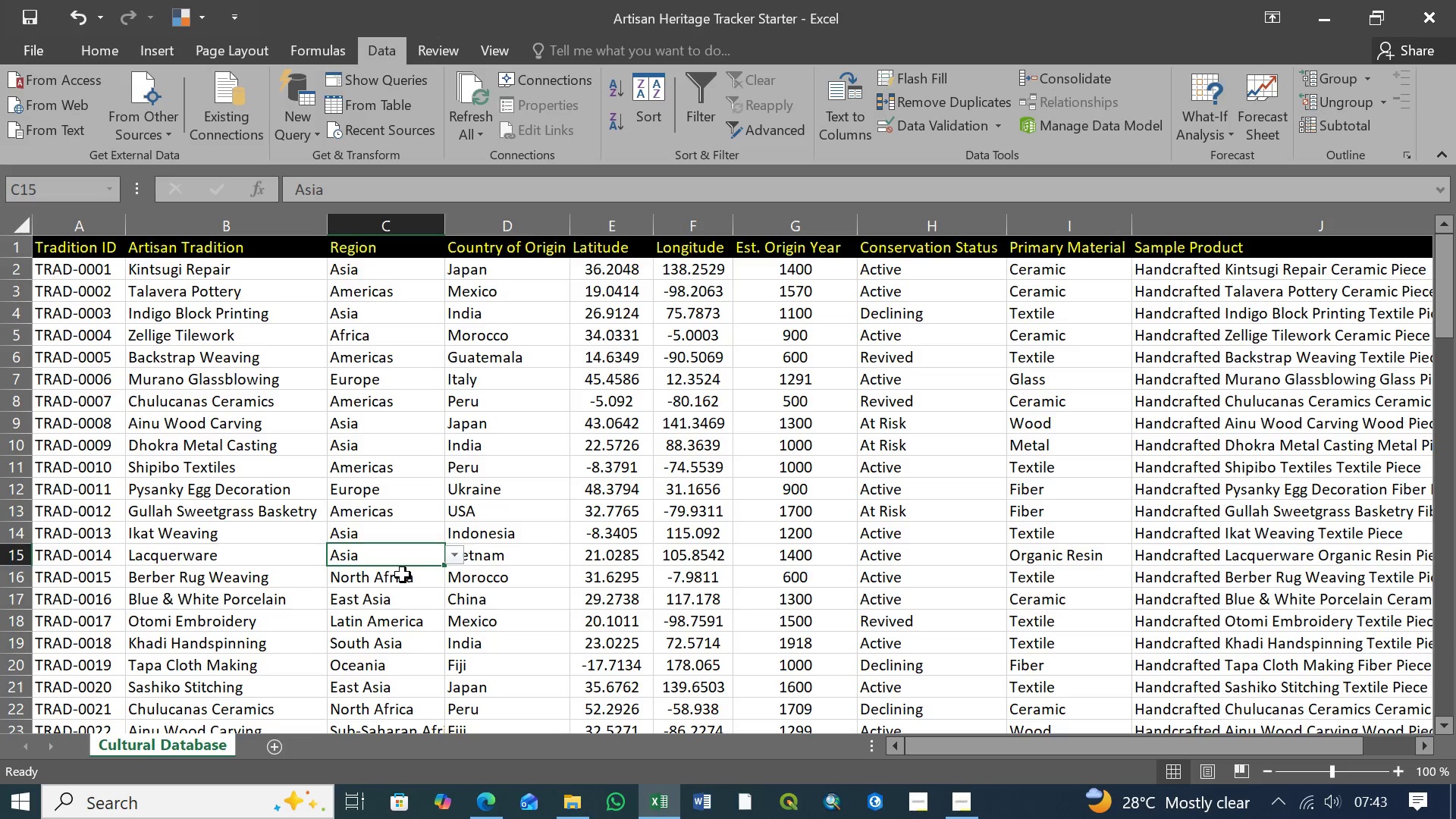 
left_click([403, 575])
 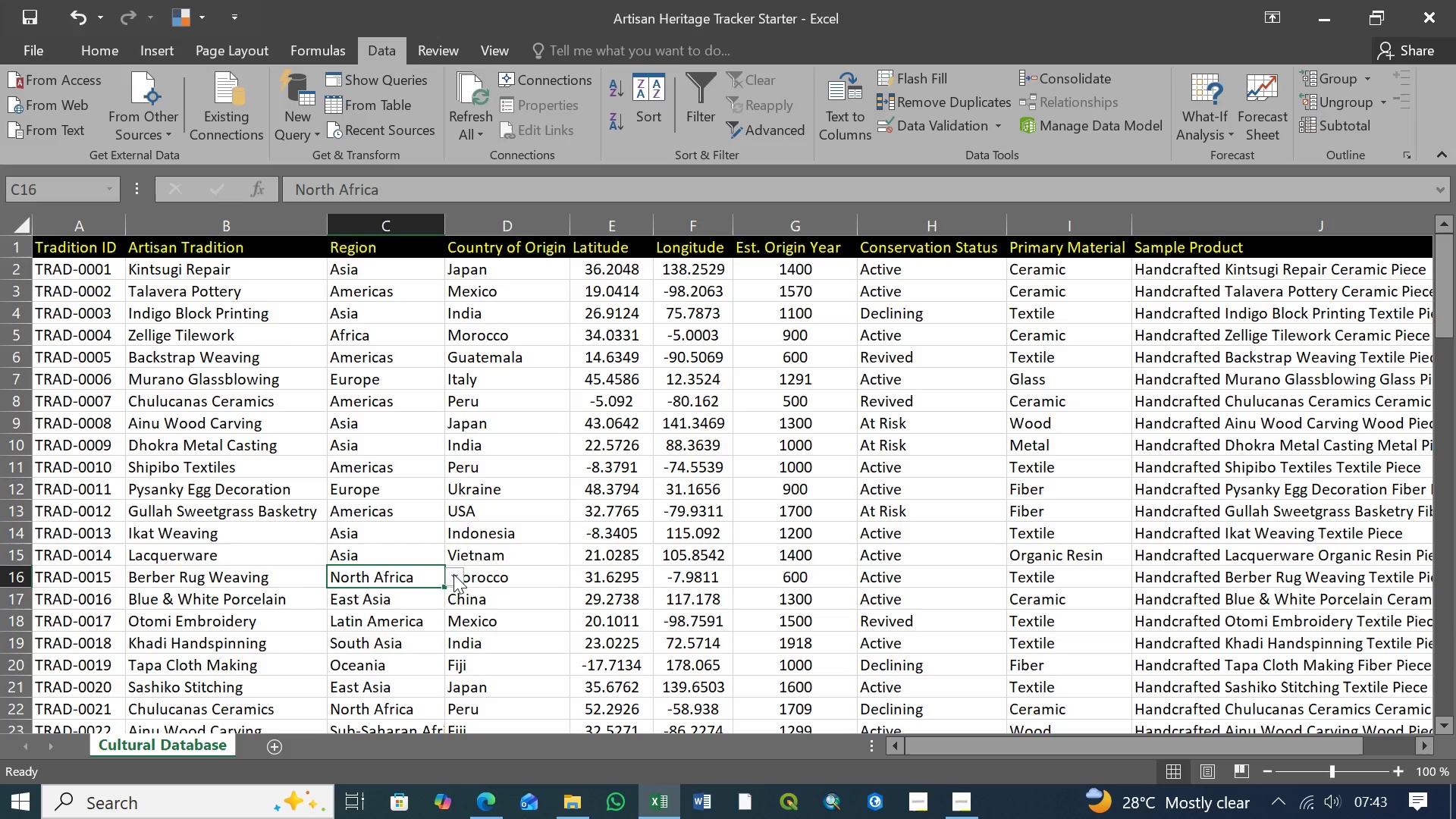 
left_click([453, 574])
 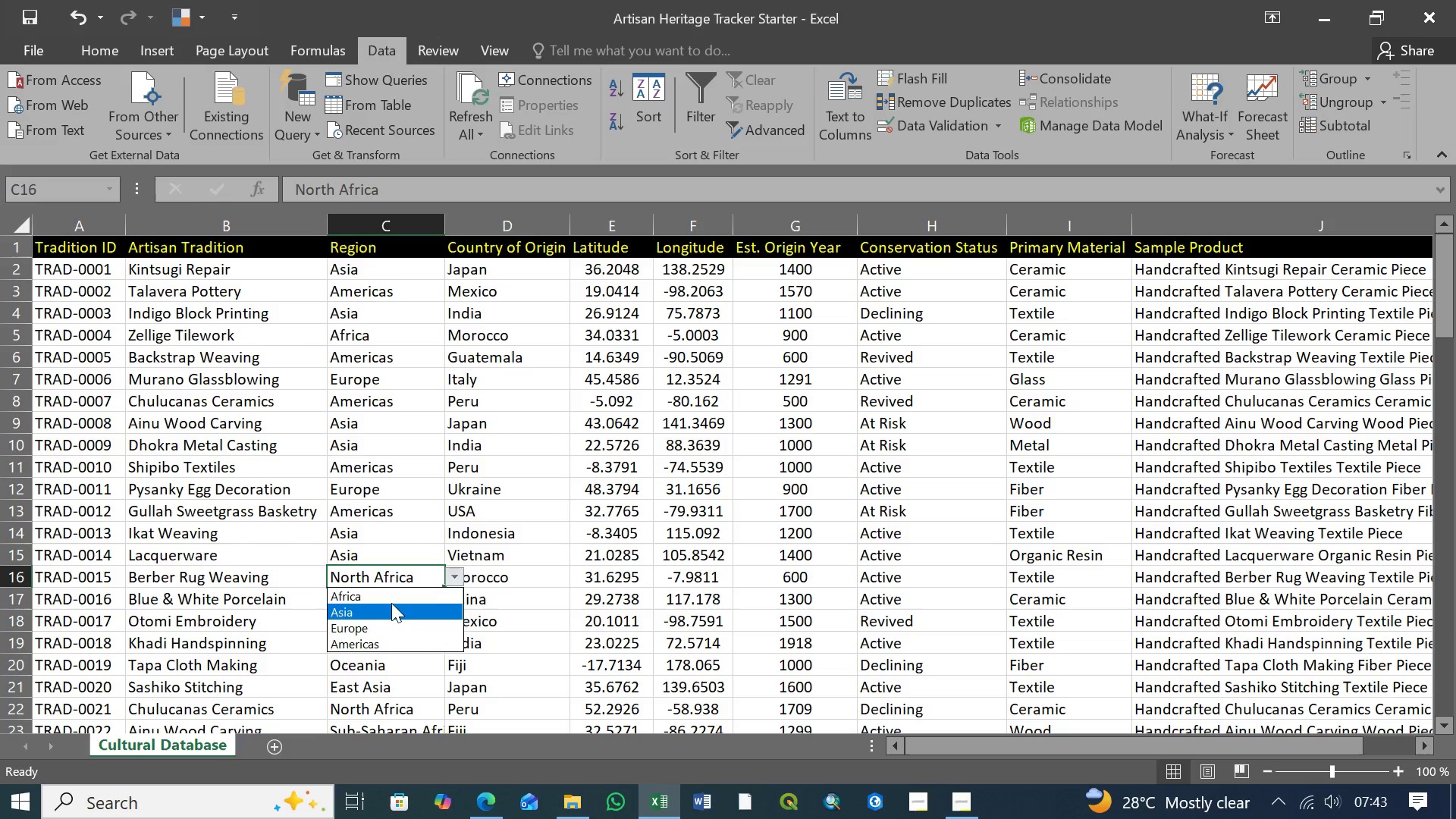 
left_click([393, 600])
 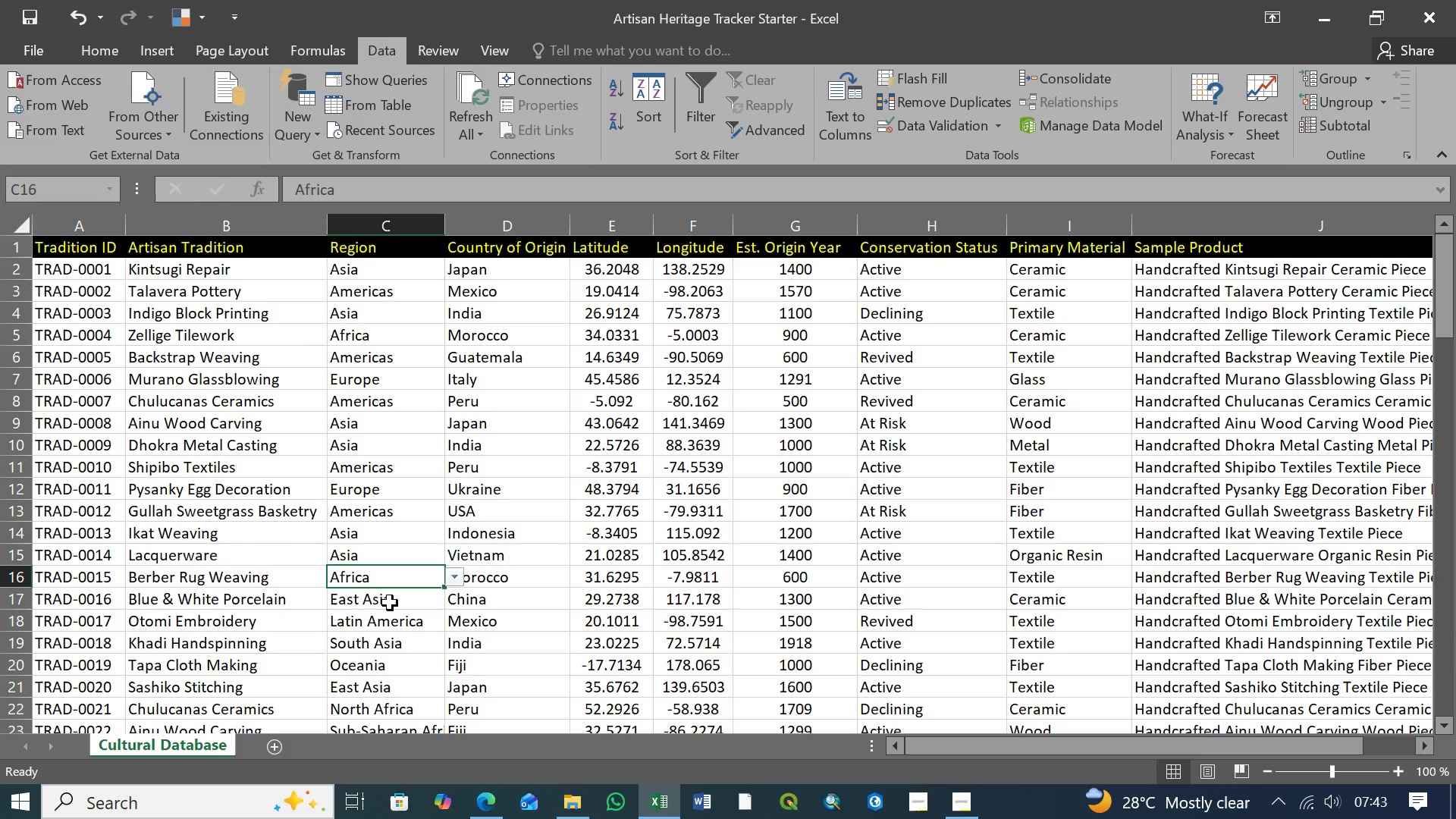 
left_click([395, 603])
 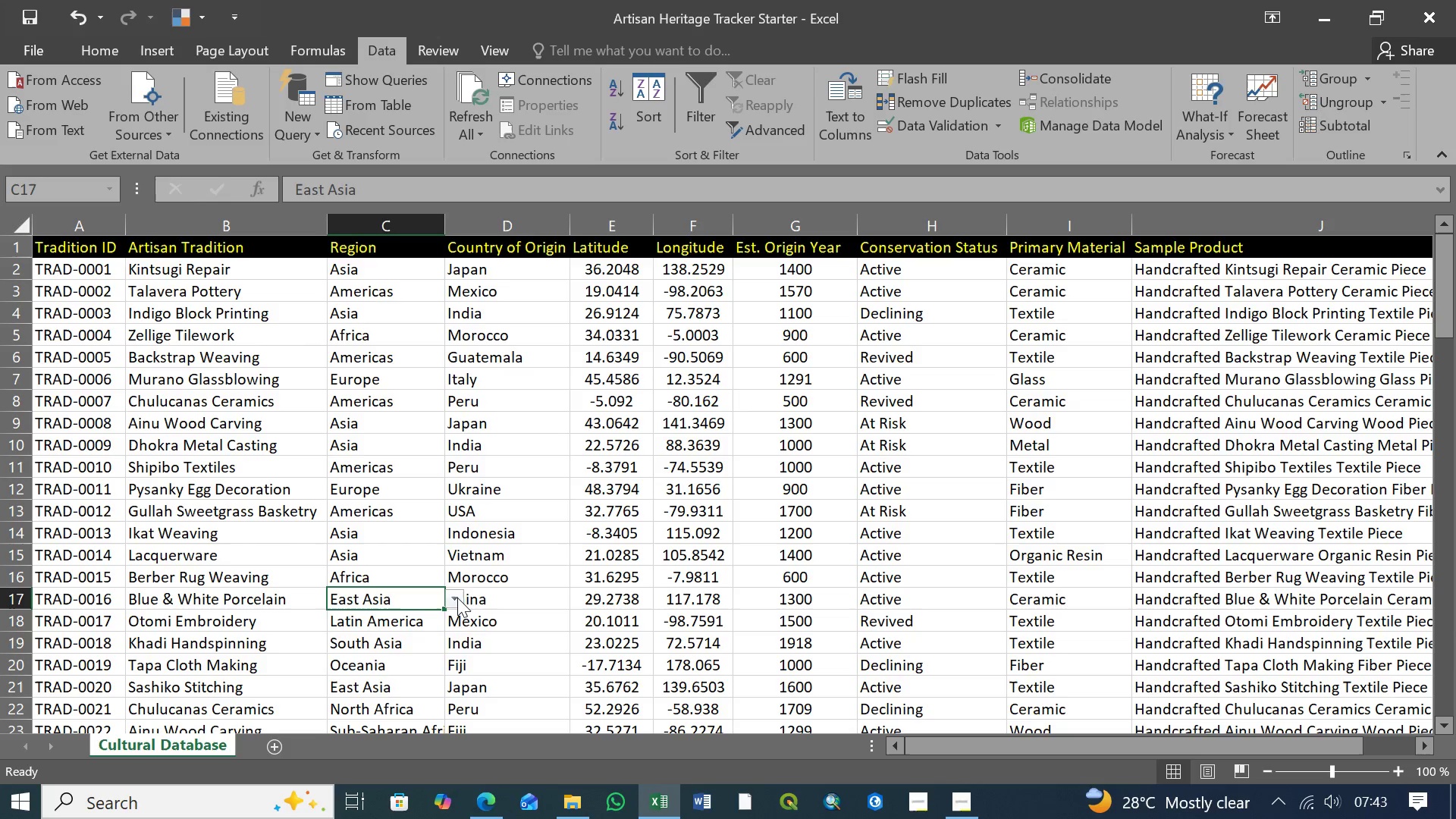 
left_click([457, 598])
 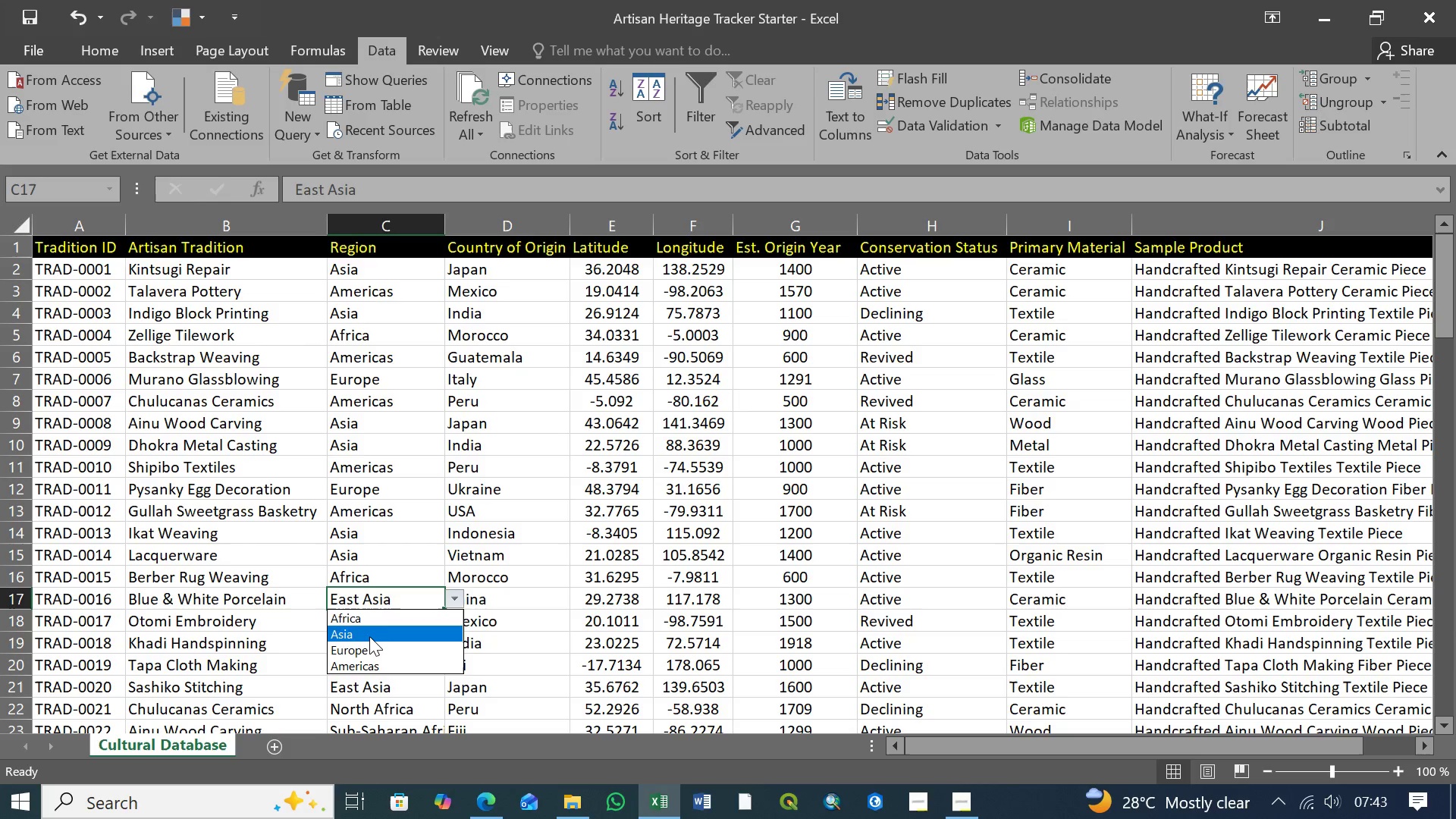 
left_click([364, 632])
 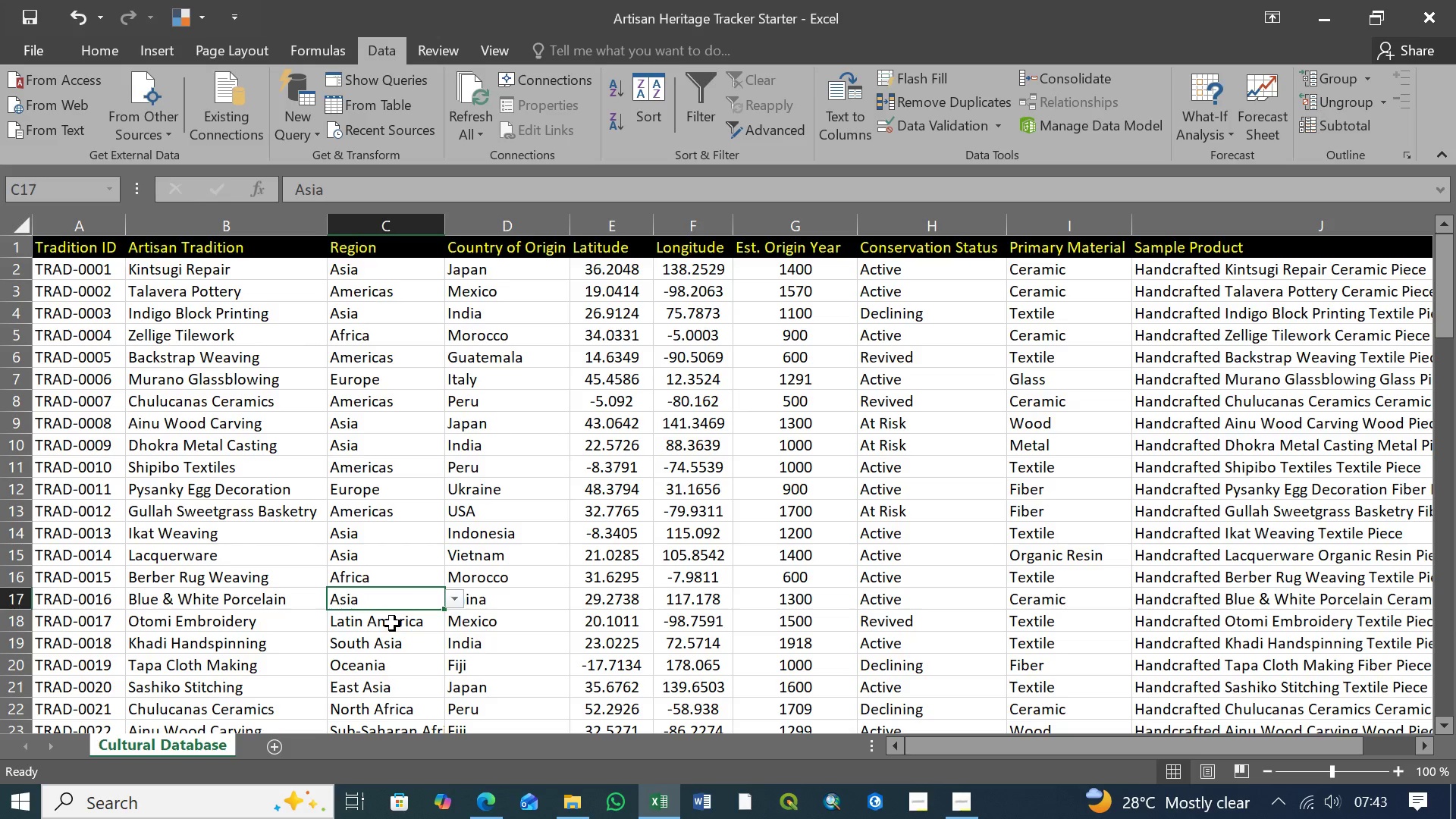 
left_click([394, 623])
 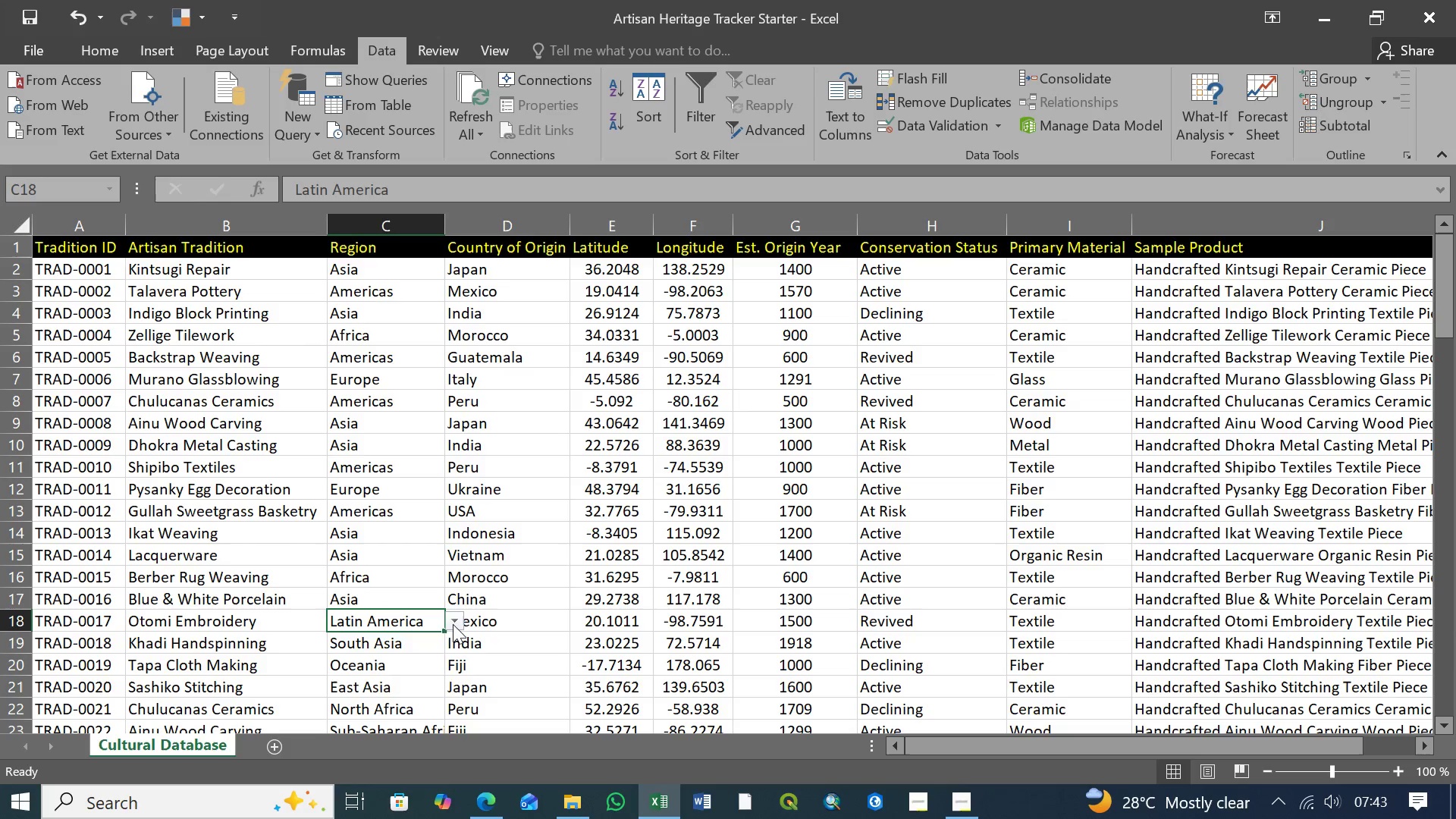 
left_click([453, 623])
 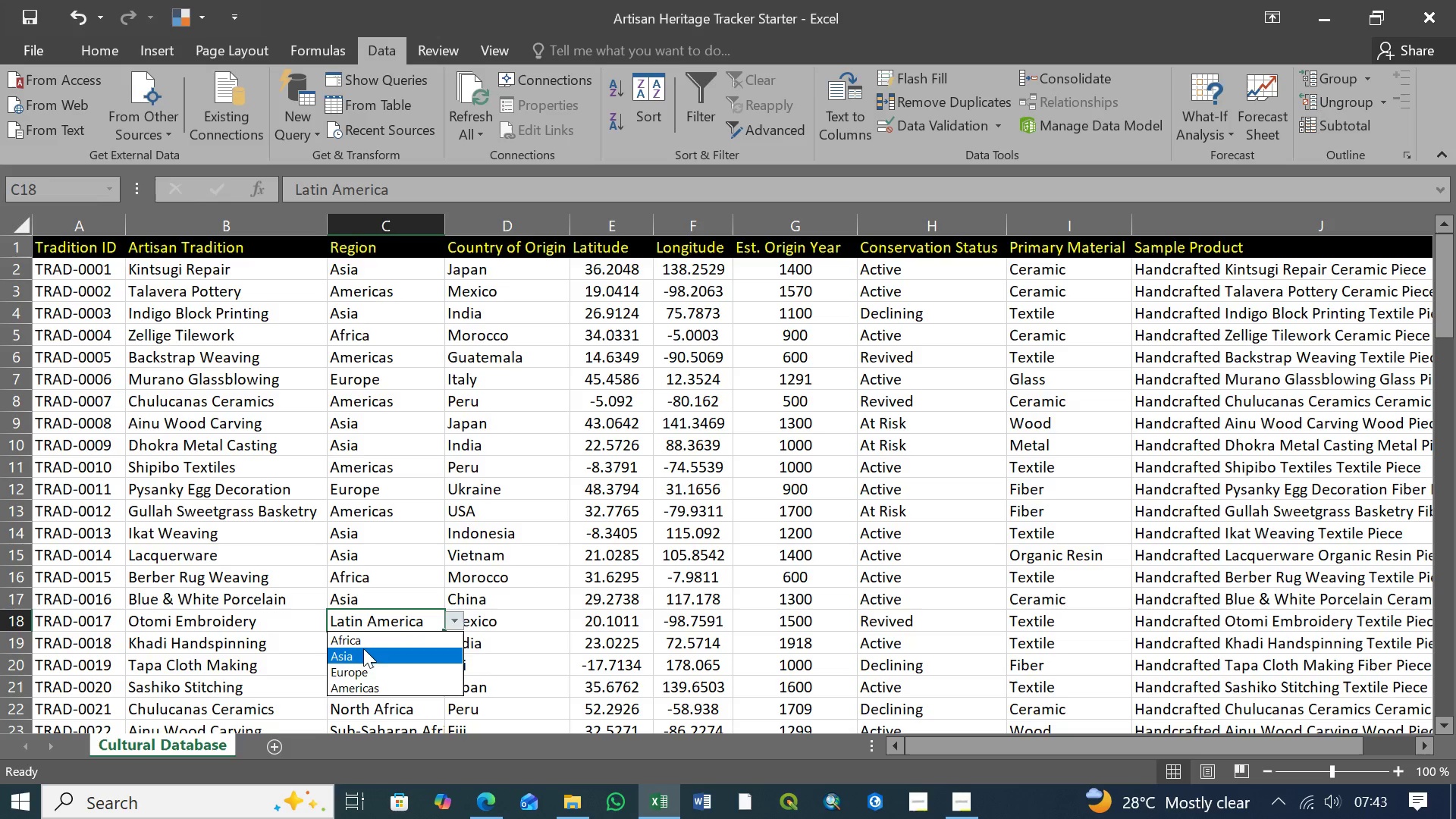 
left_click([359, 685])
 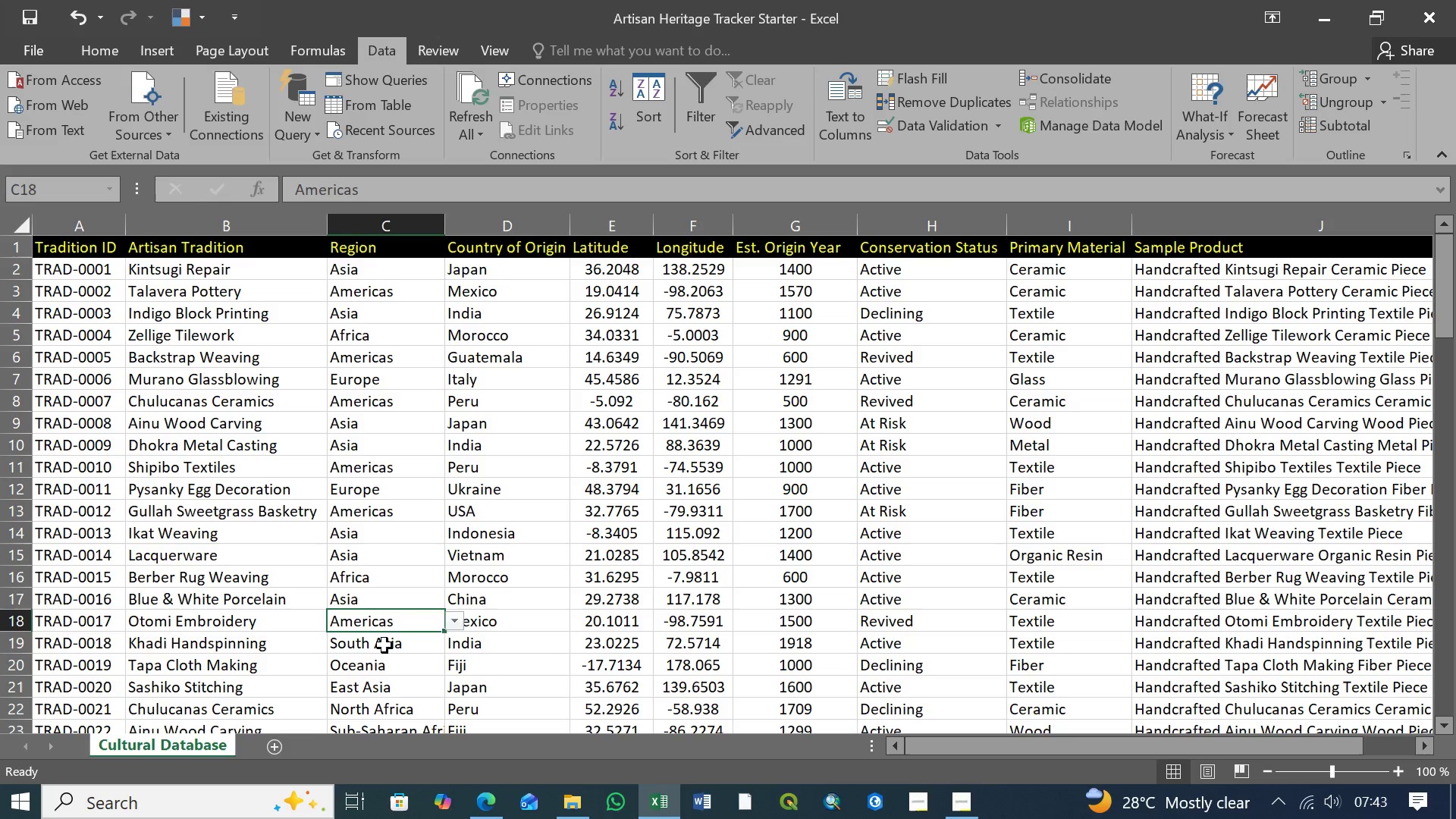 
left_click([384, 645])
 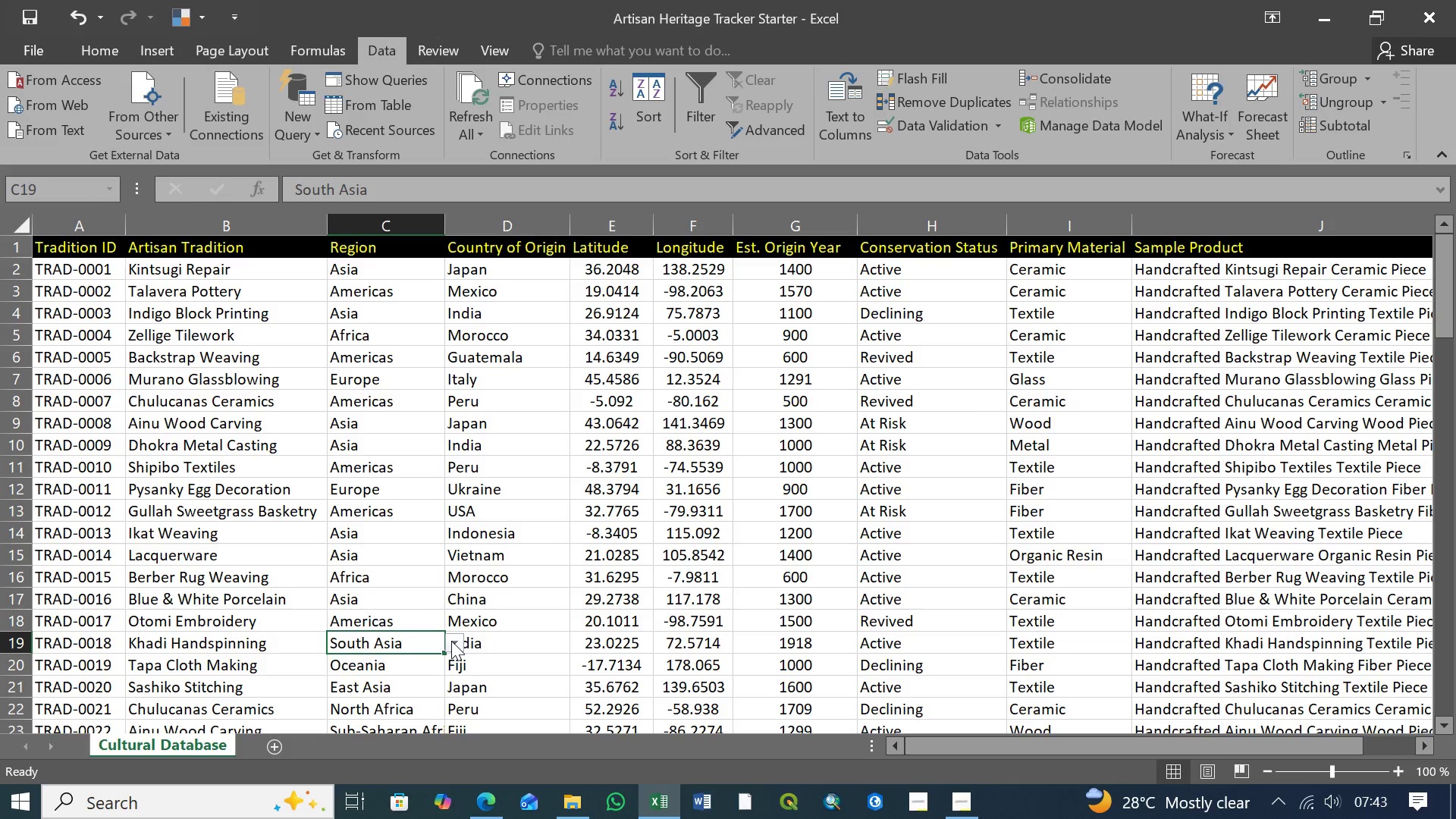 
left_click([452, 641])
 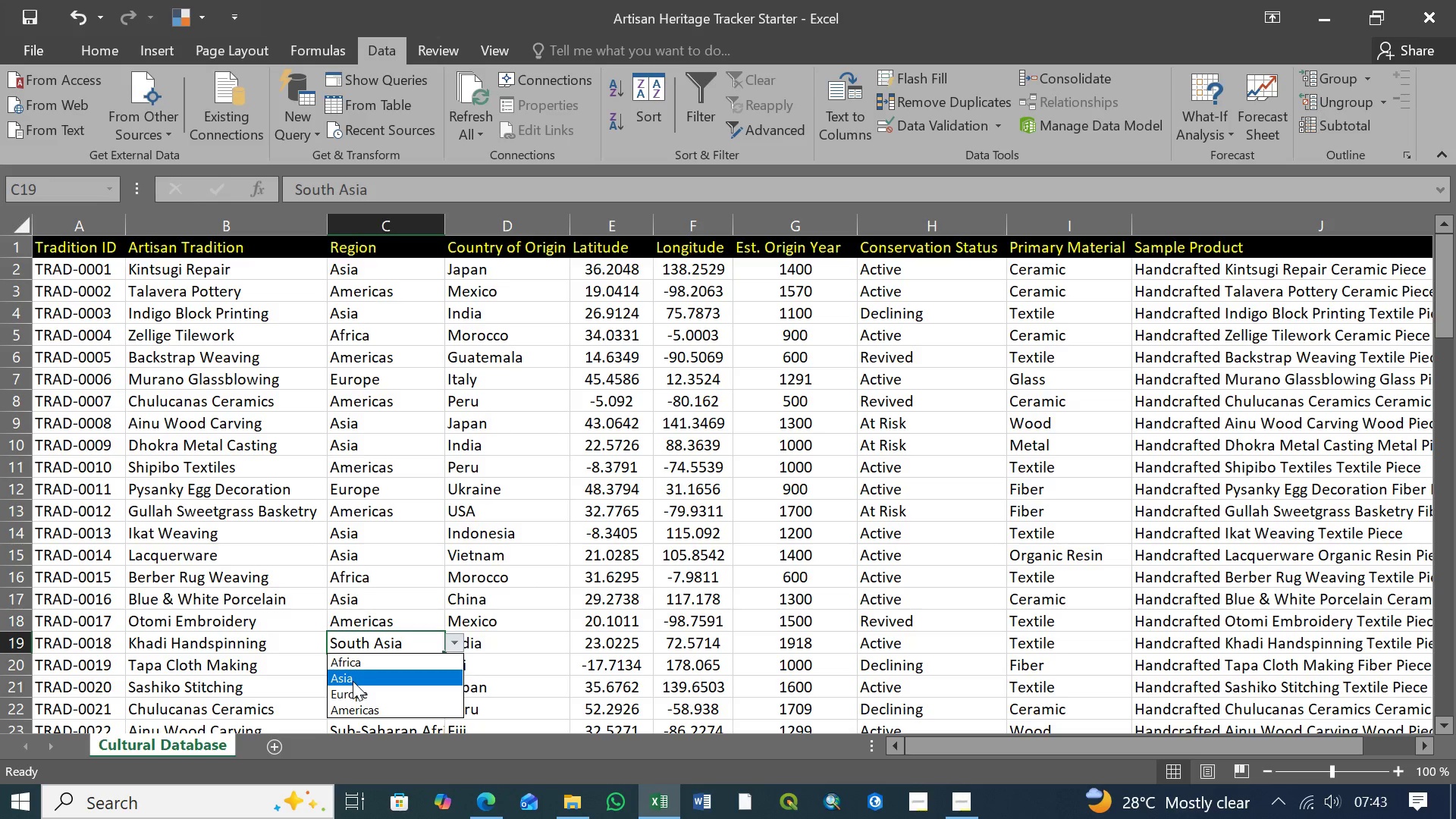 
left_click([359, 679])
 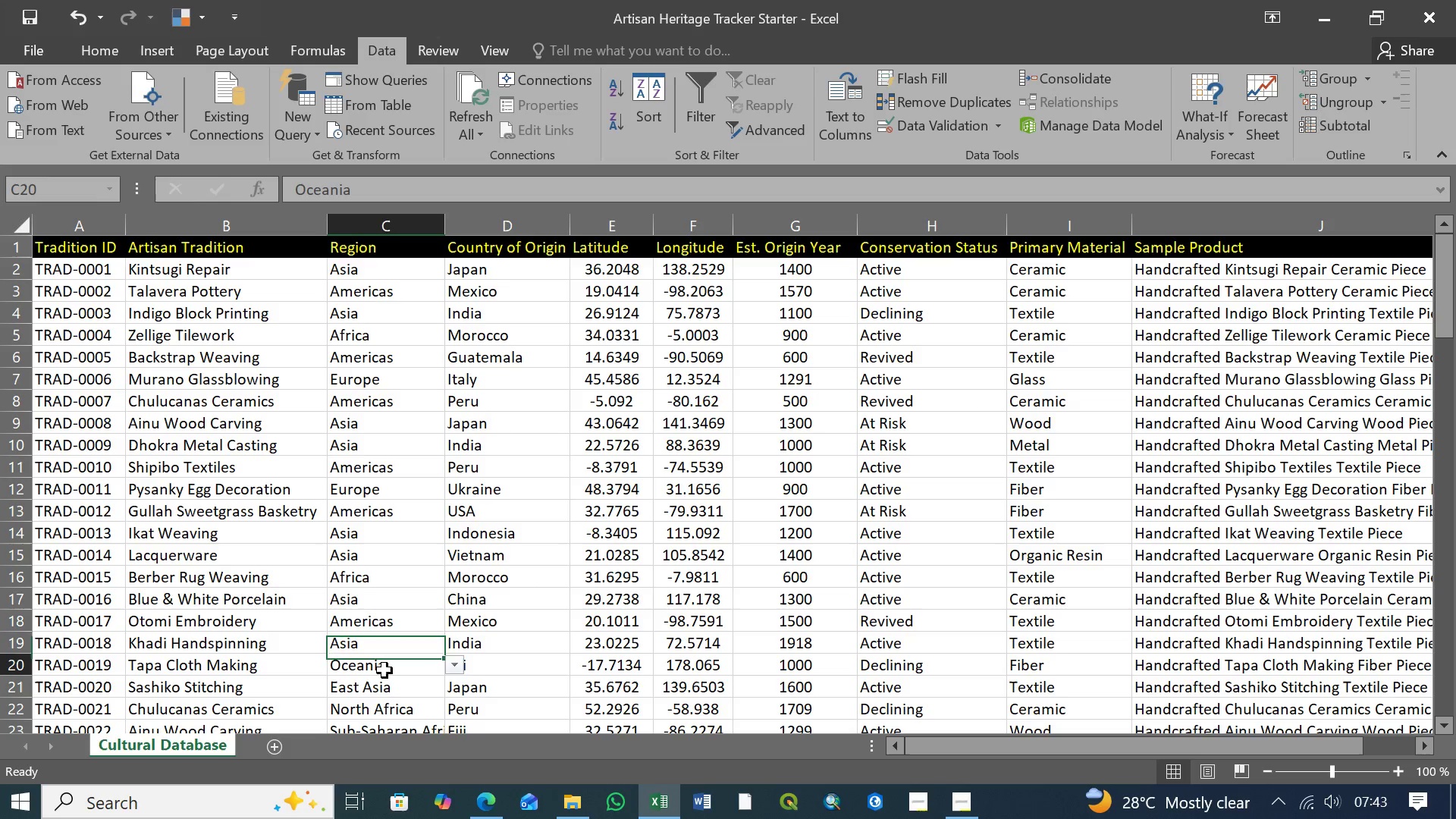 
double_click([384, 670])
 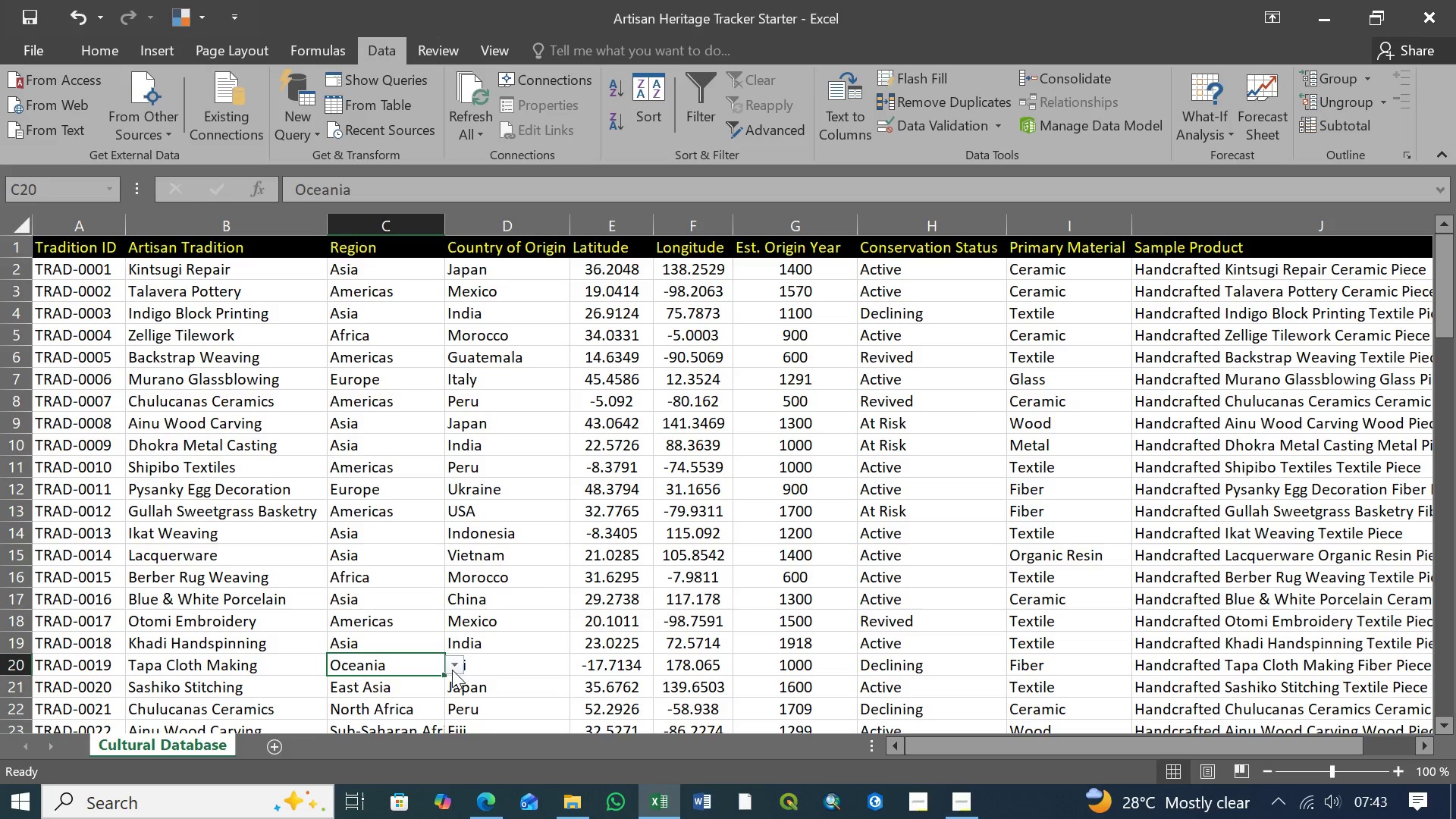 
left_click([453, 670])
 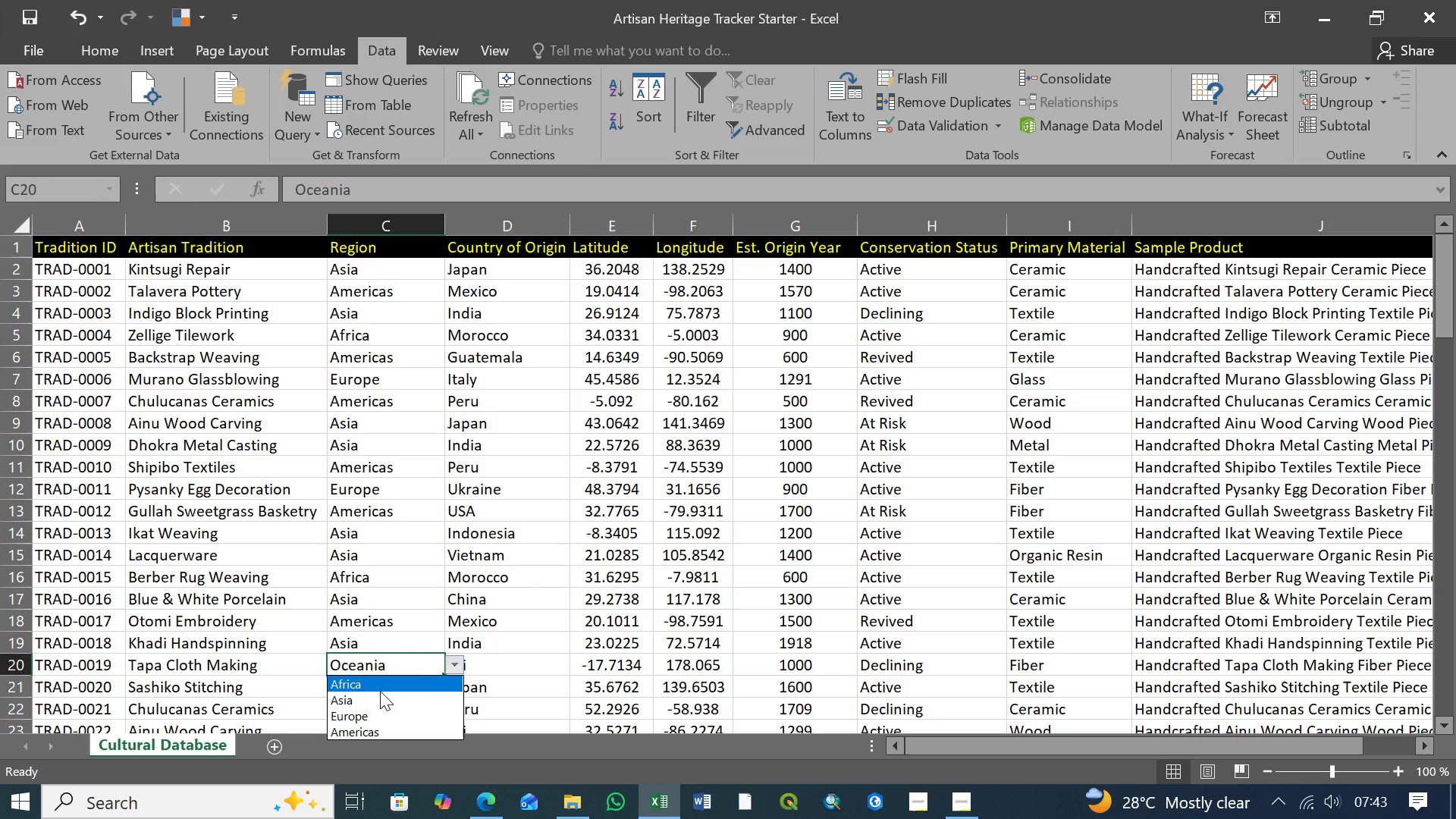 
left_click([381, 714])
 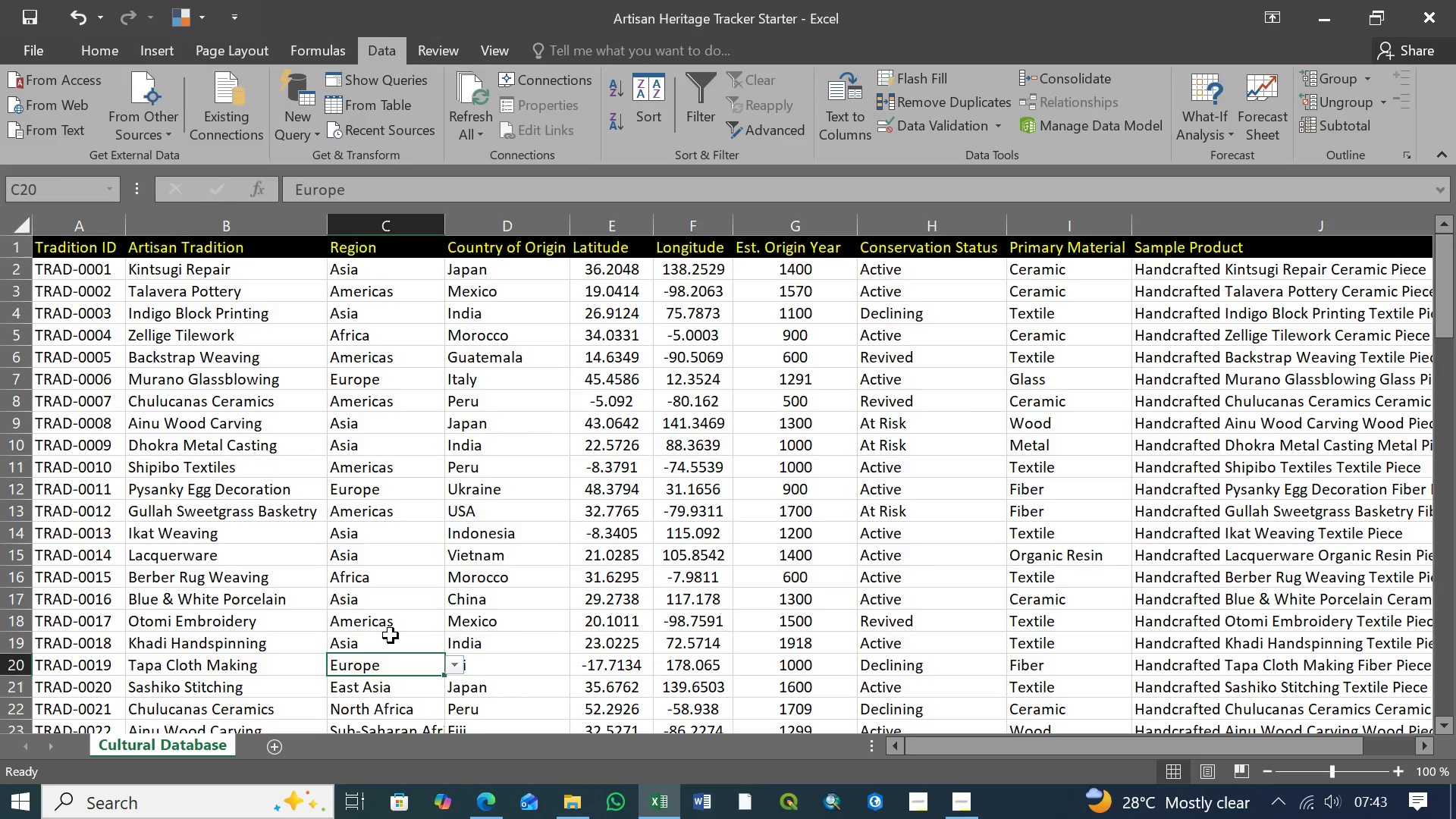 
scroll: coordinate [389, 631], scroll_direction: down, amount: 3.0
 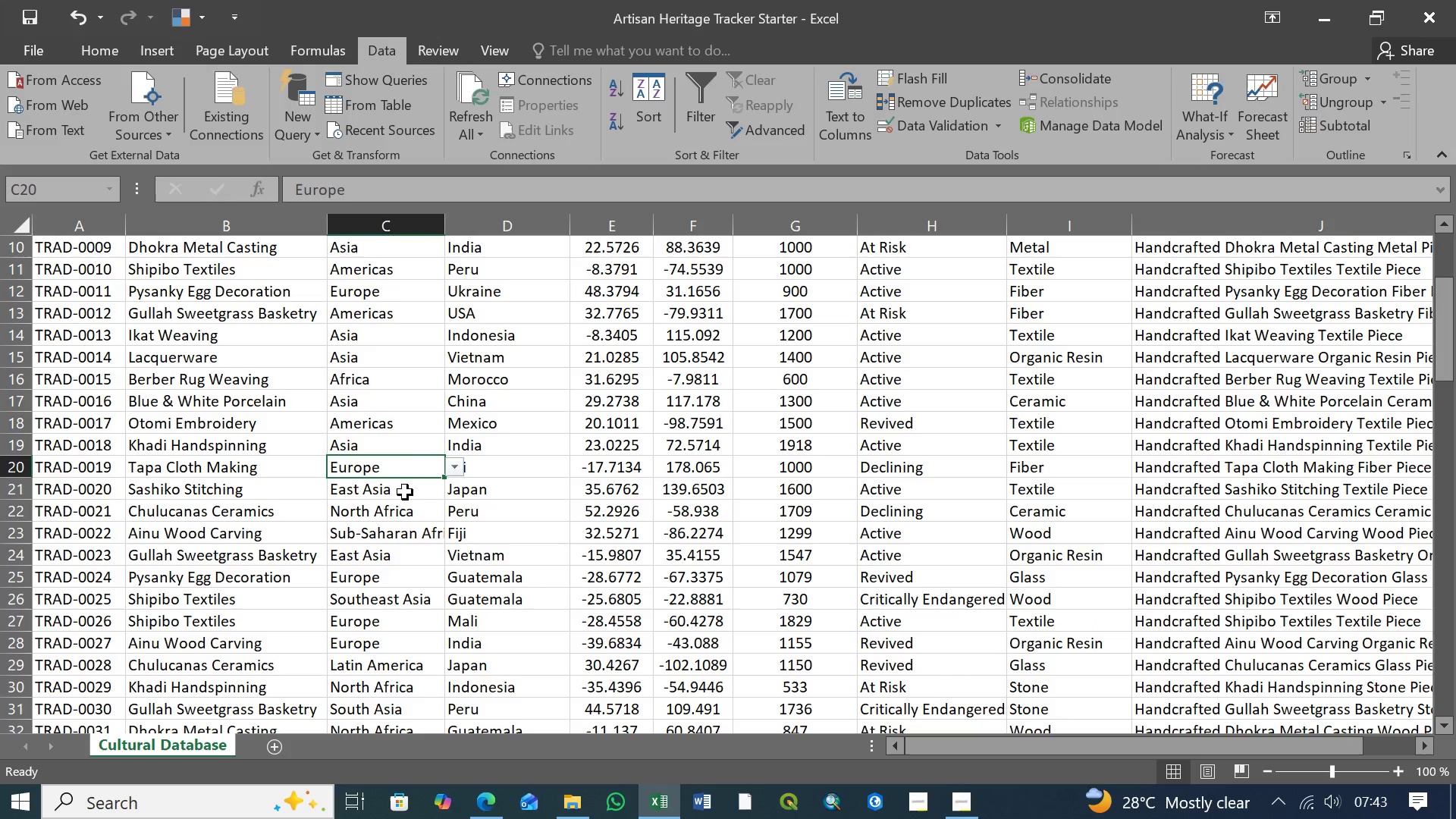 
left_click([405, 492])
 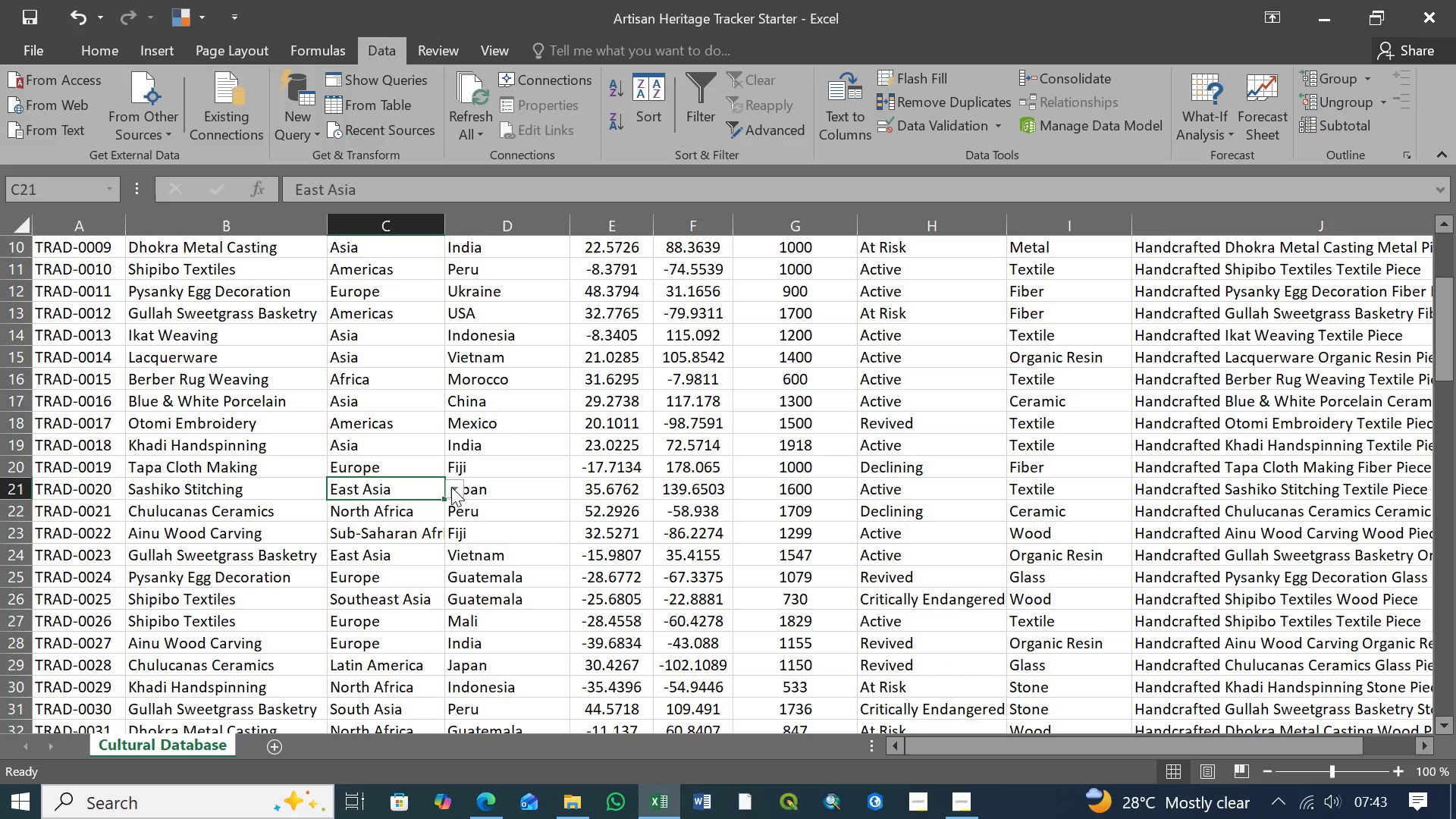 
left_click([451, 487])
 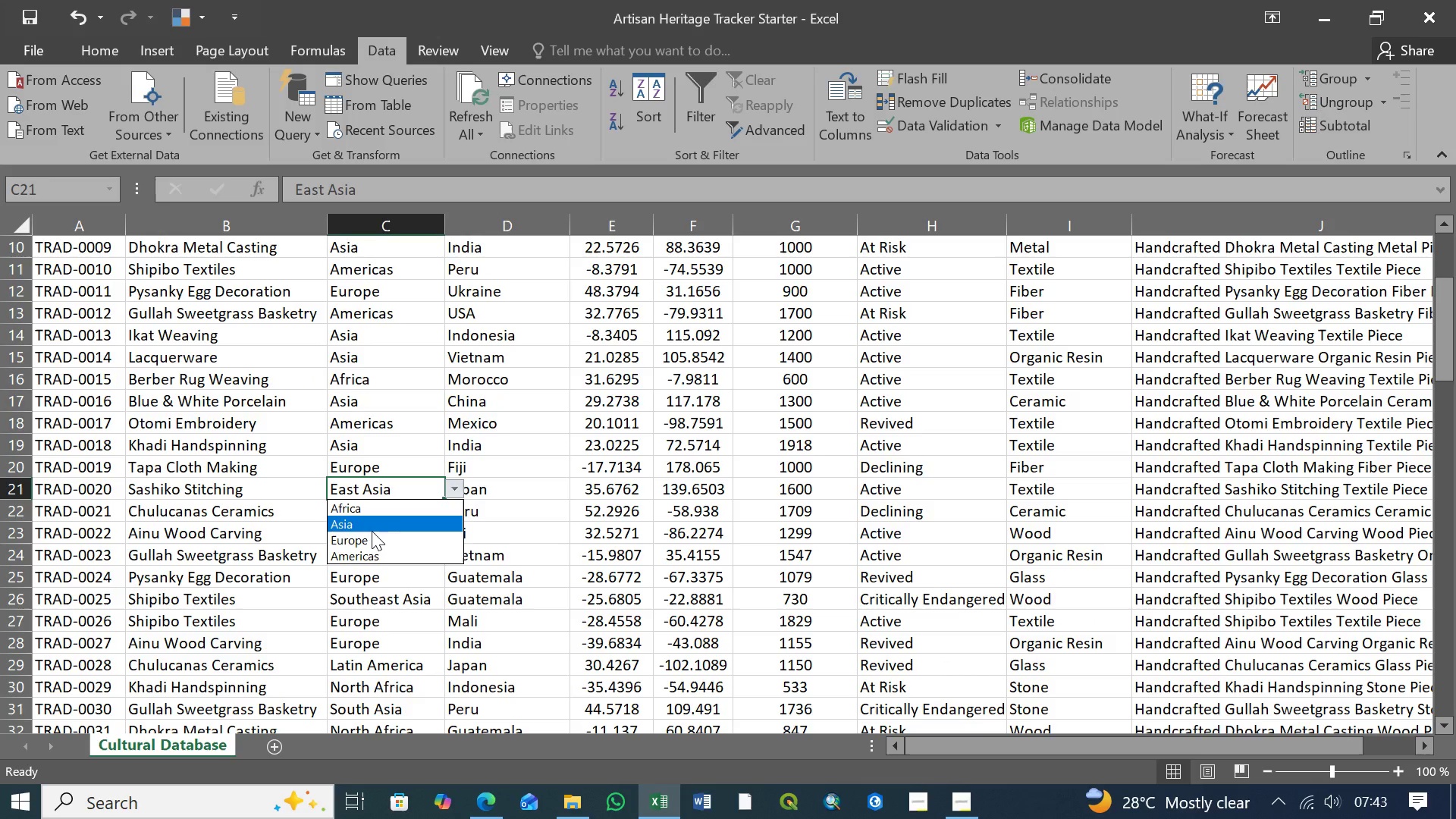 
left_click([372, 531])
 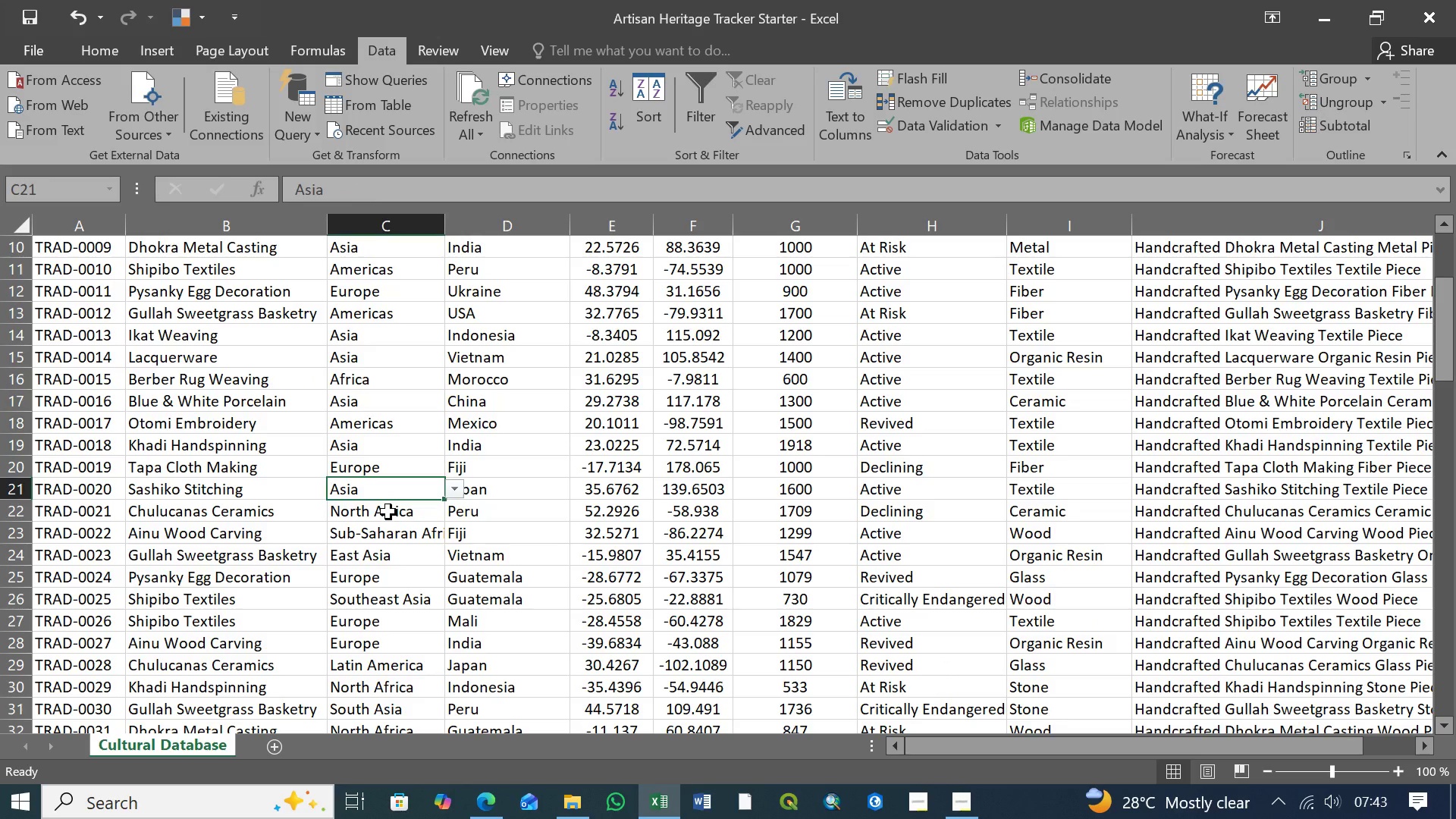 
left_click([388, 512])
 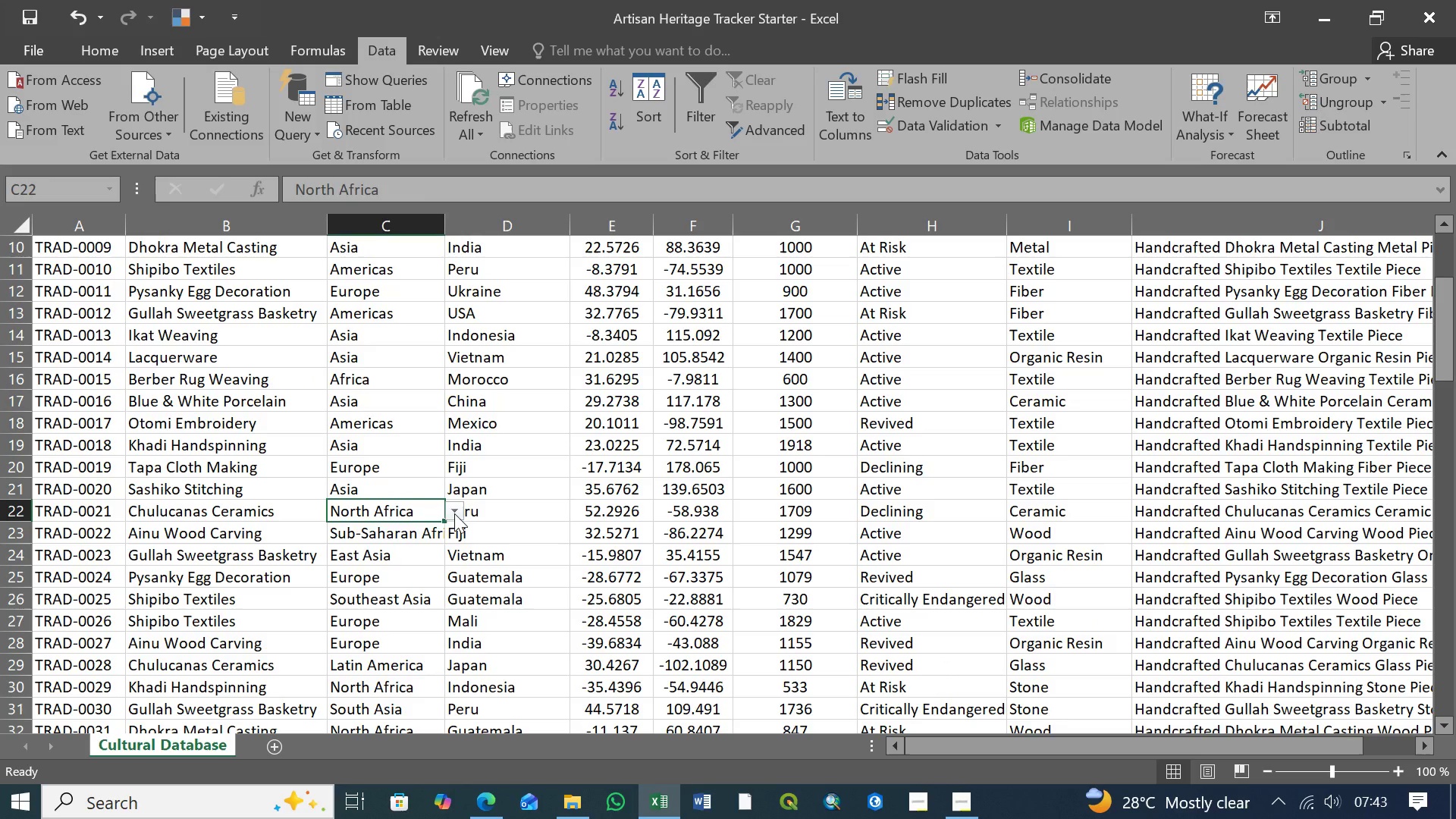 
left_click([454, 513])
 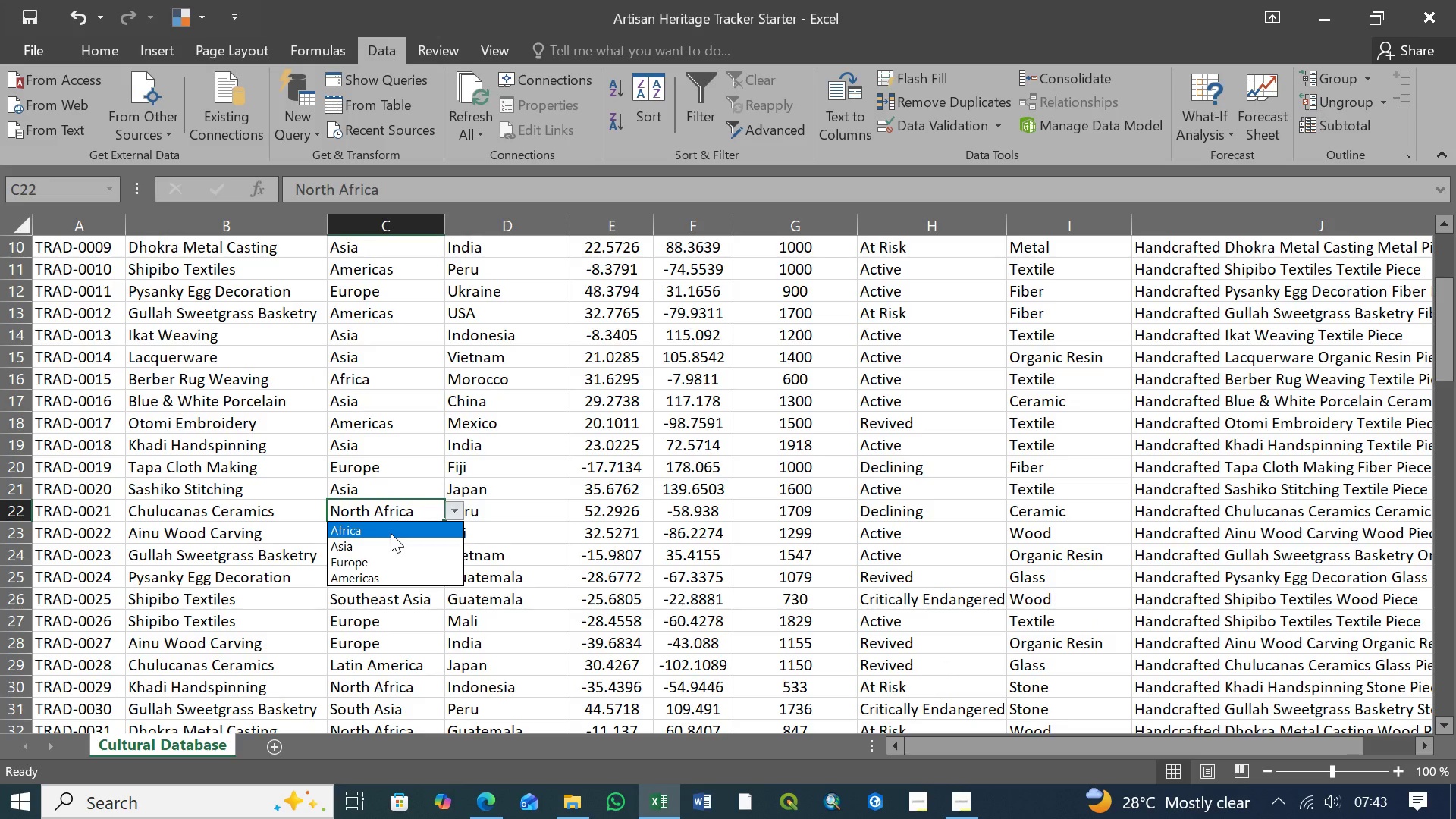 
left_click([391, 532])
 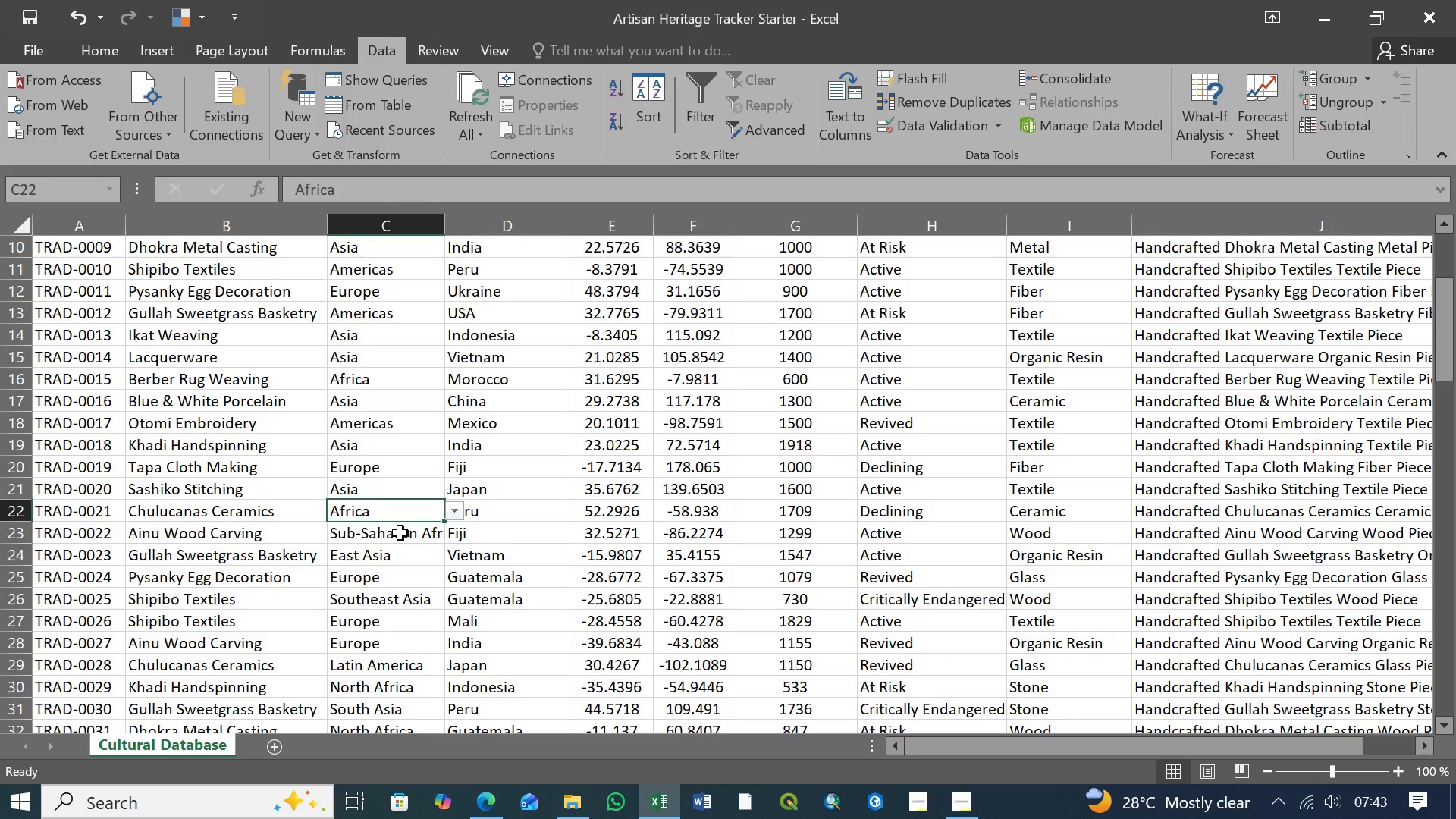 
left_click([400, 533])
 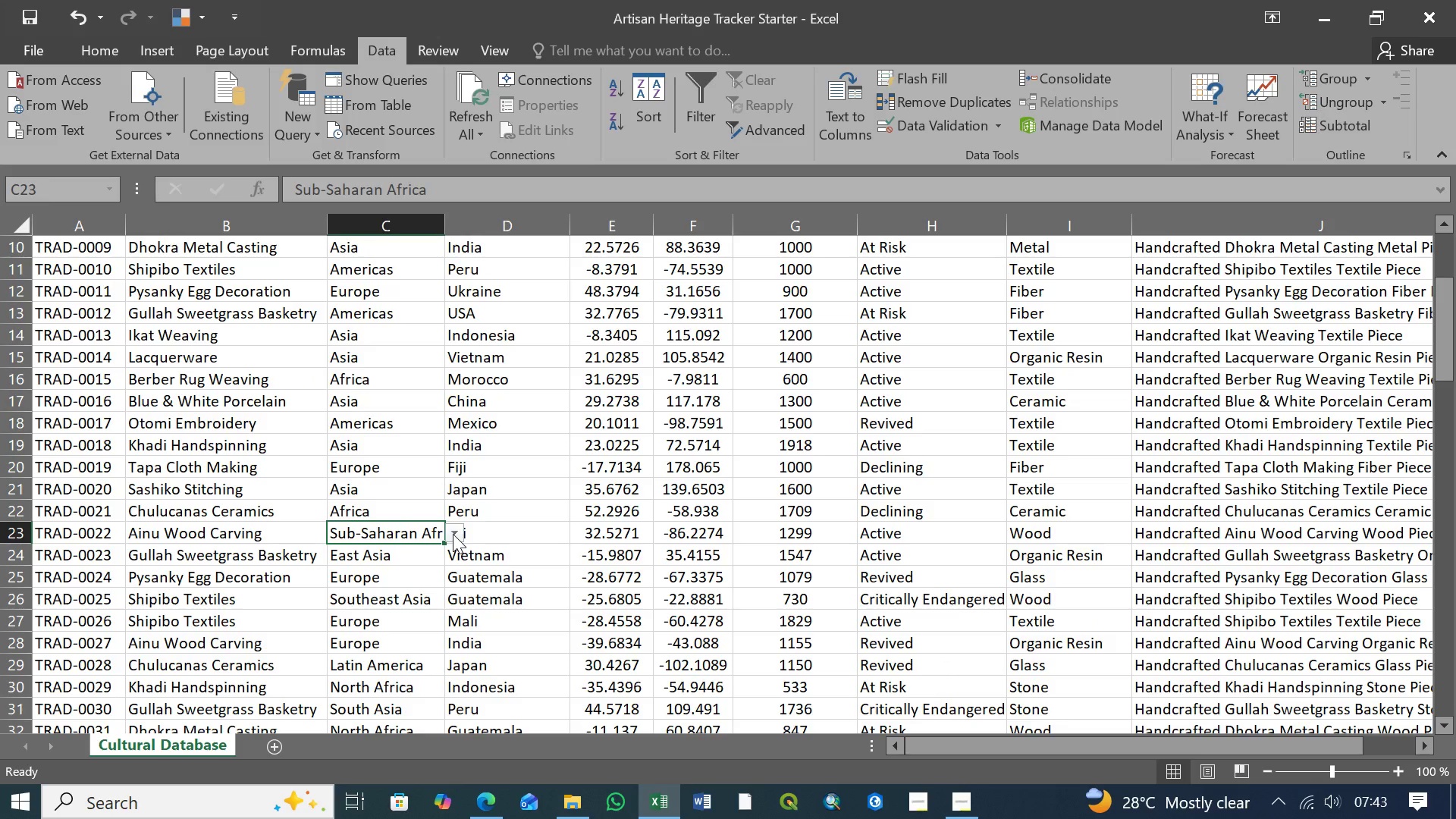 
left_click([453, 534])
 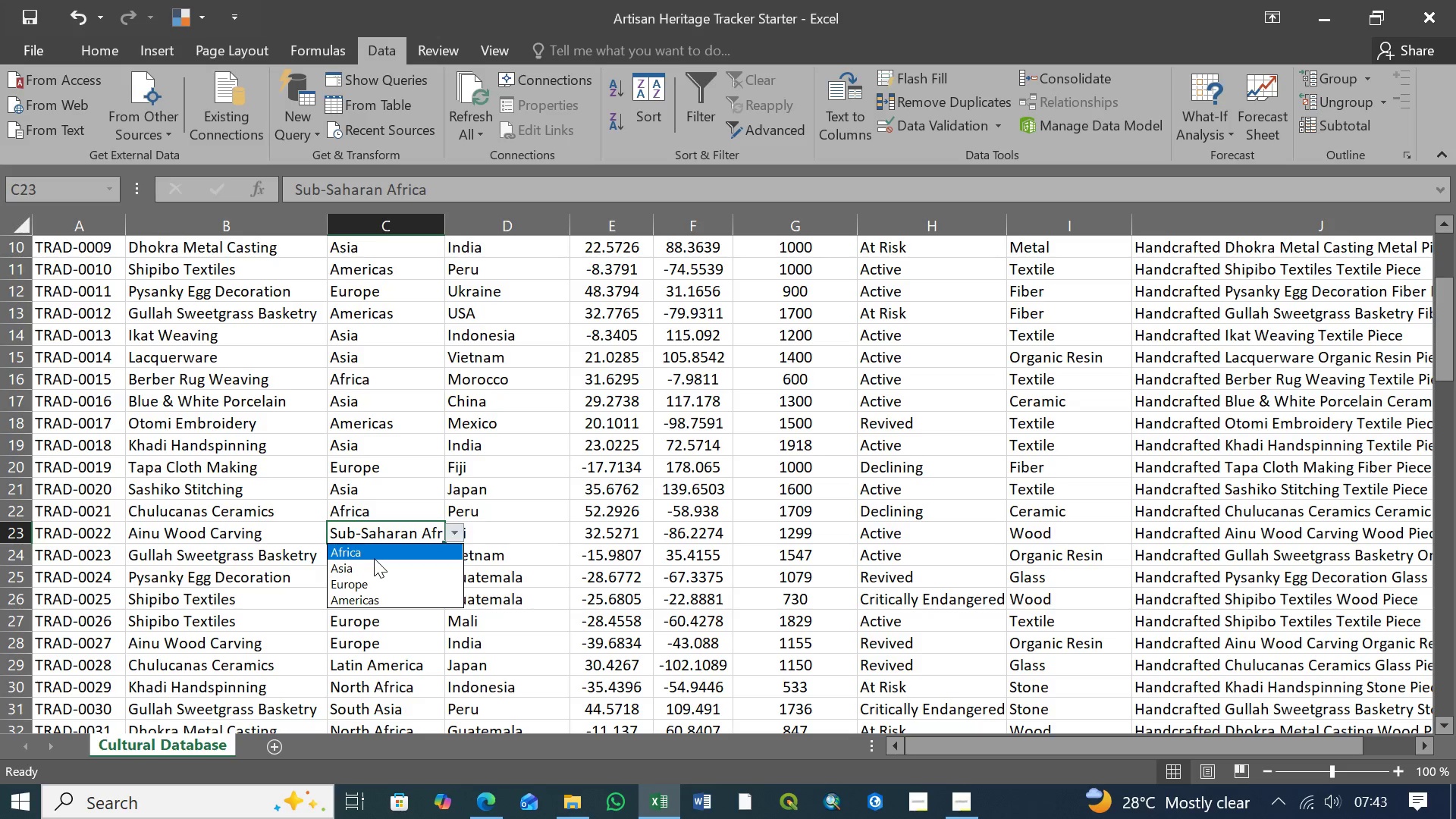 
left_click([374, 558])
 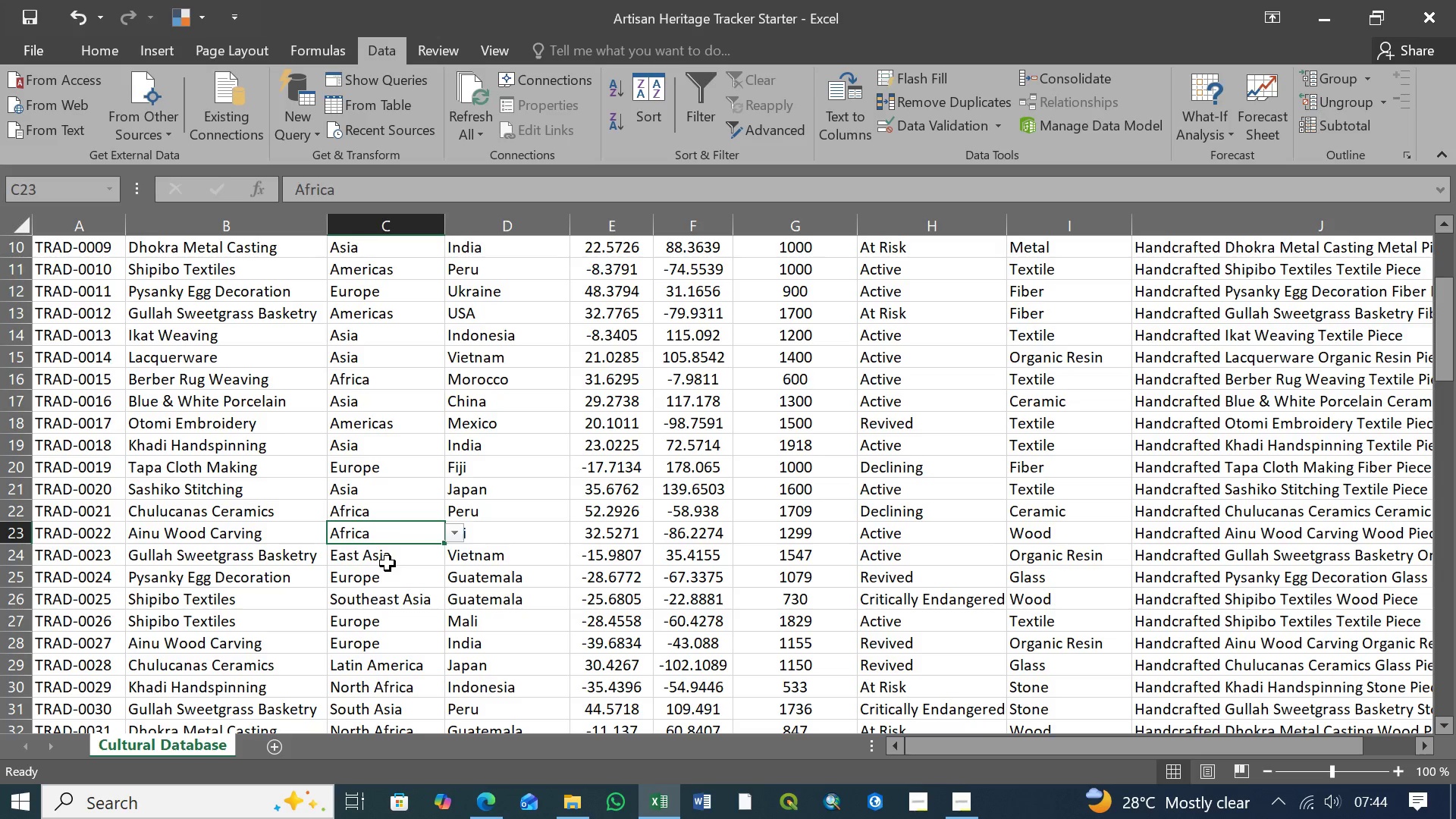 
left_click([388, 562])
 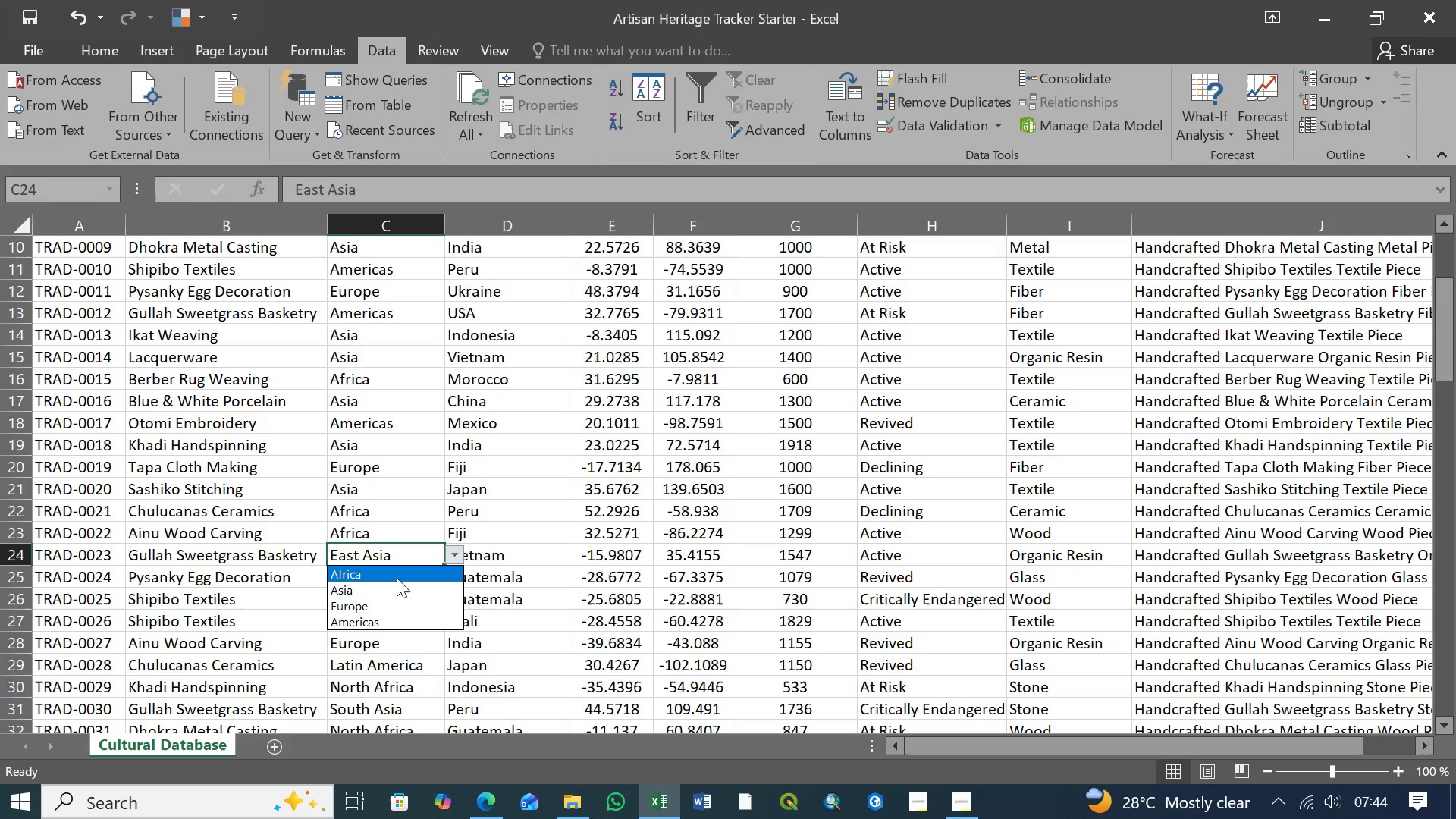 
left_click([387, 597])
 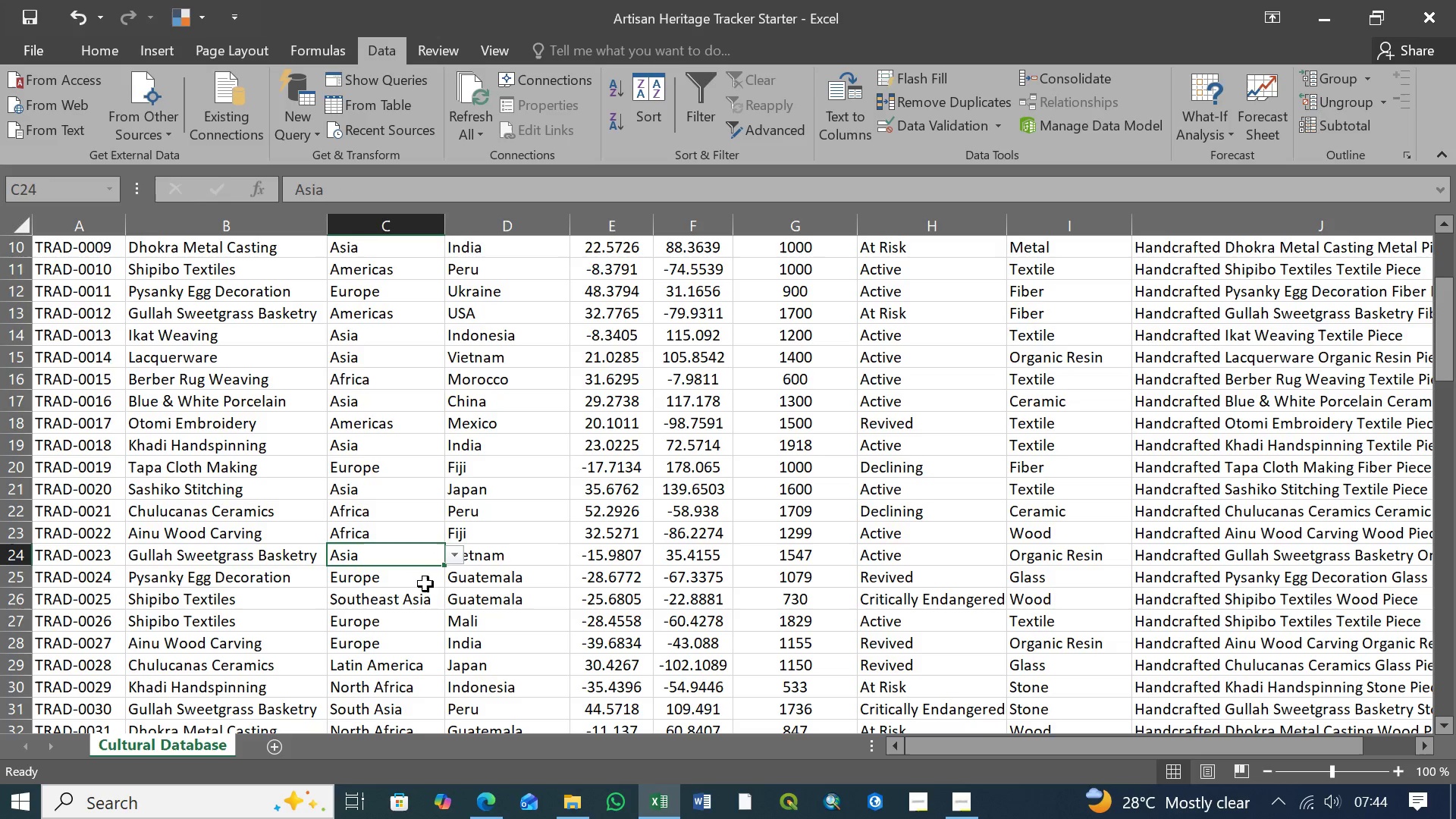 
left_click([425, 583])
 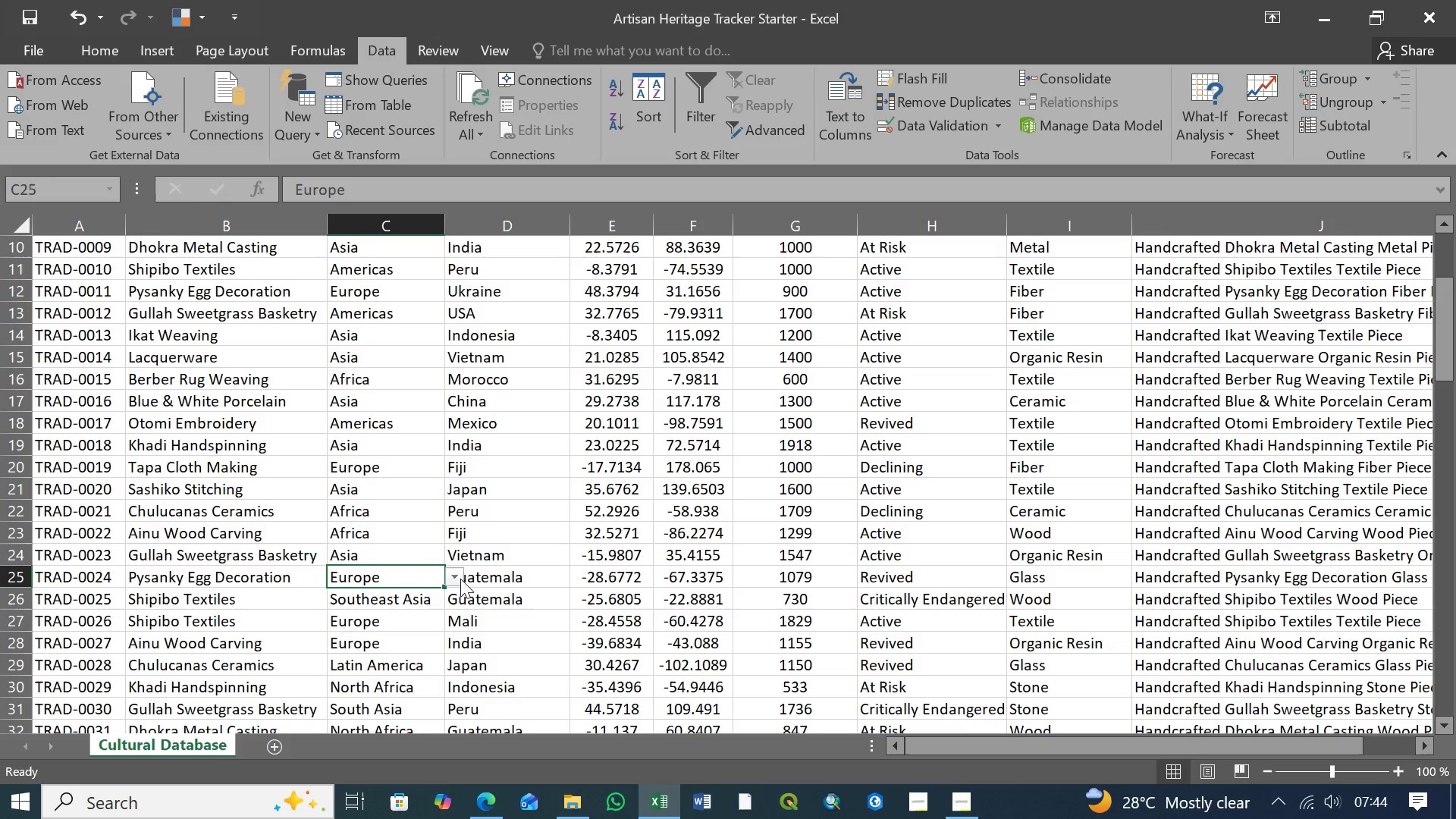 
left_click([460, 579])
 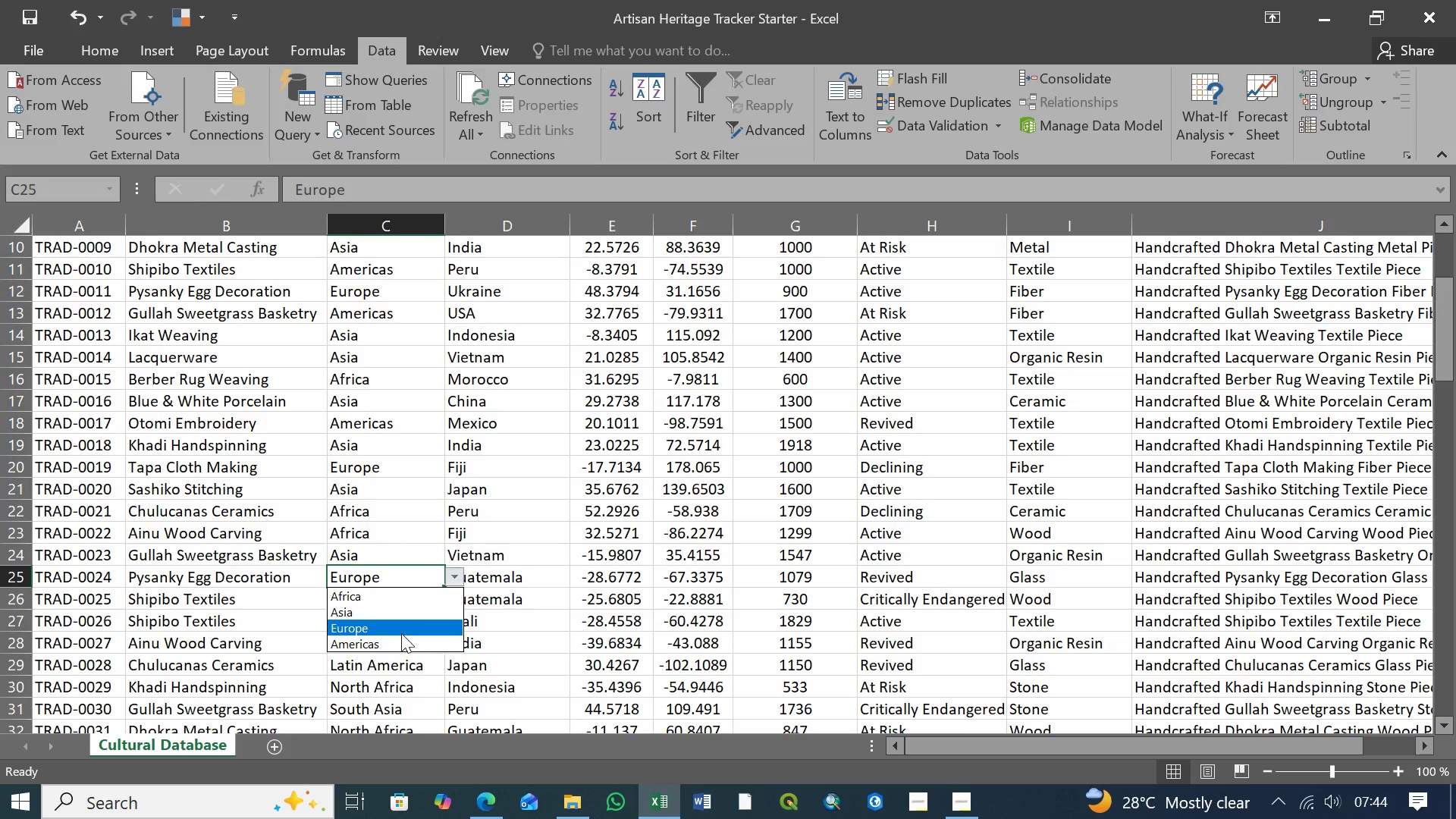 
left_click([401, 633])
 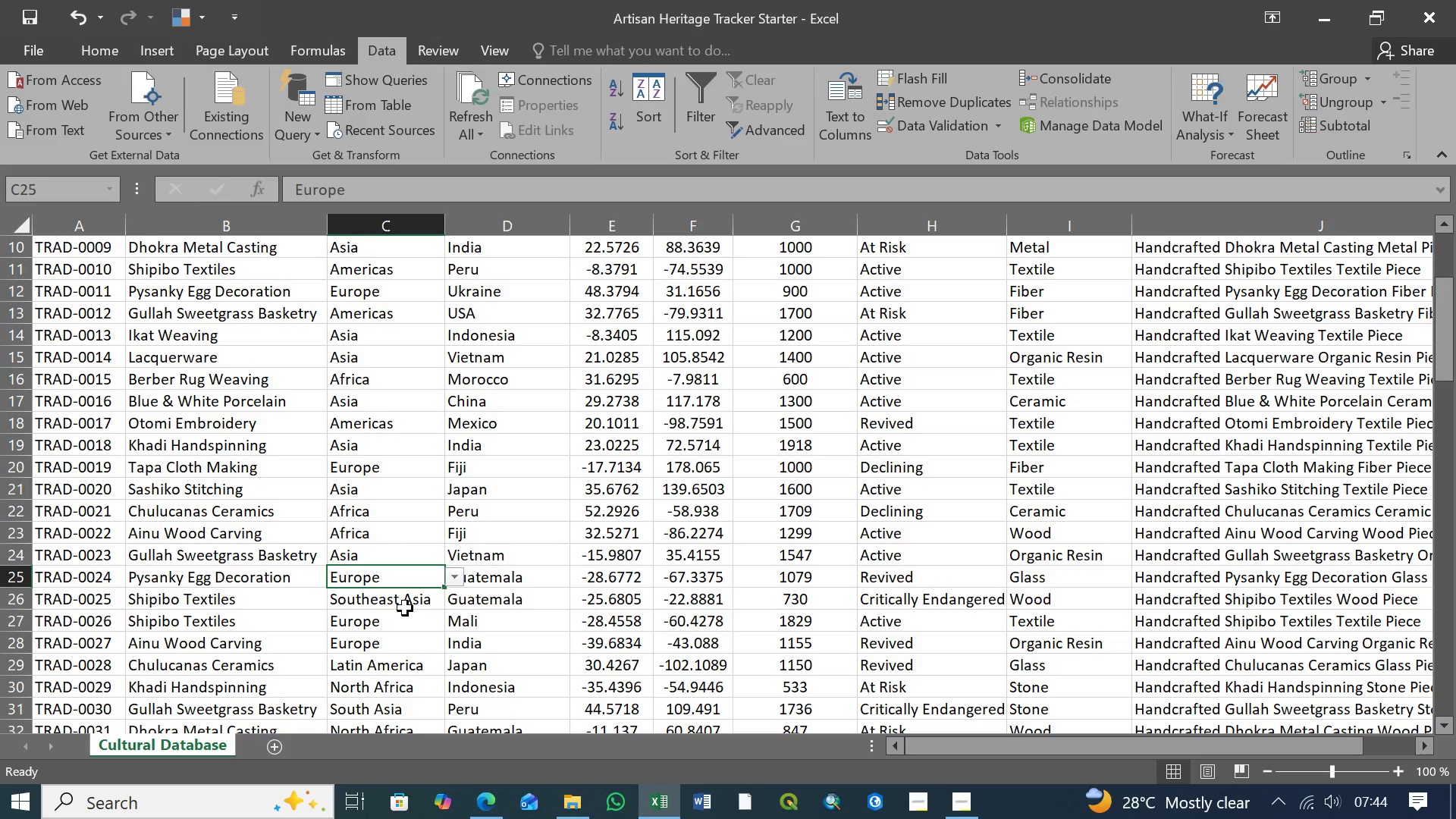 
left_click([405, 608])
 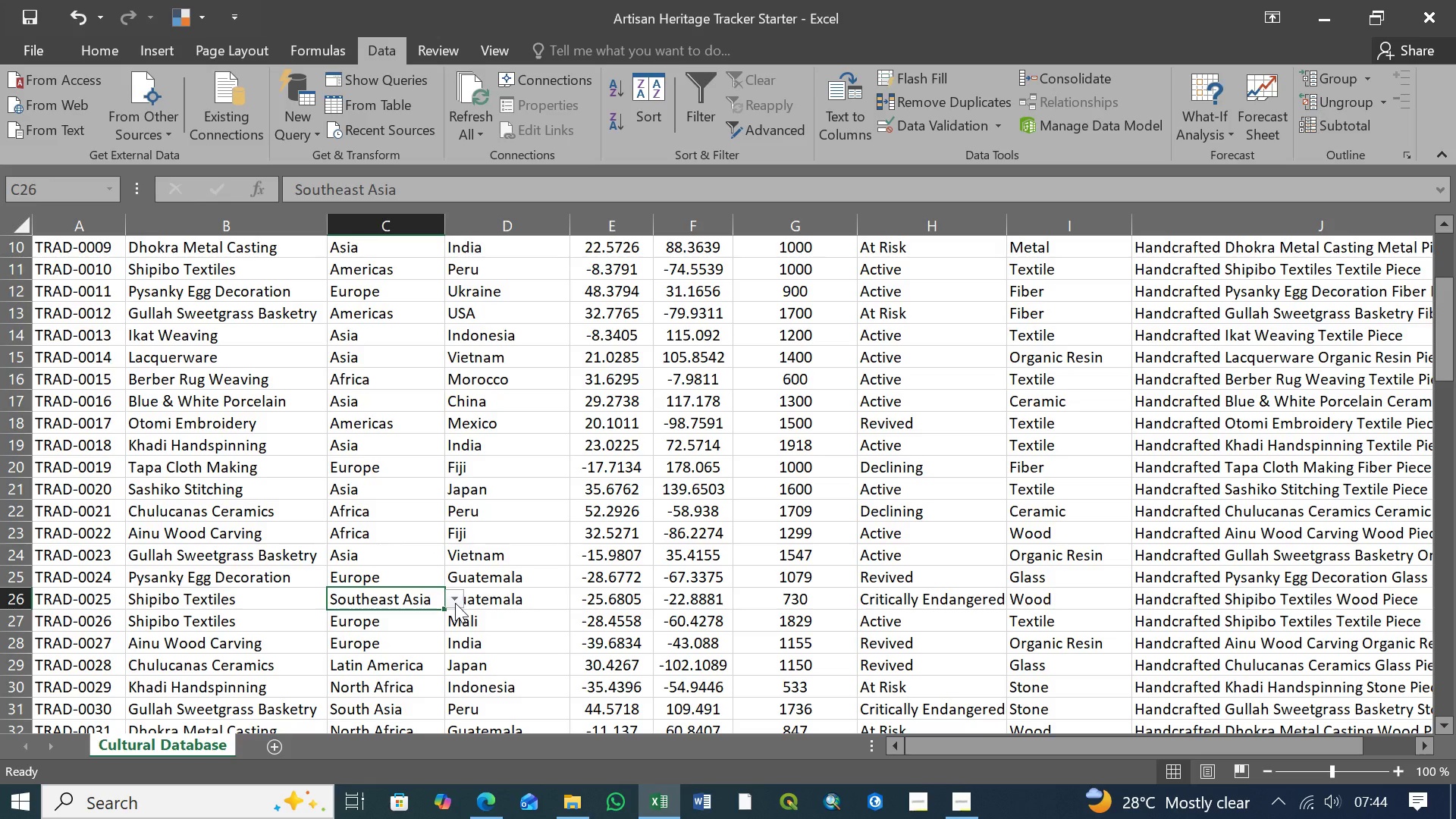 
left_click([456, 601])
 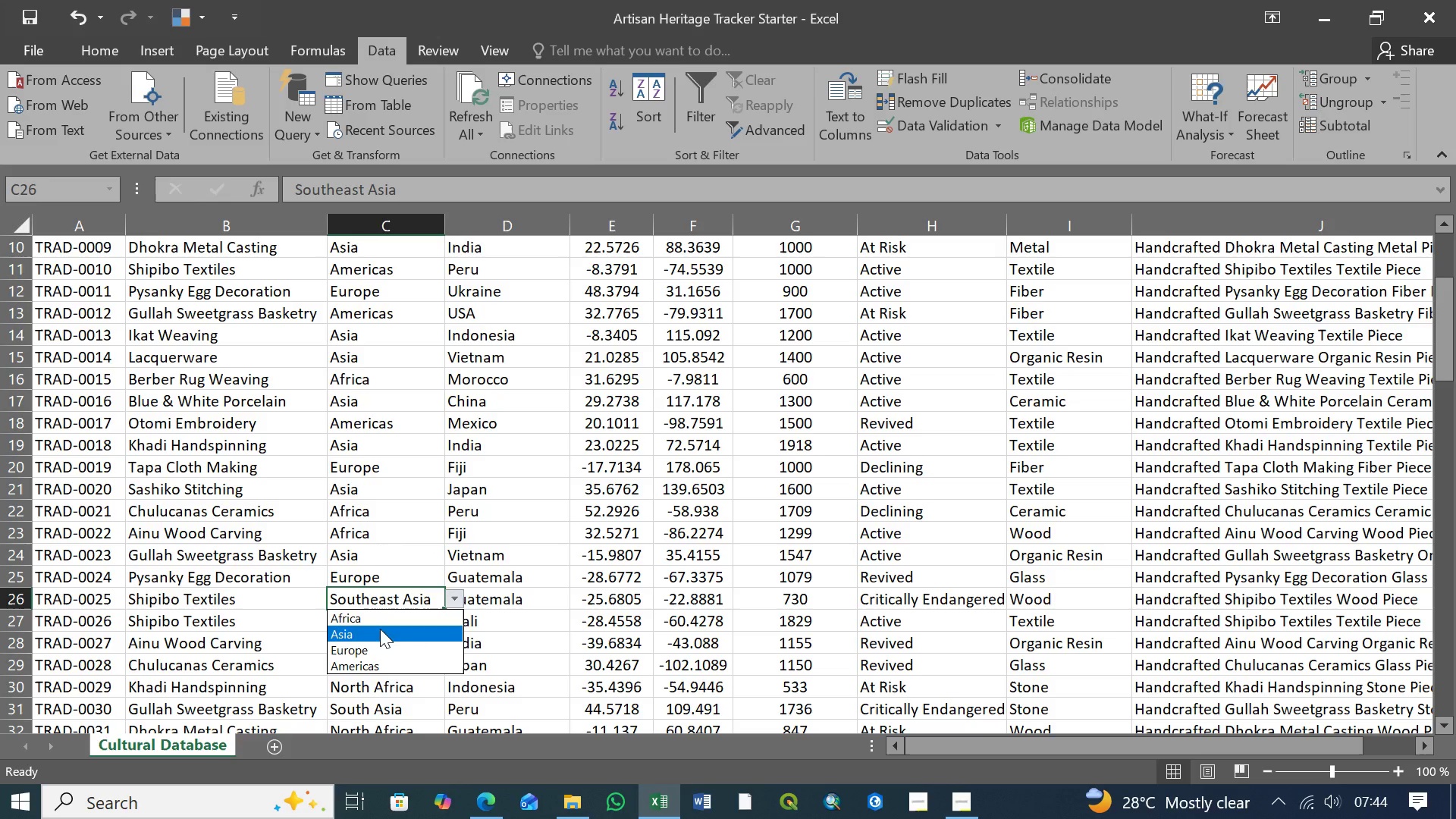 
left_click([373, 636])
 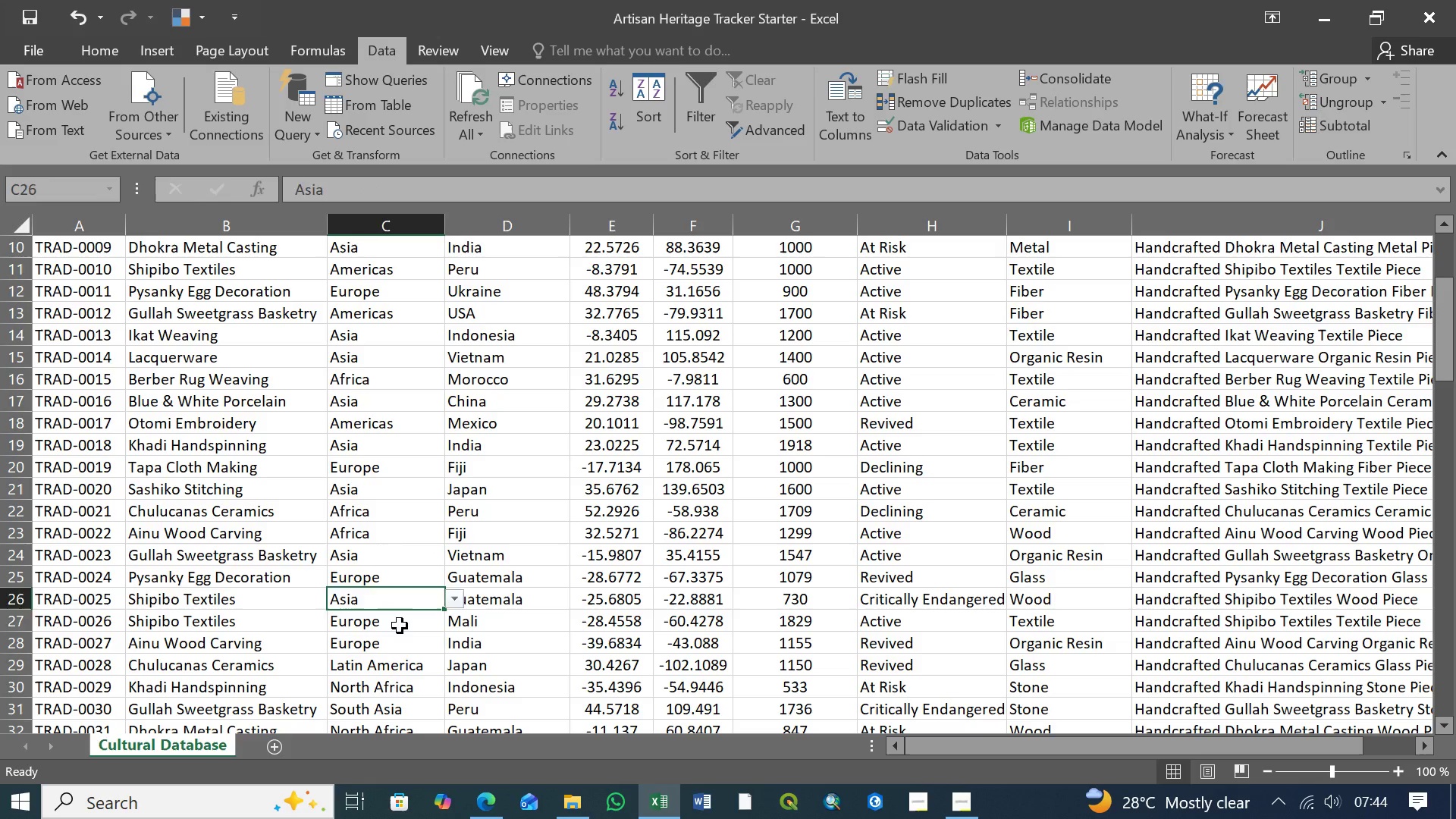 
double_click([400, 626])
 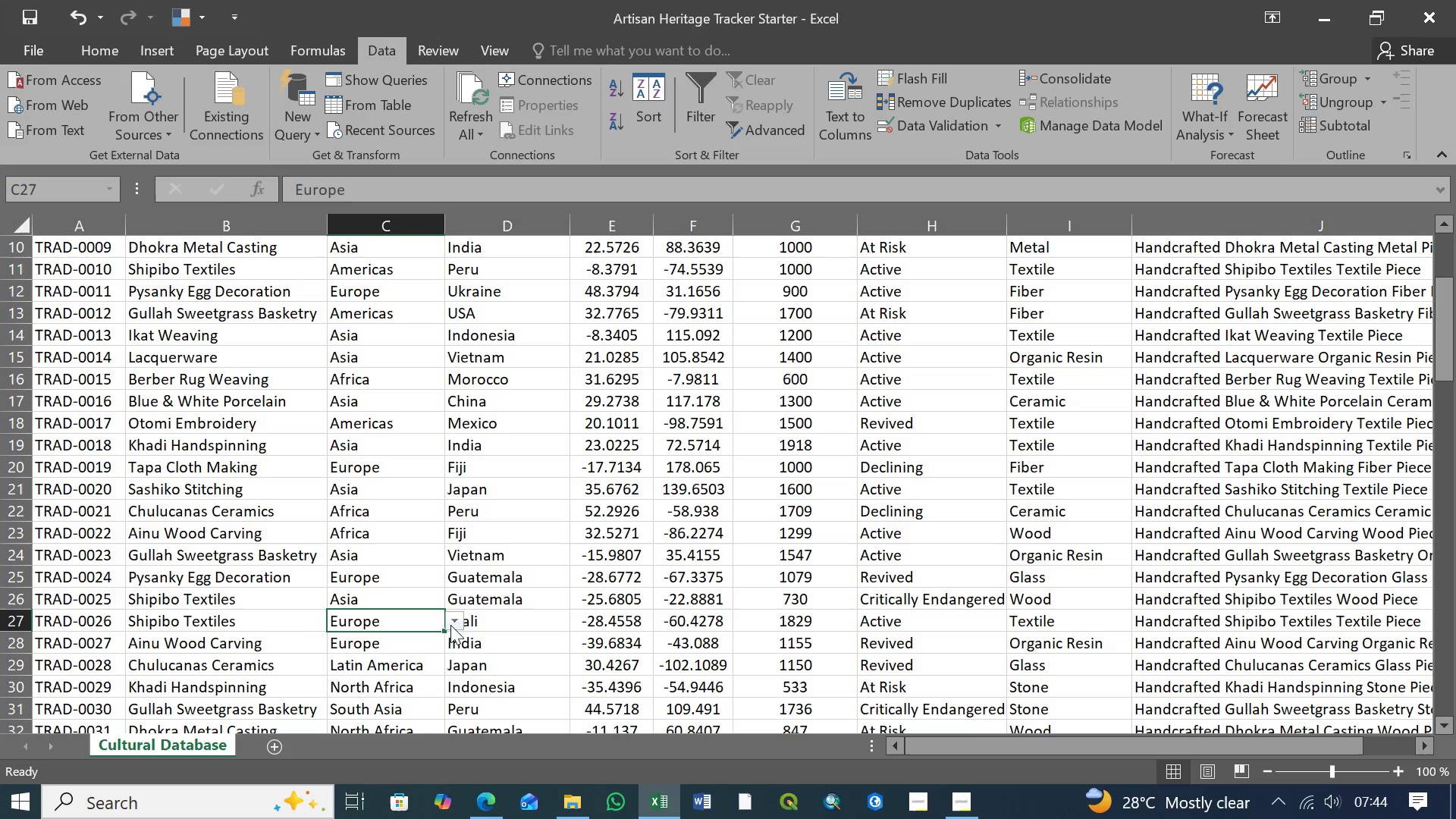 
left_click([453, 625])
 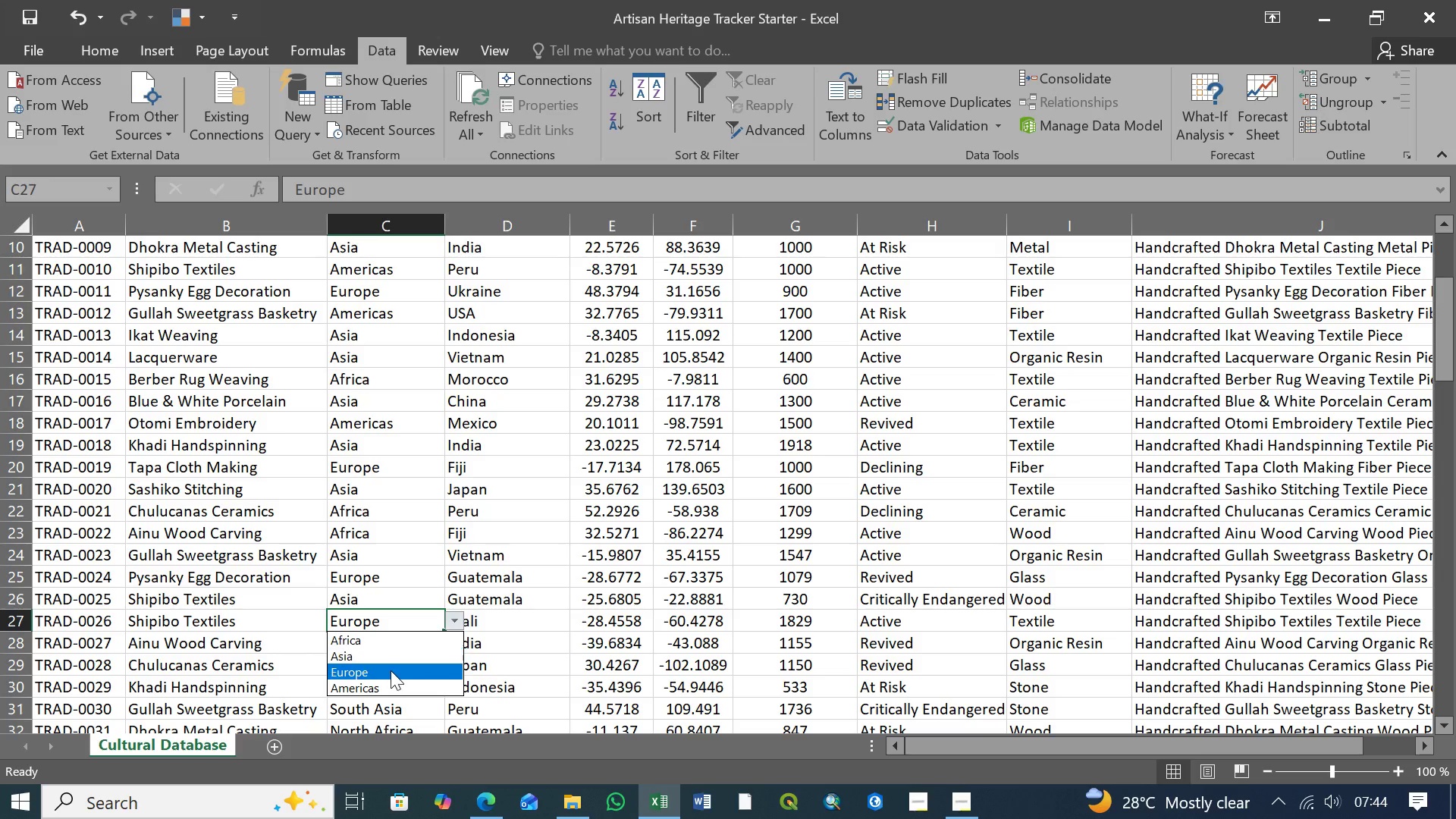 
left_click([391, 670])
 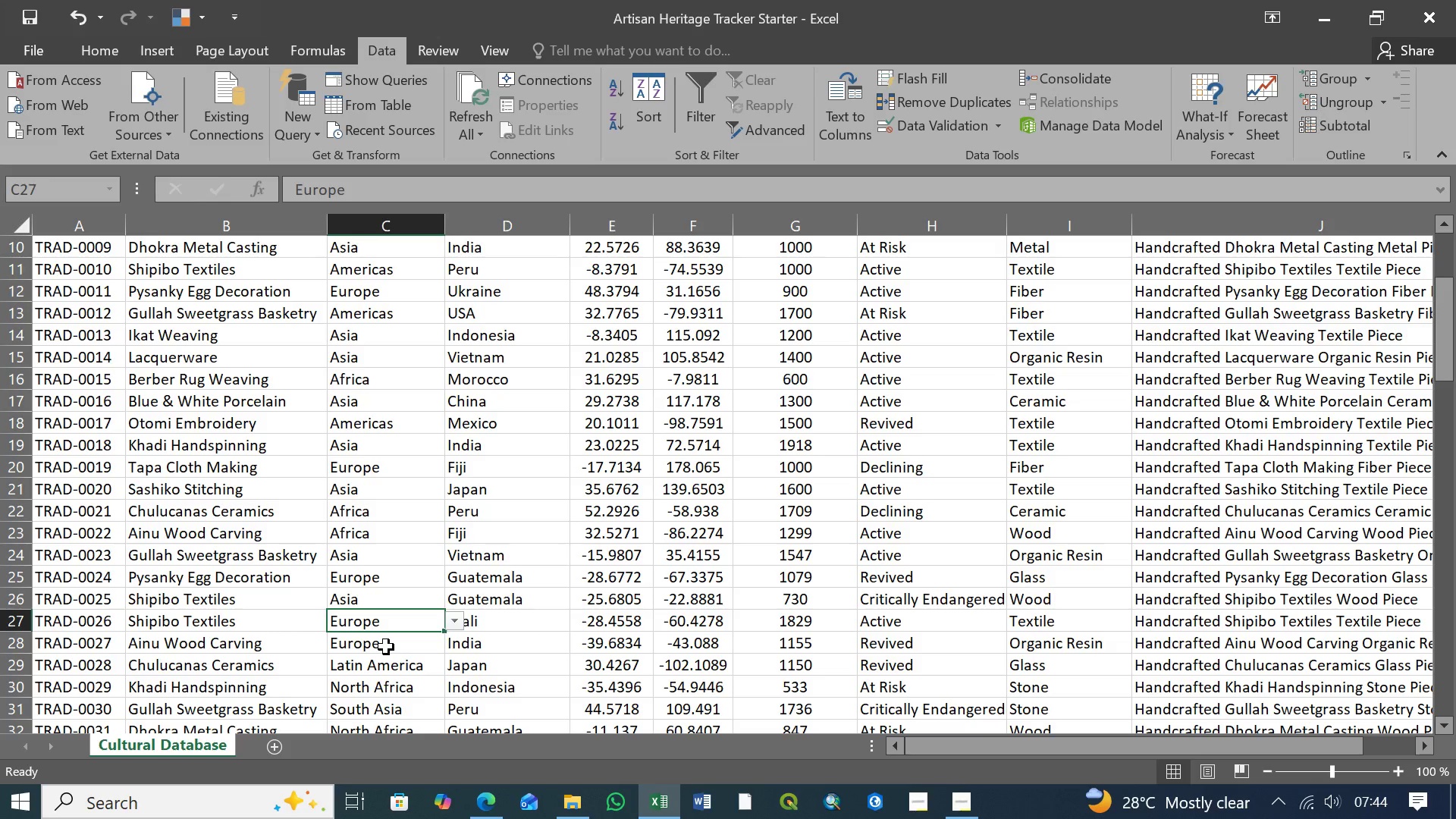 
left_click([386, 647])
 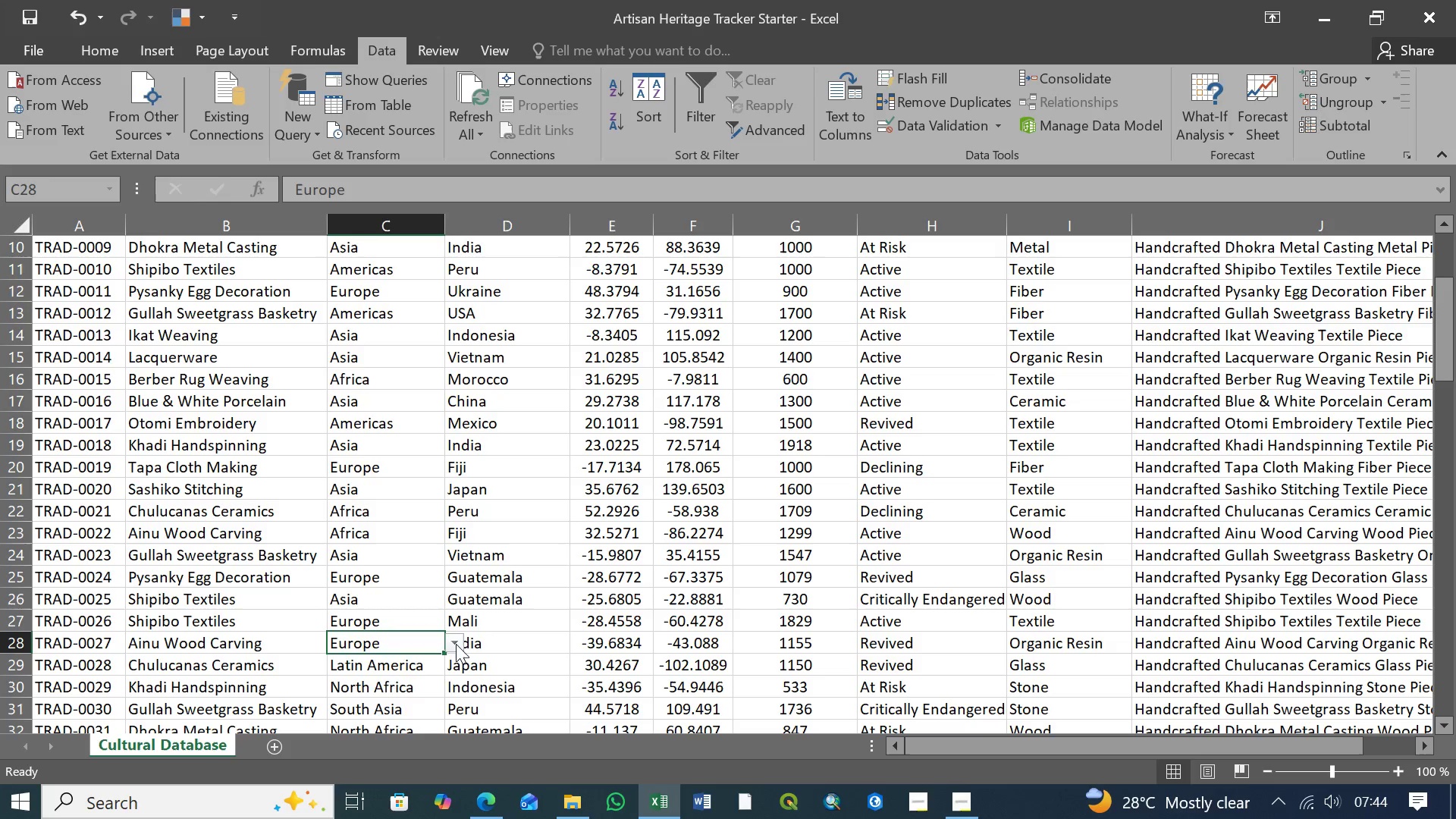 
left_click([456, 644])
 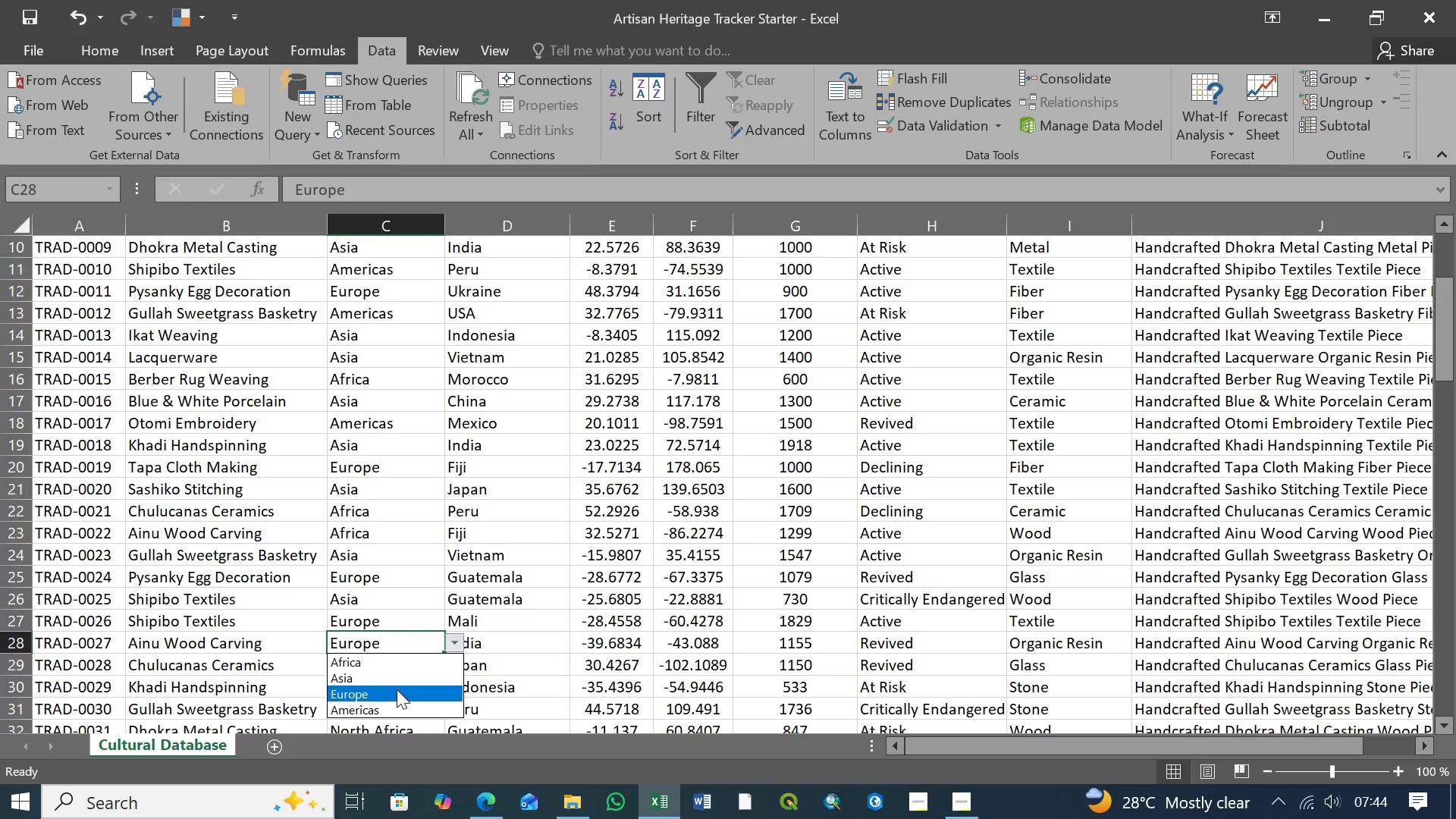 
left_click([397, 691])
 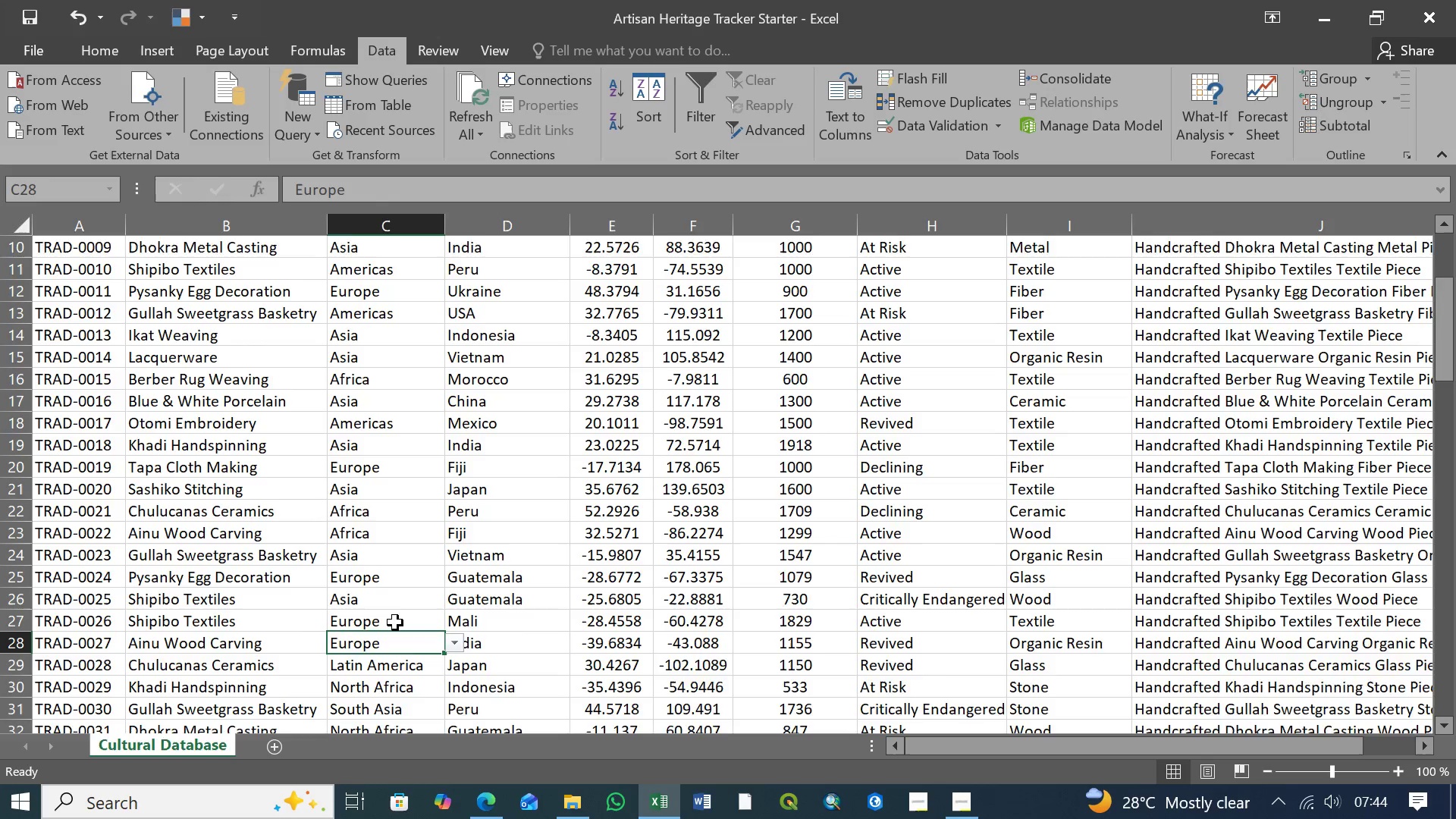 
scroll: coordinate [395, 623], scroll_direction: down, amount: 3.0
 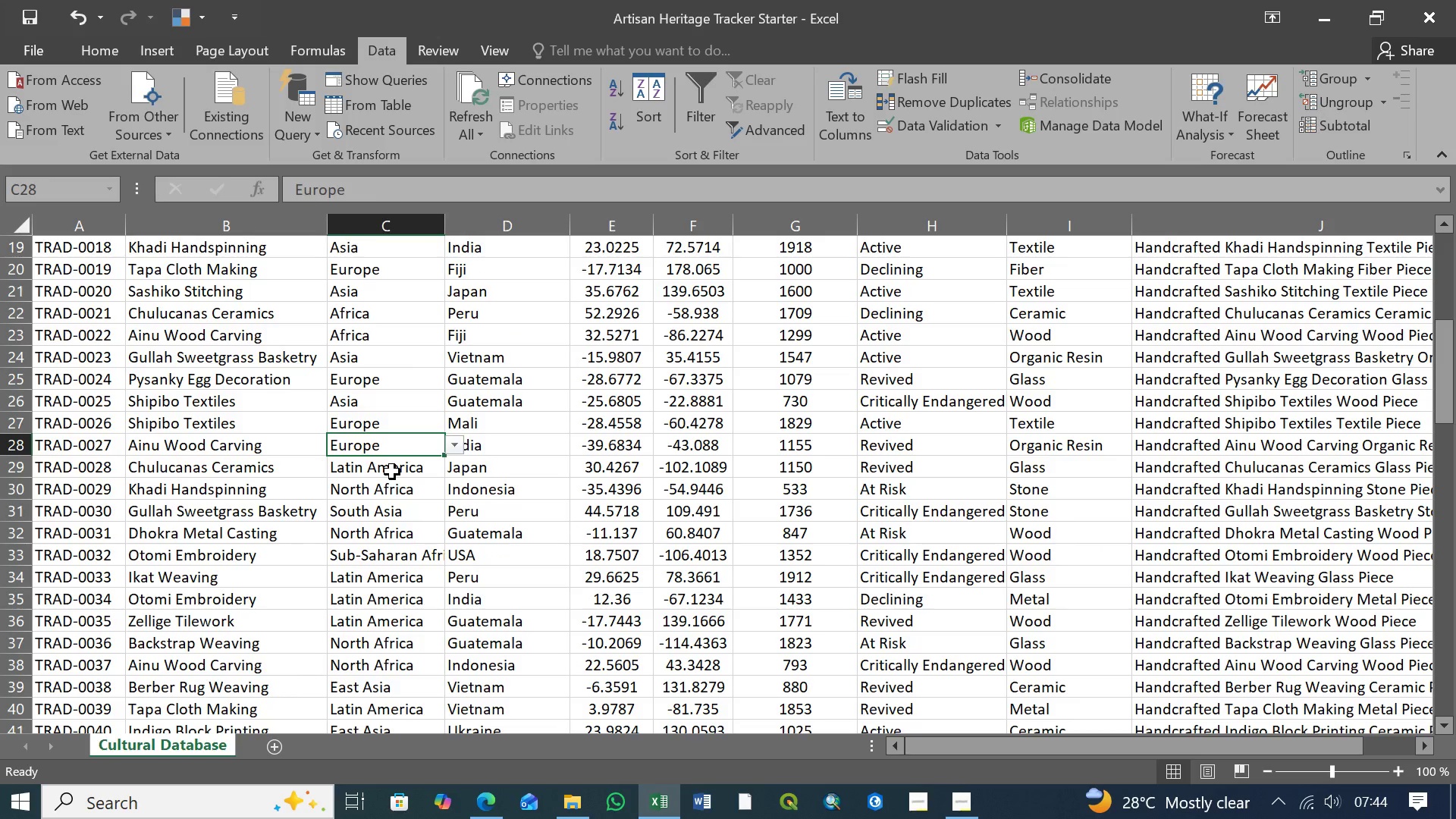 
left_click([392, 470])
 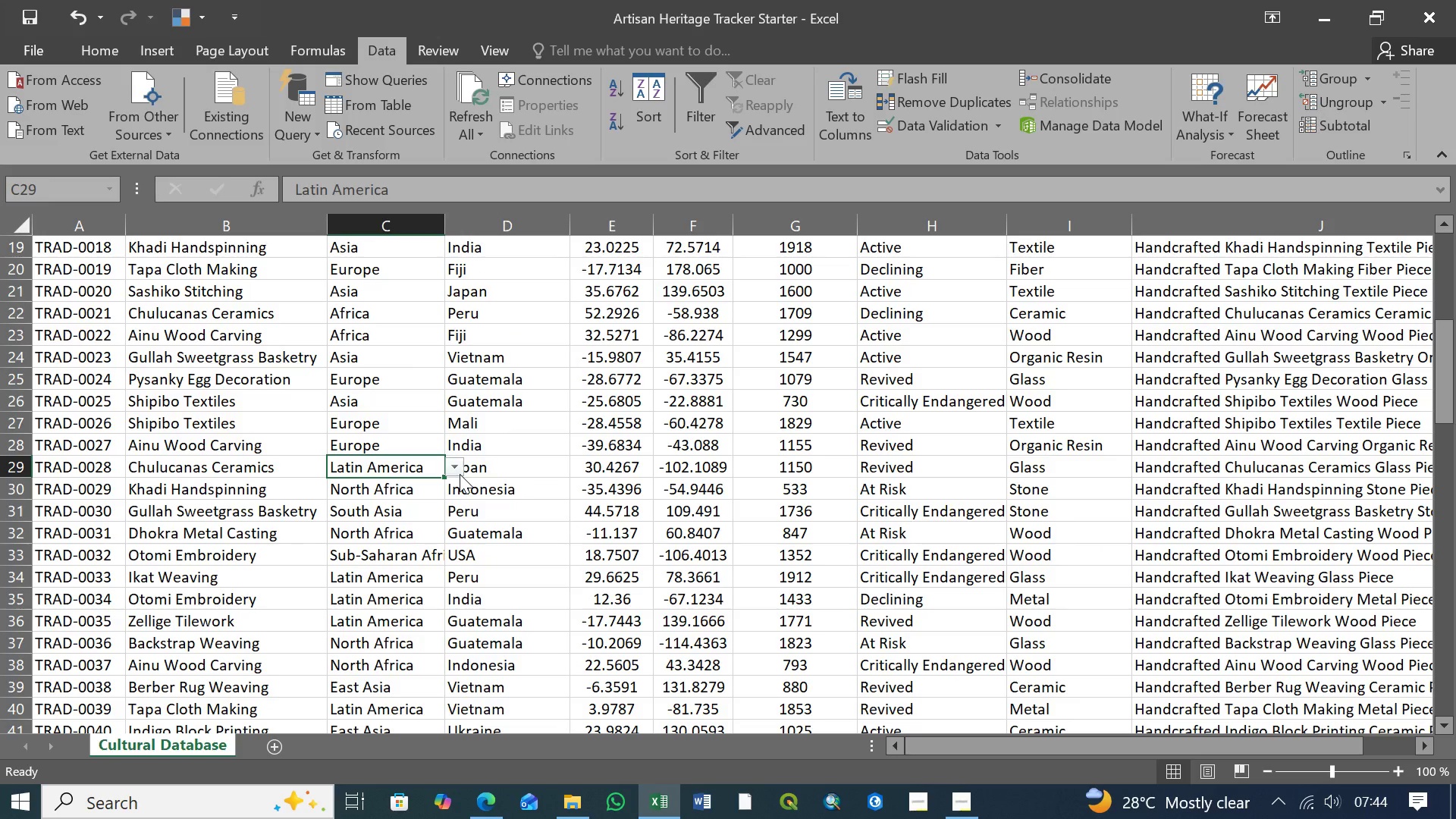 
left_click([457, 471])
 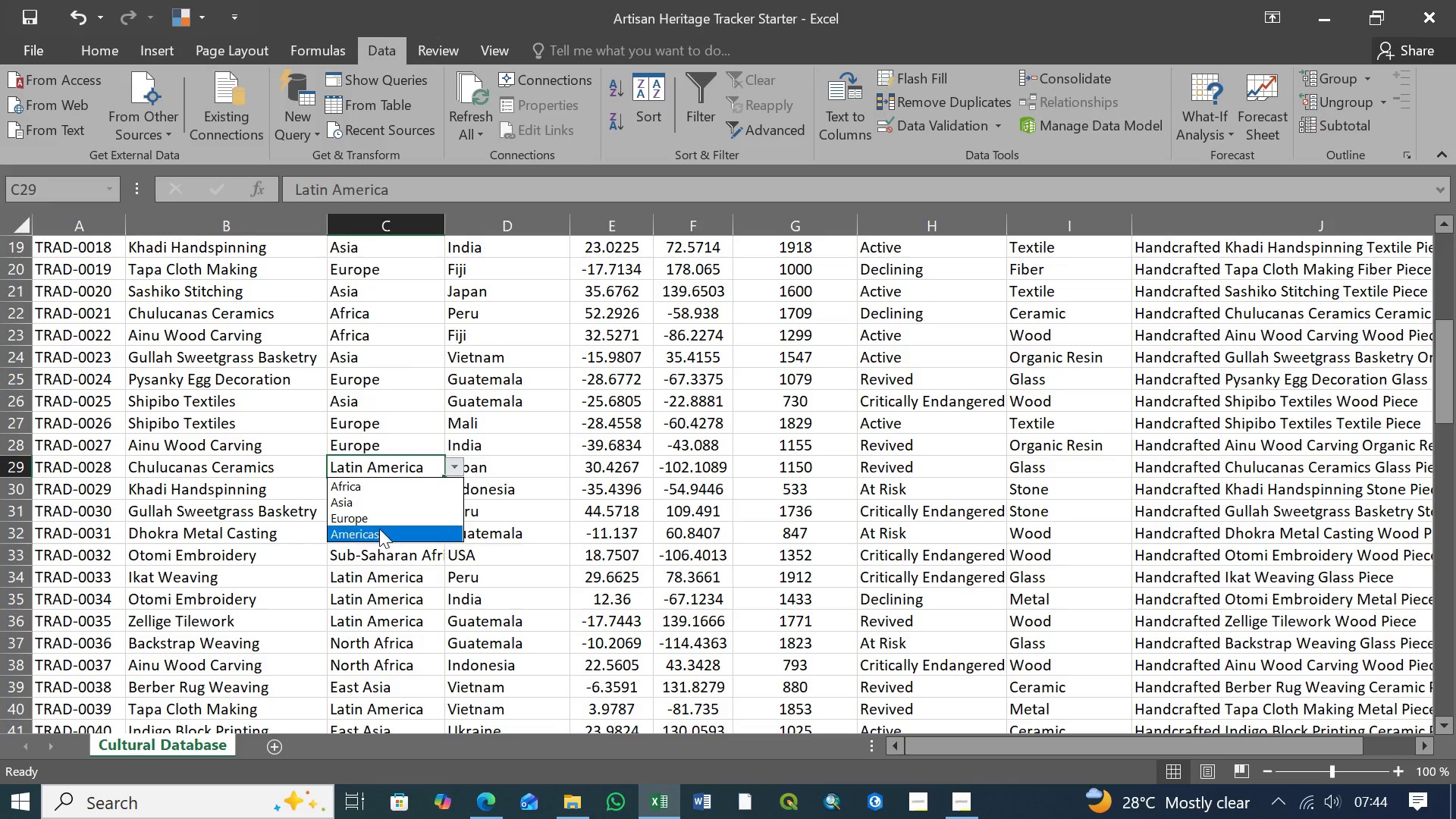 
left_click([379, 529])
 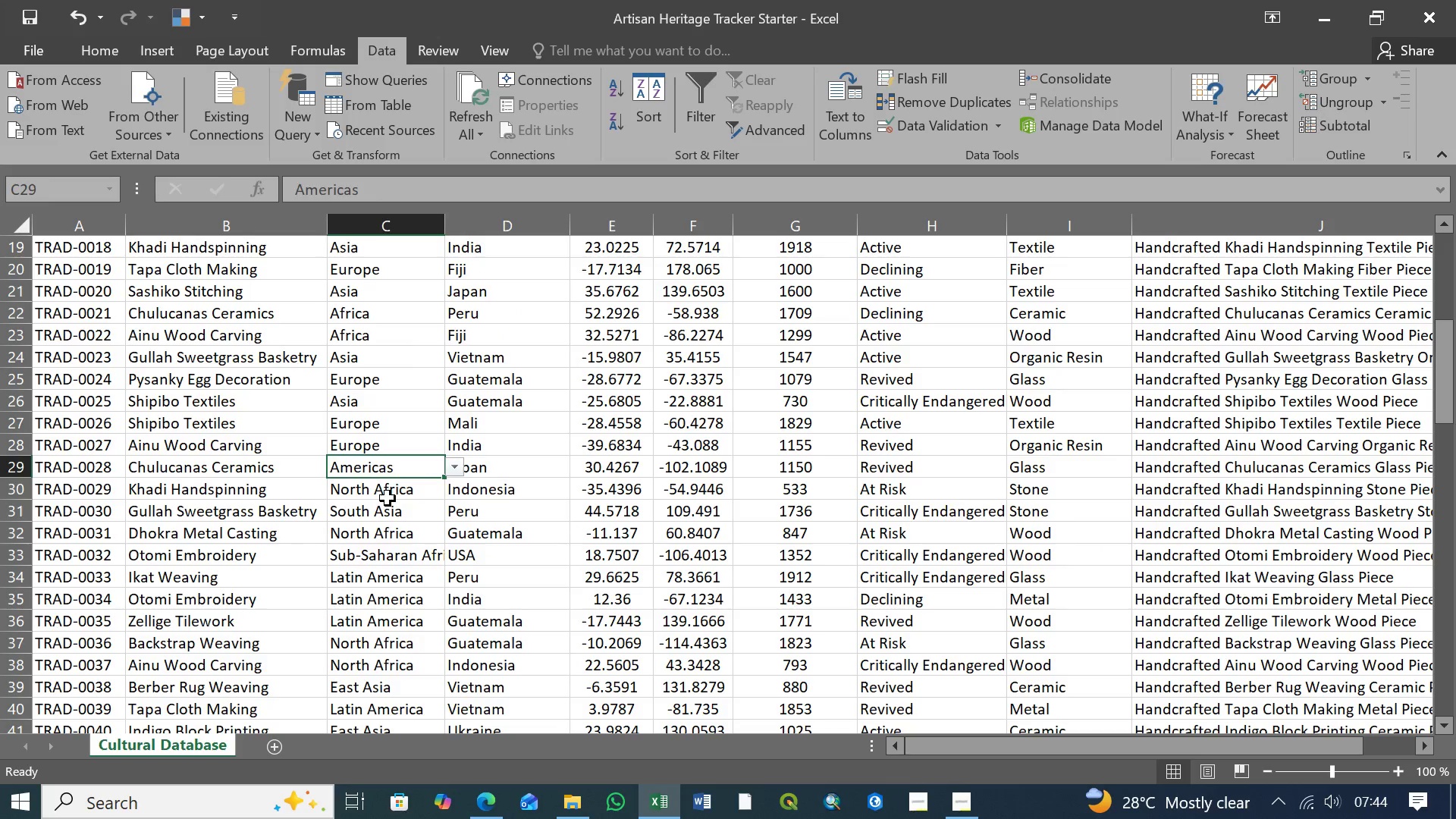 
left_click([389, 494])
 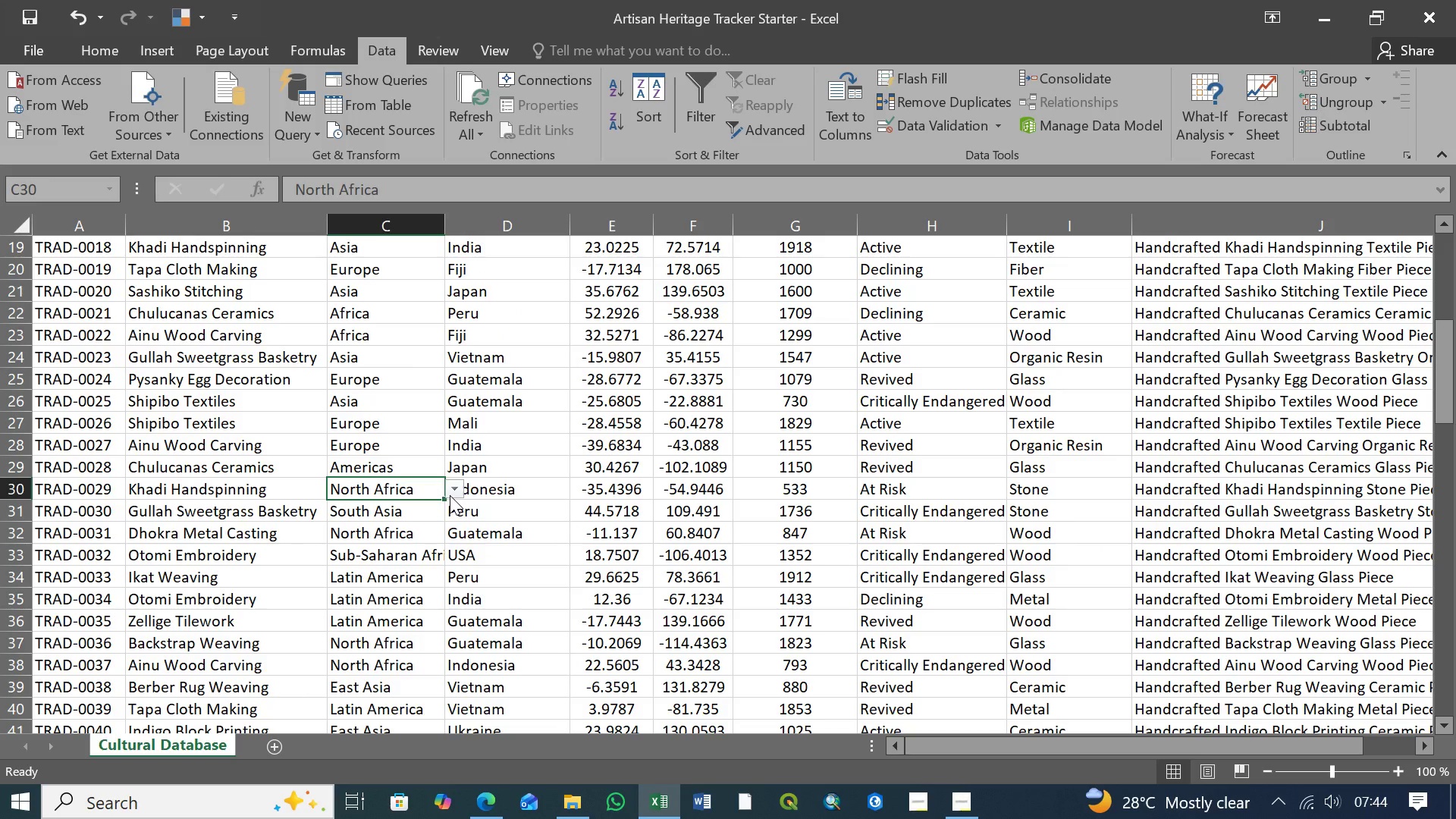 
left_click([450, 495])
 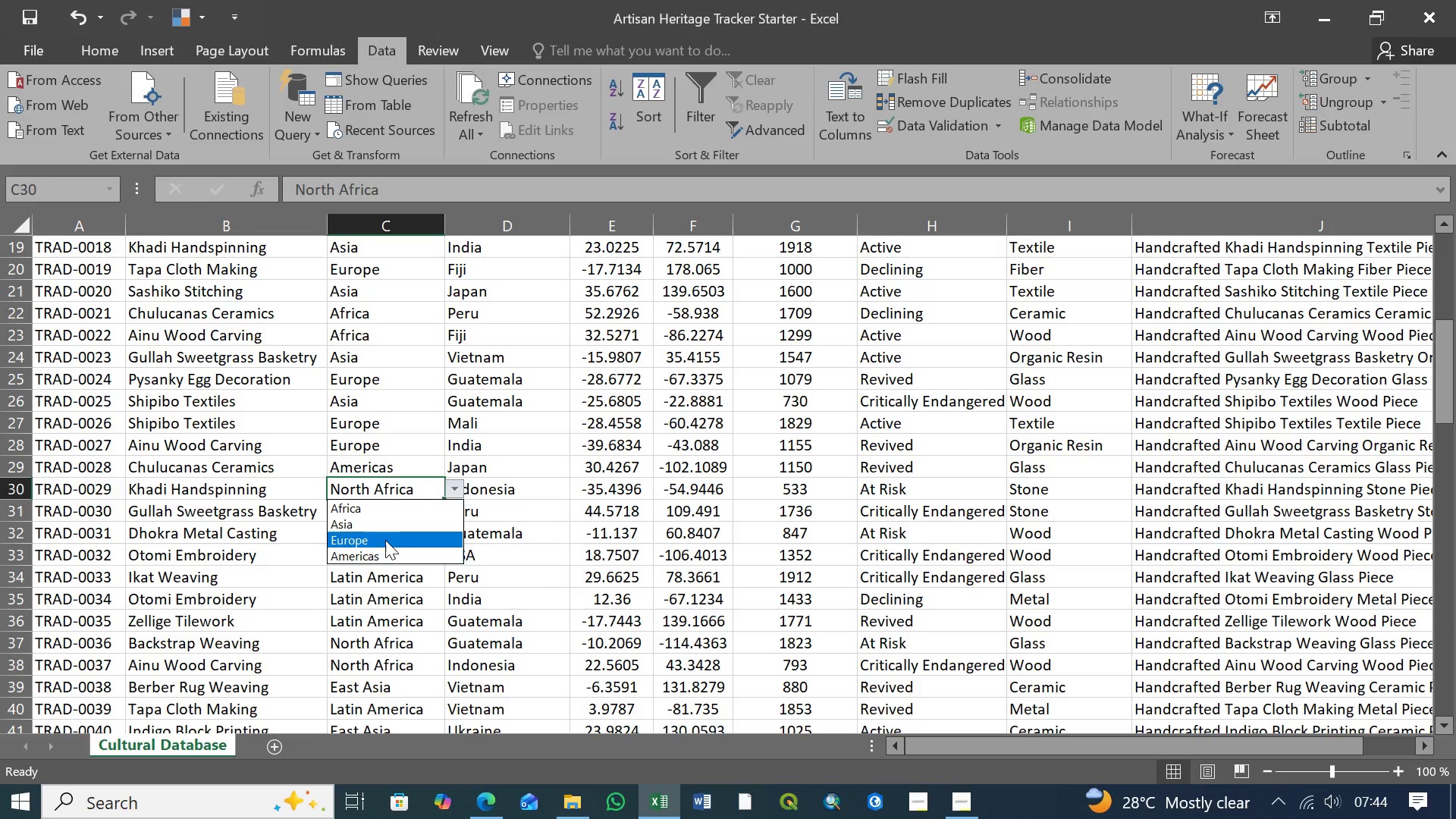 
left_click([386, 513])
 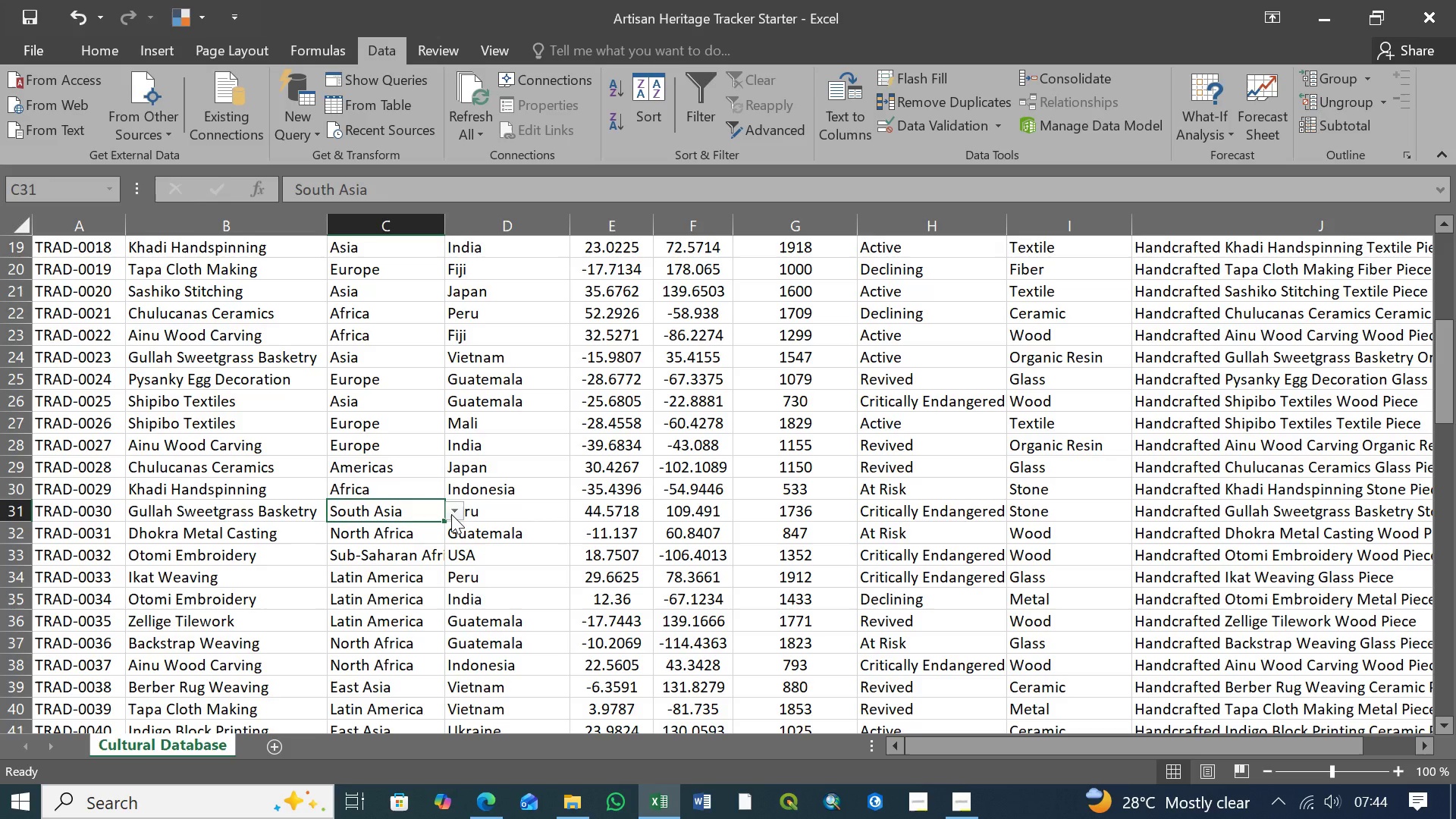 
left_click([451, 514])
 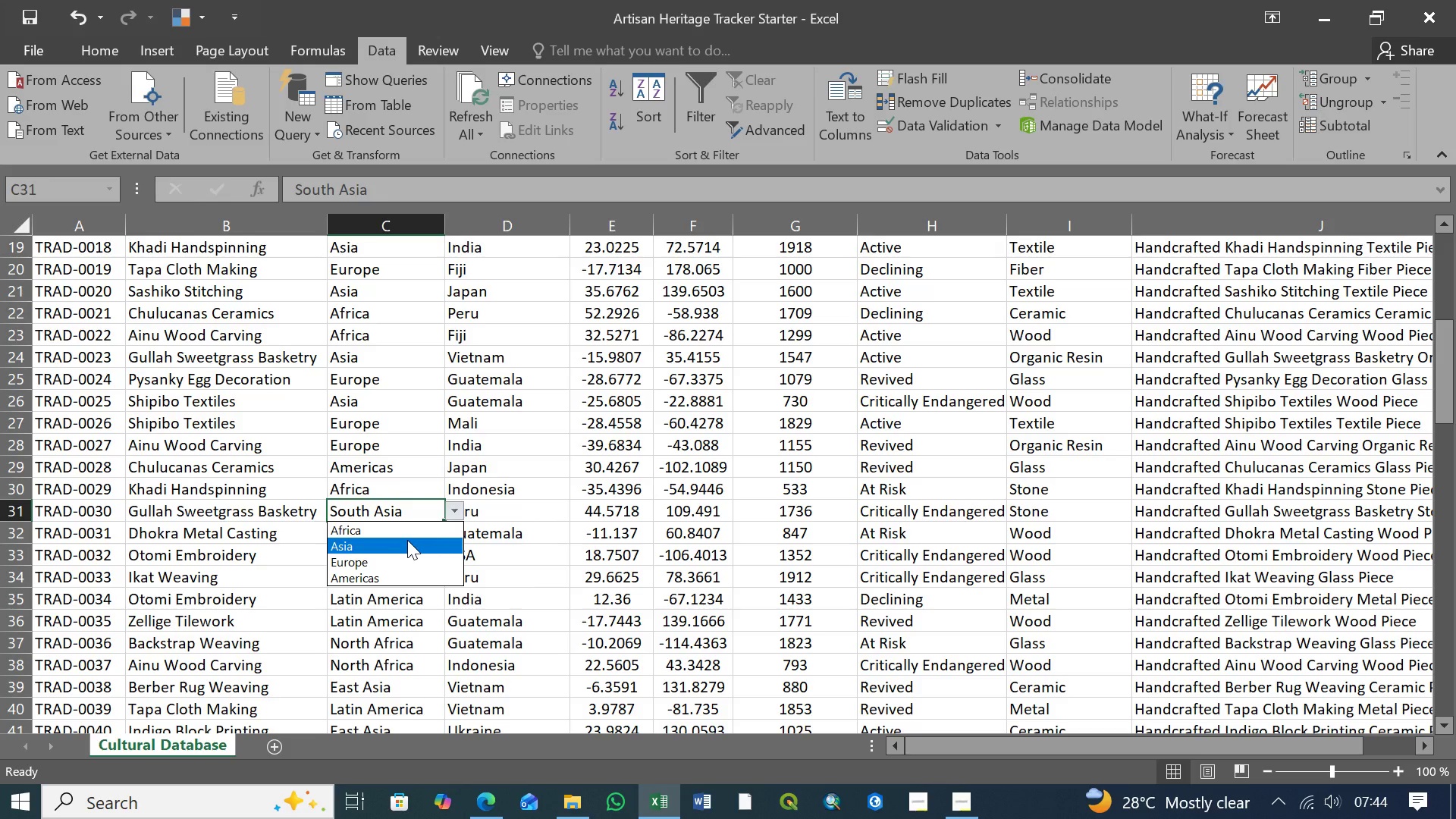 
left_click([407, 540])
 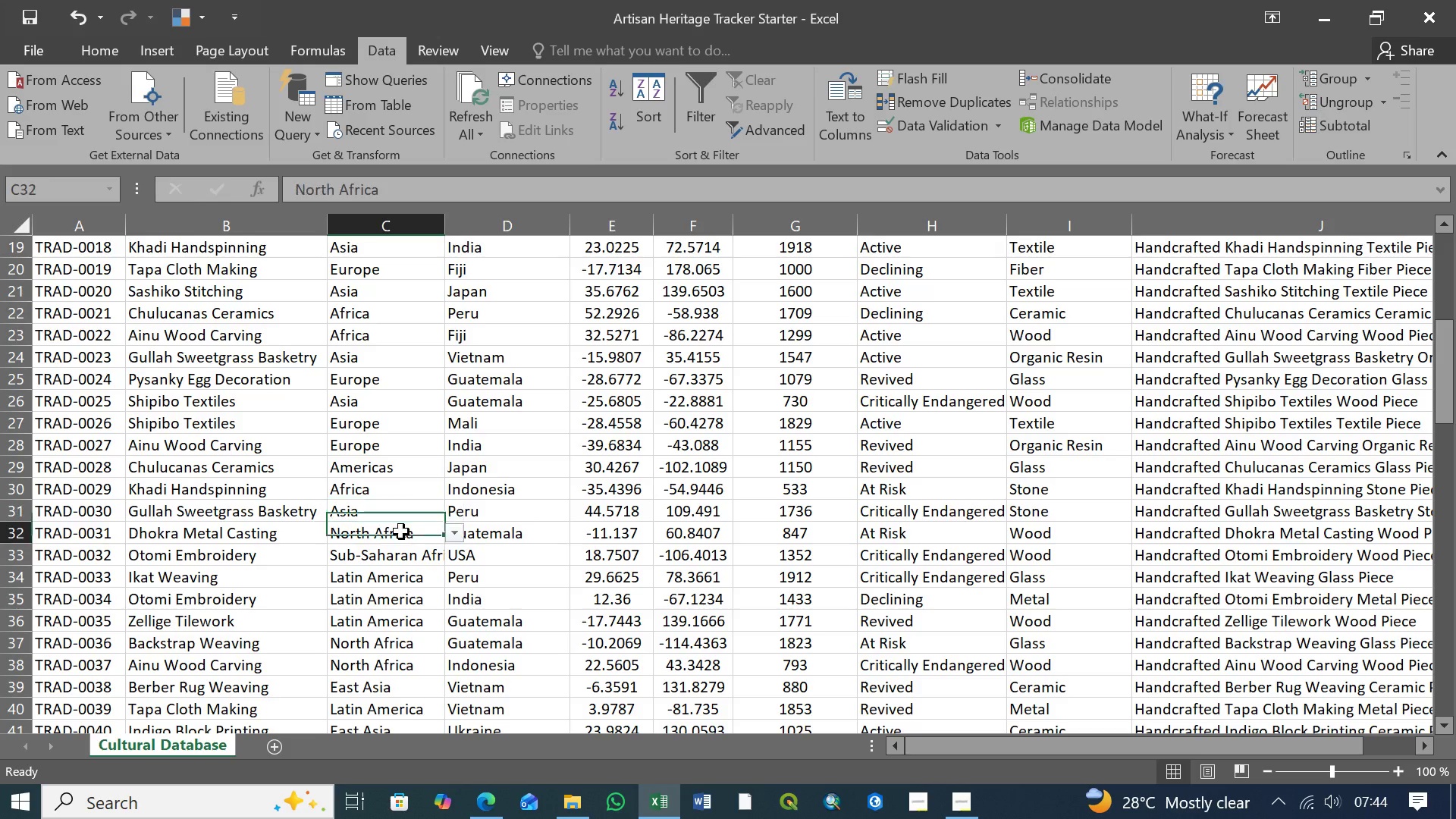 
left_click([401, 532])
 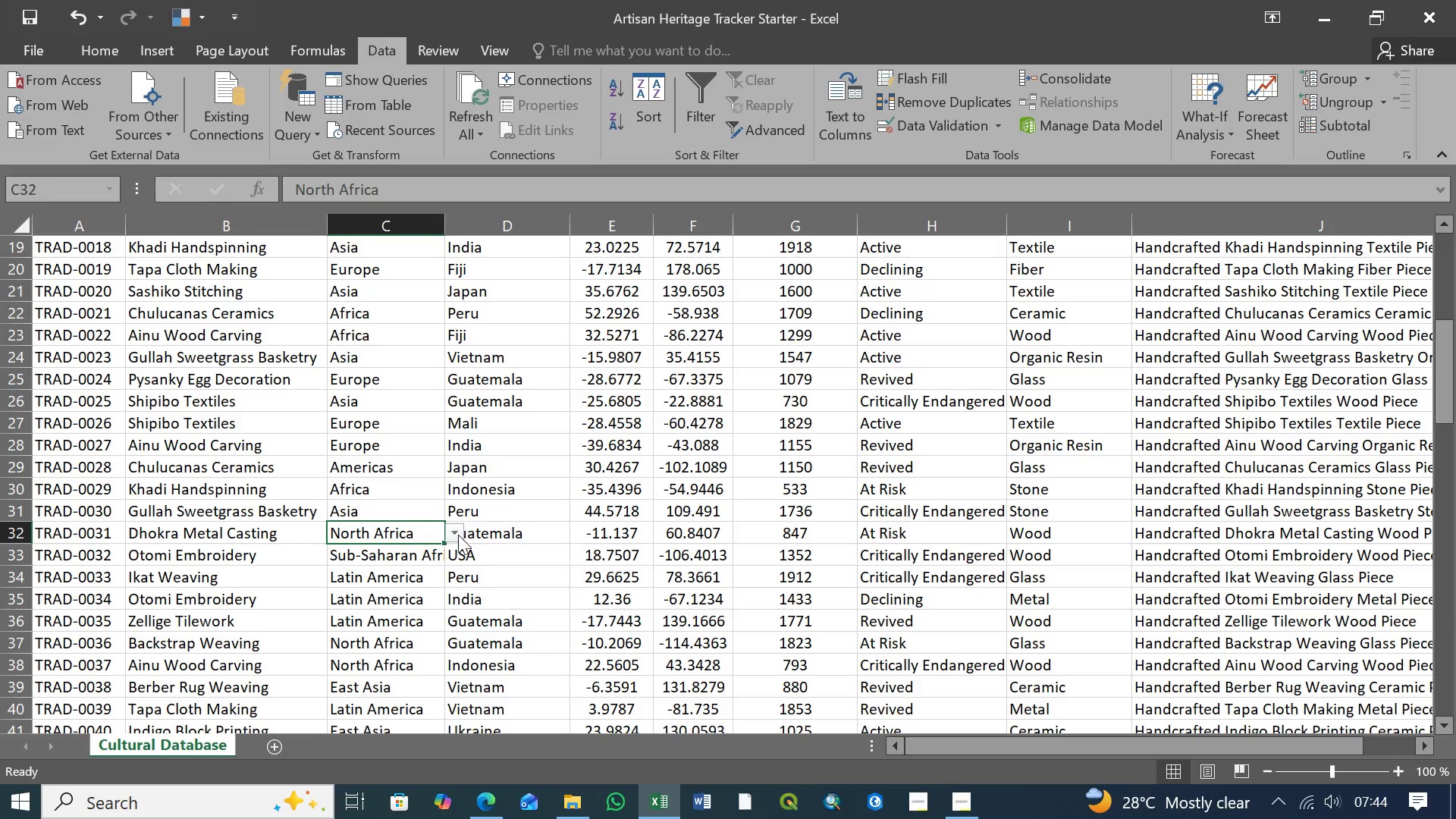 
left_click([458, 535])
 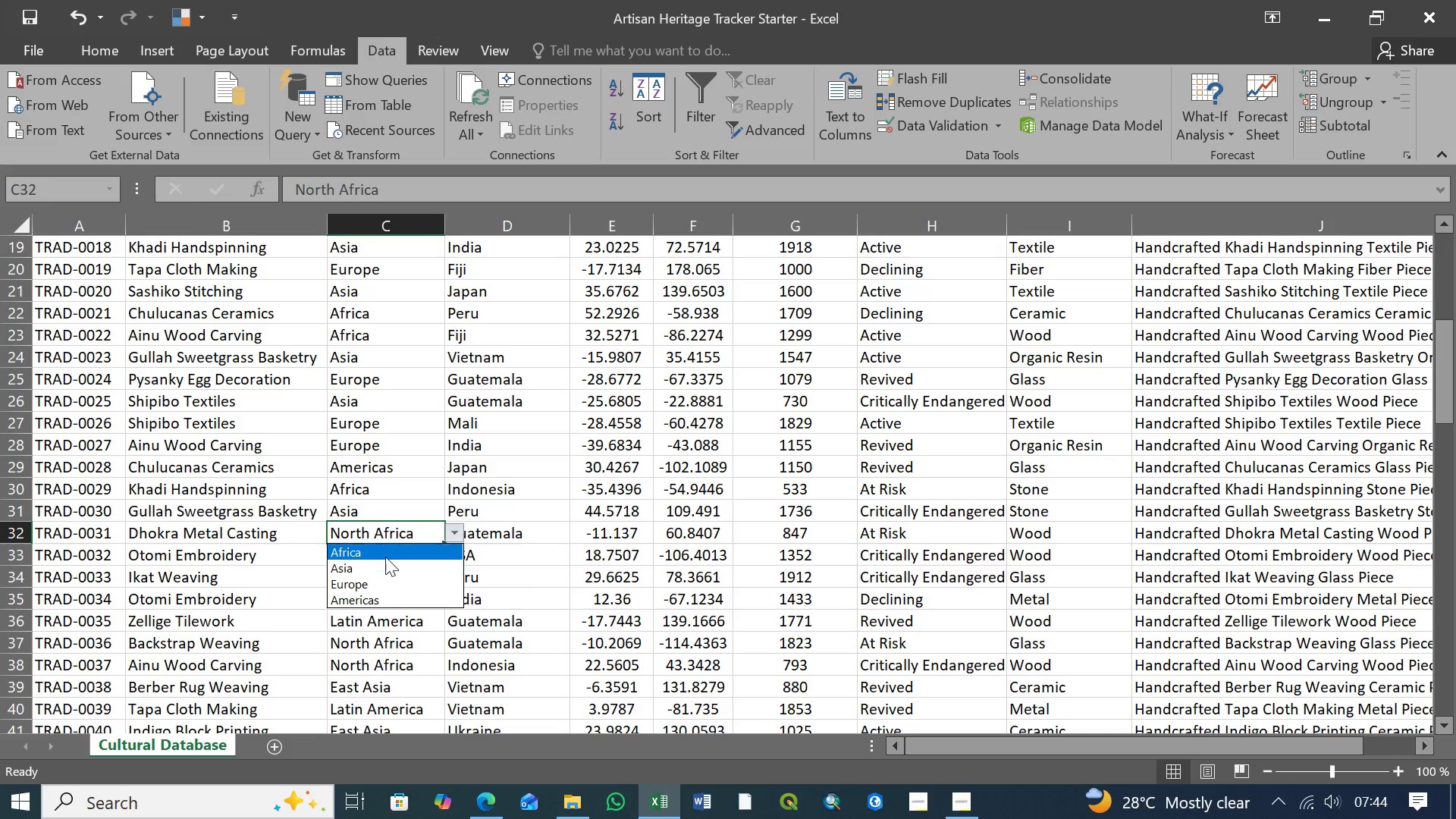 
left_click([387, 555])
 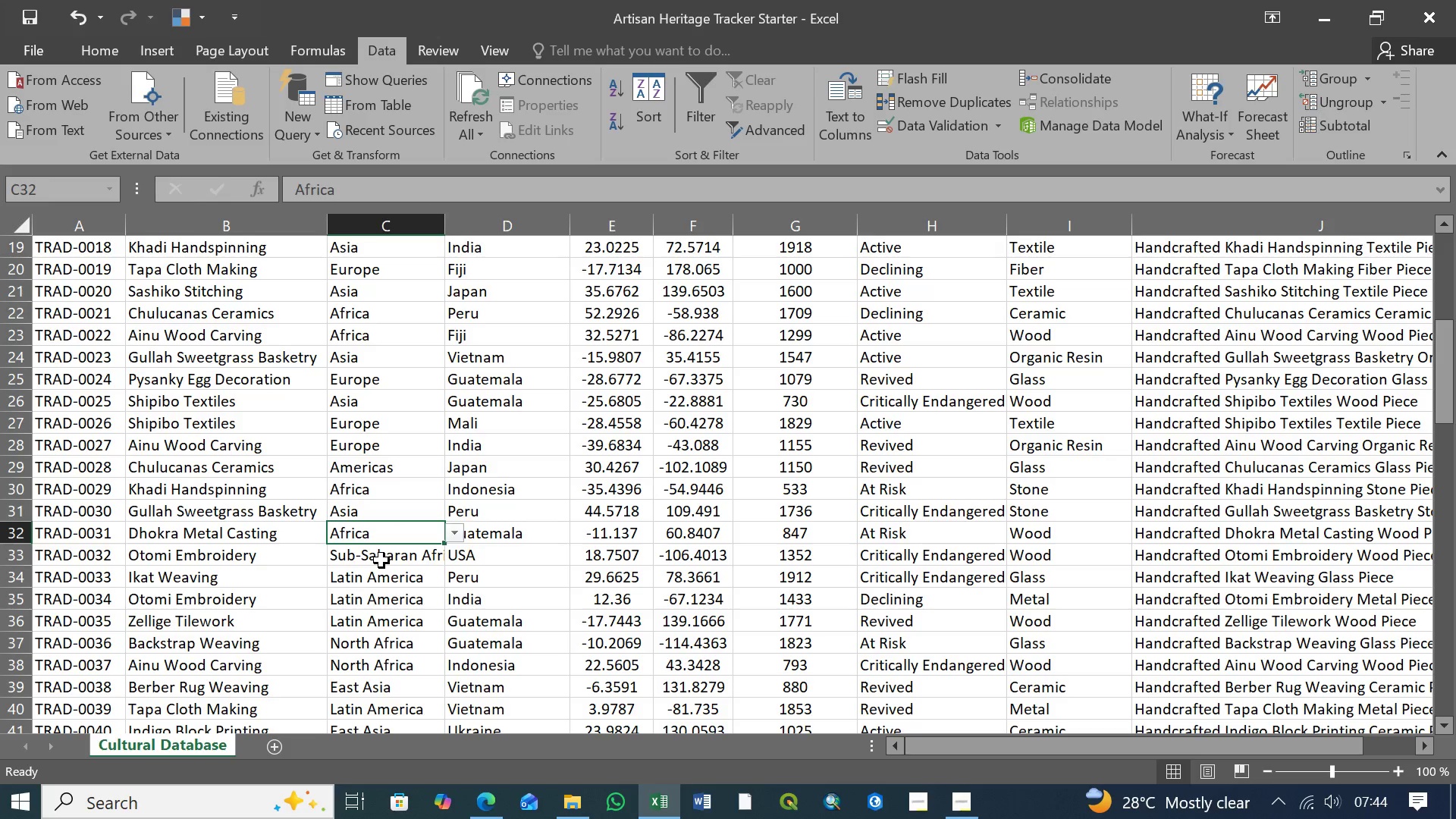 
left_click([381, 560])
 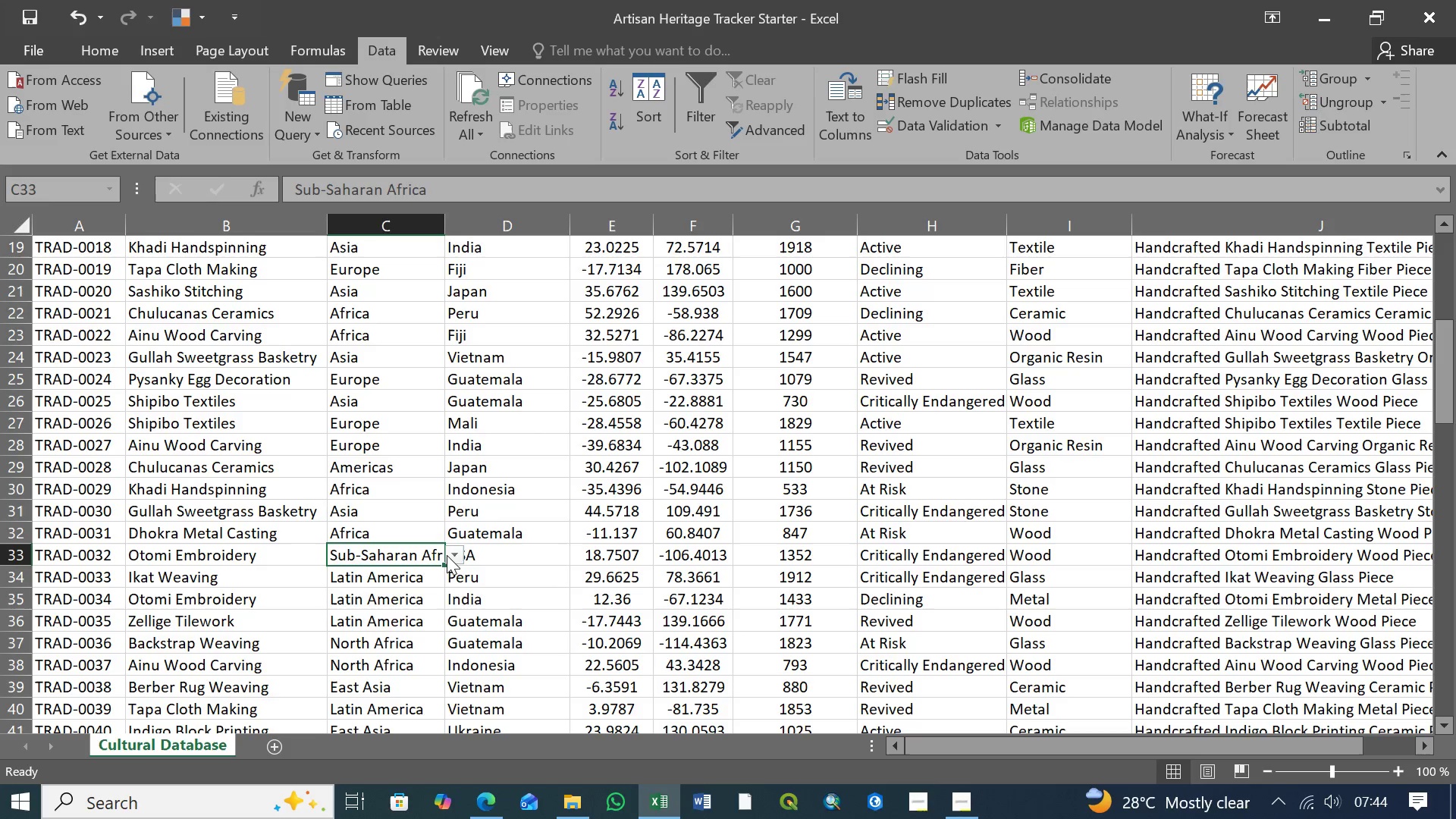 
left_click([448, 556])
 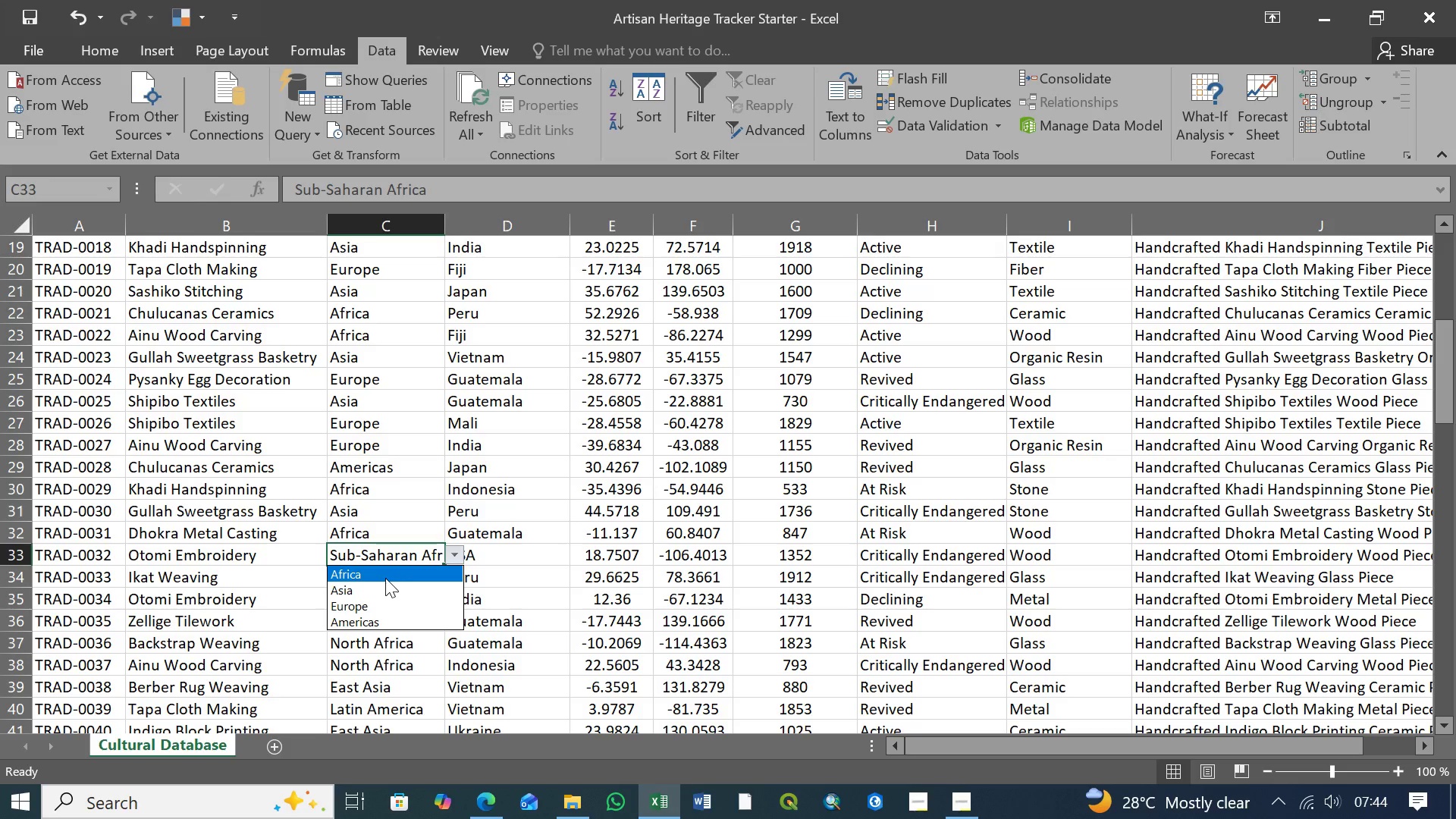 
left_click([385, 578])
 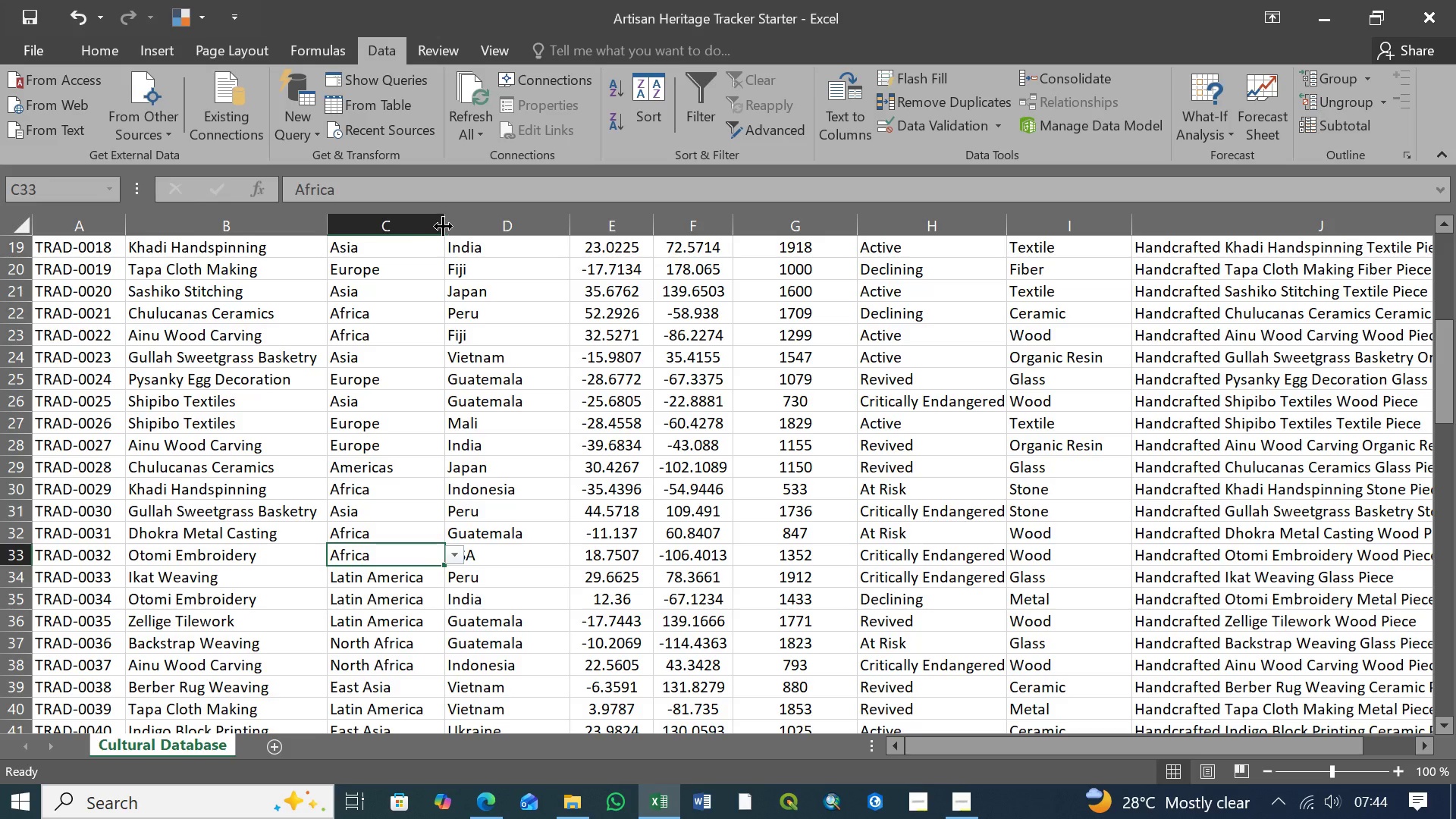 
left_click_drag(start_coordinate=[444, 225], to_coordinate=[459, 225])
 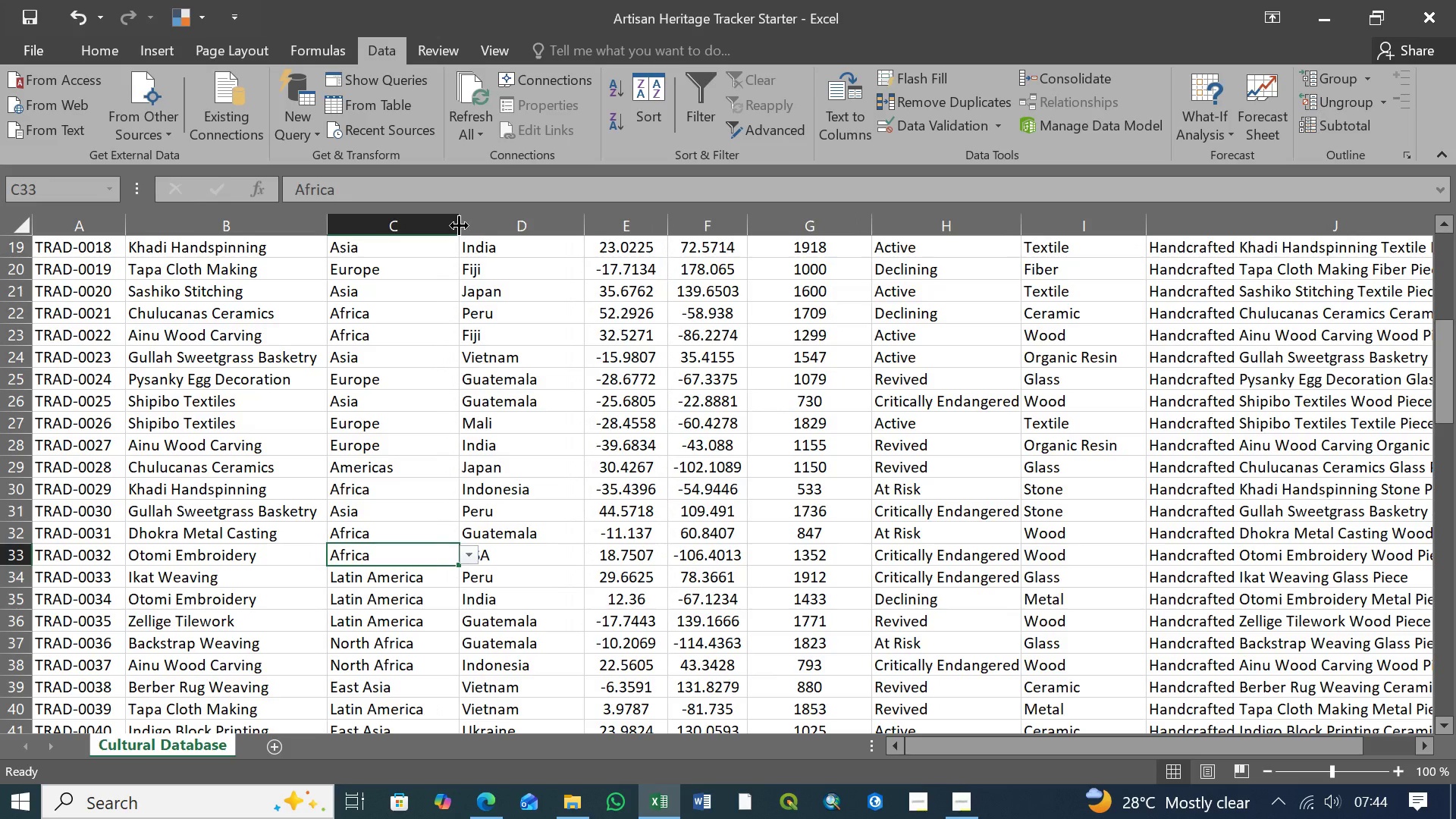 
left_click_drag(start_coordinate=[459, 225], to_coordinate=[445, 226])
 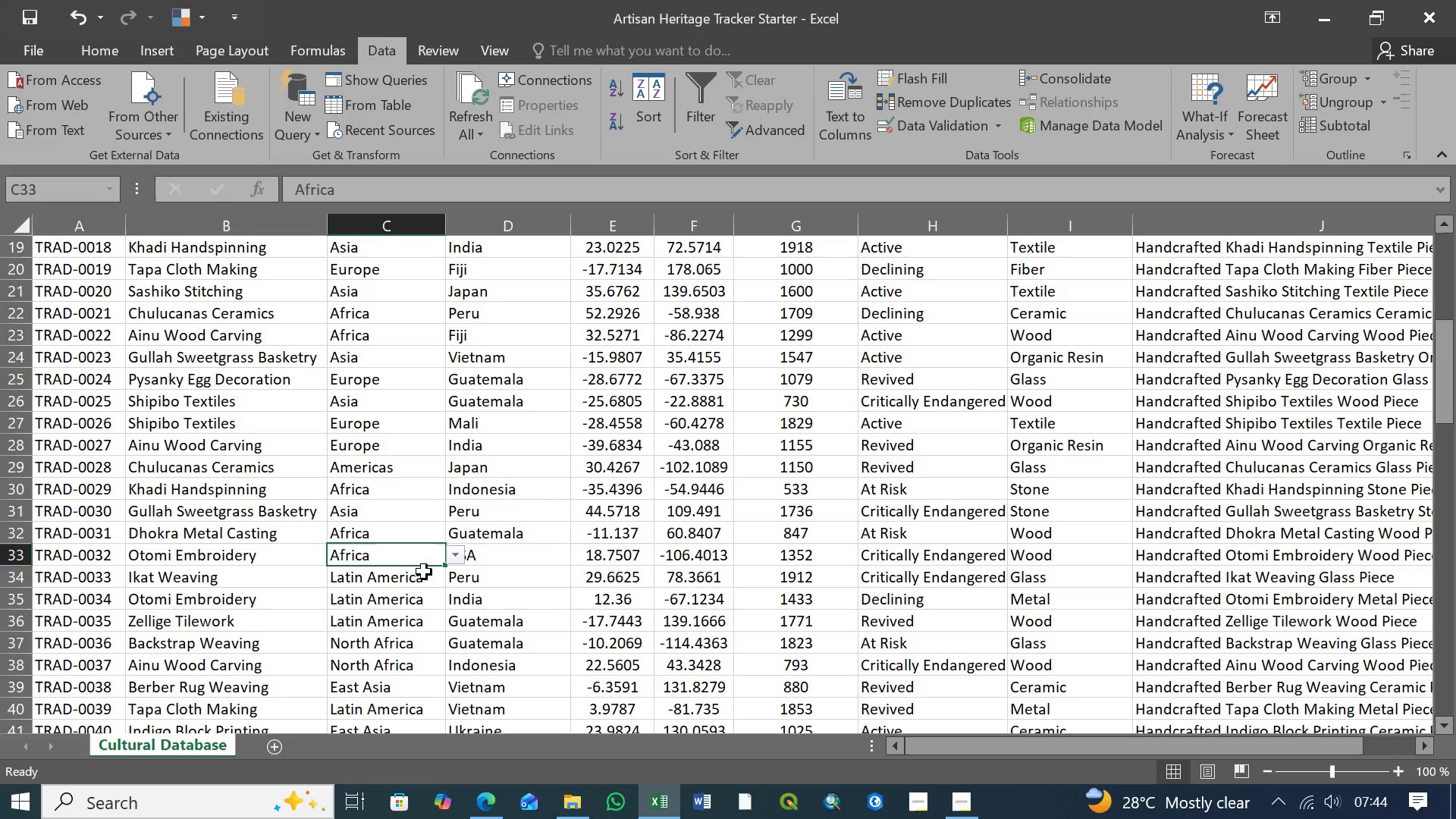 
left_click([424, 573])
 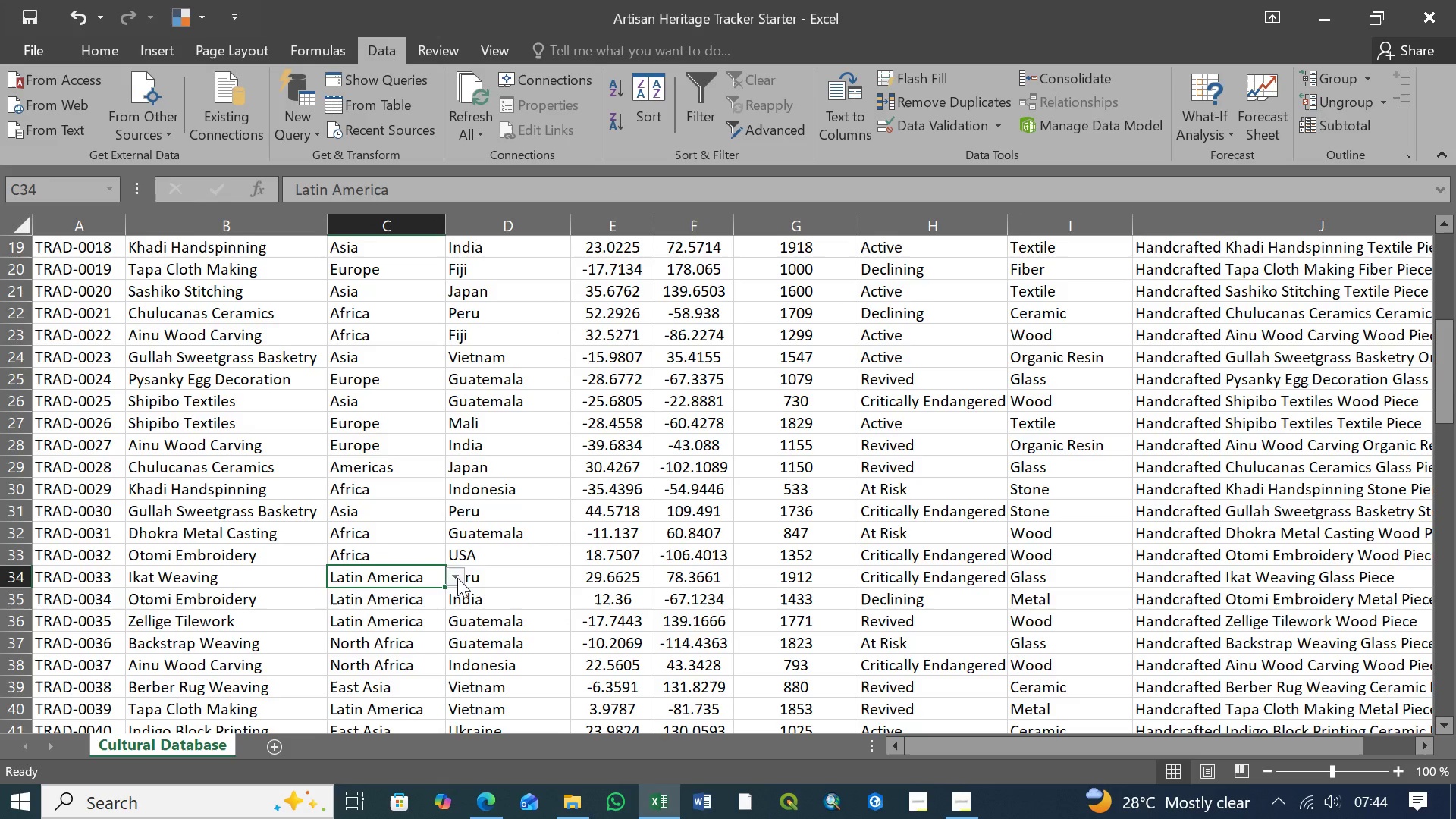 
left_click([457, 578])
 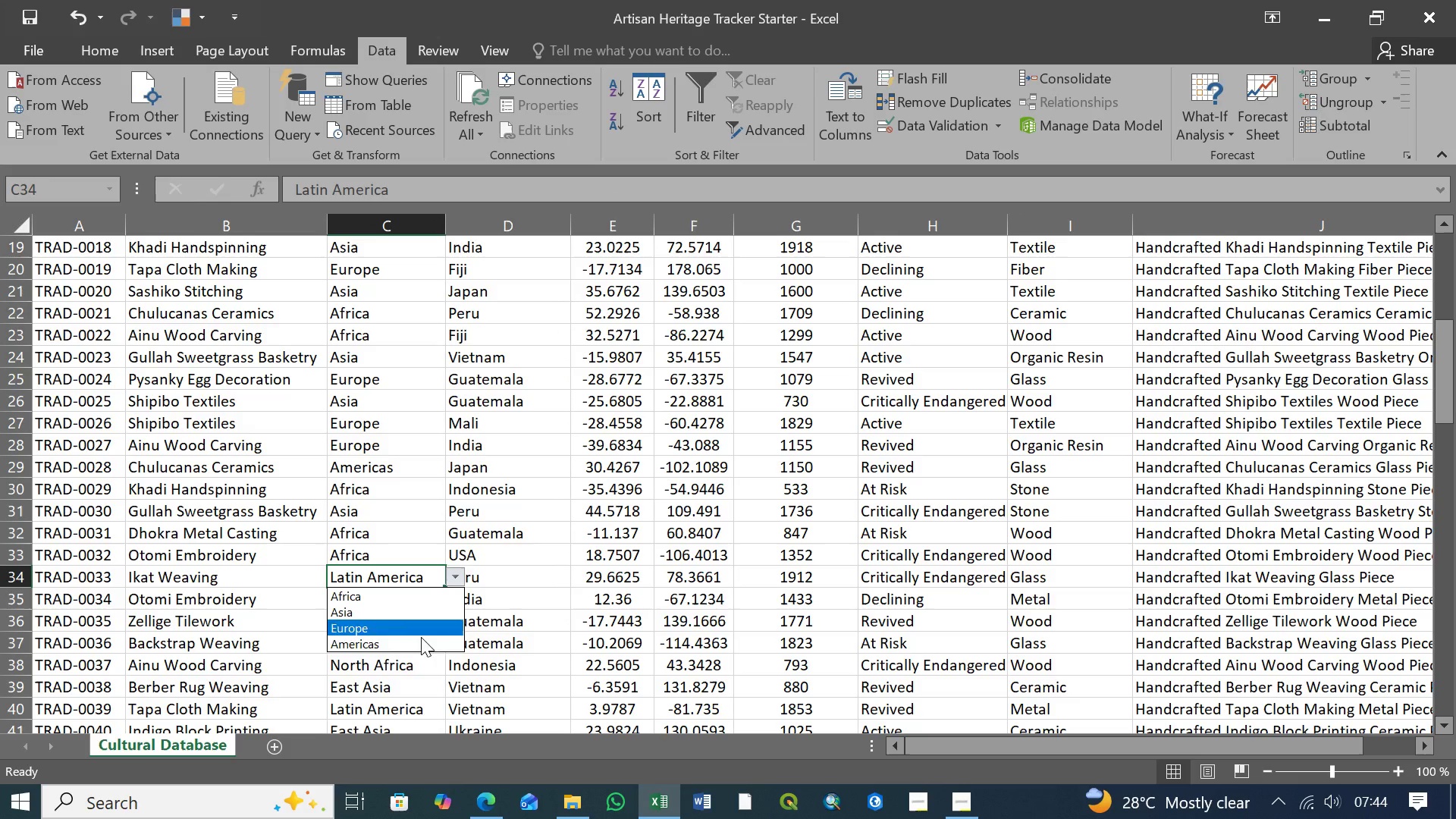 
left_click([421, 641])
 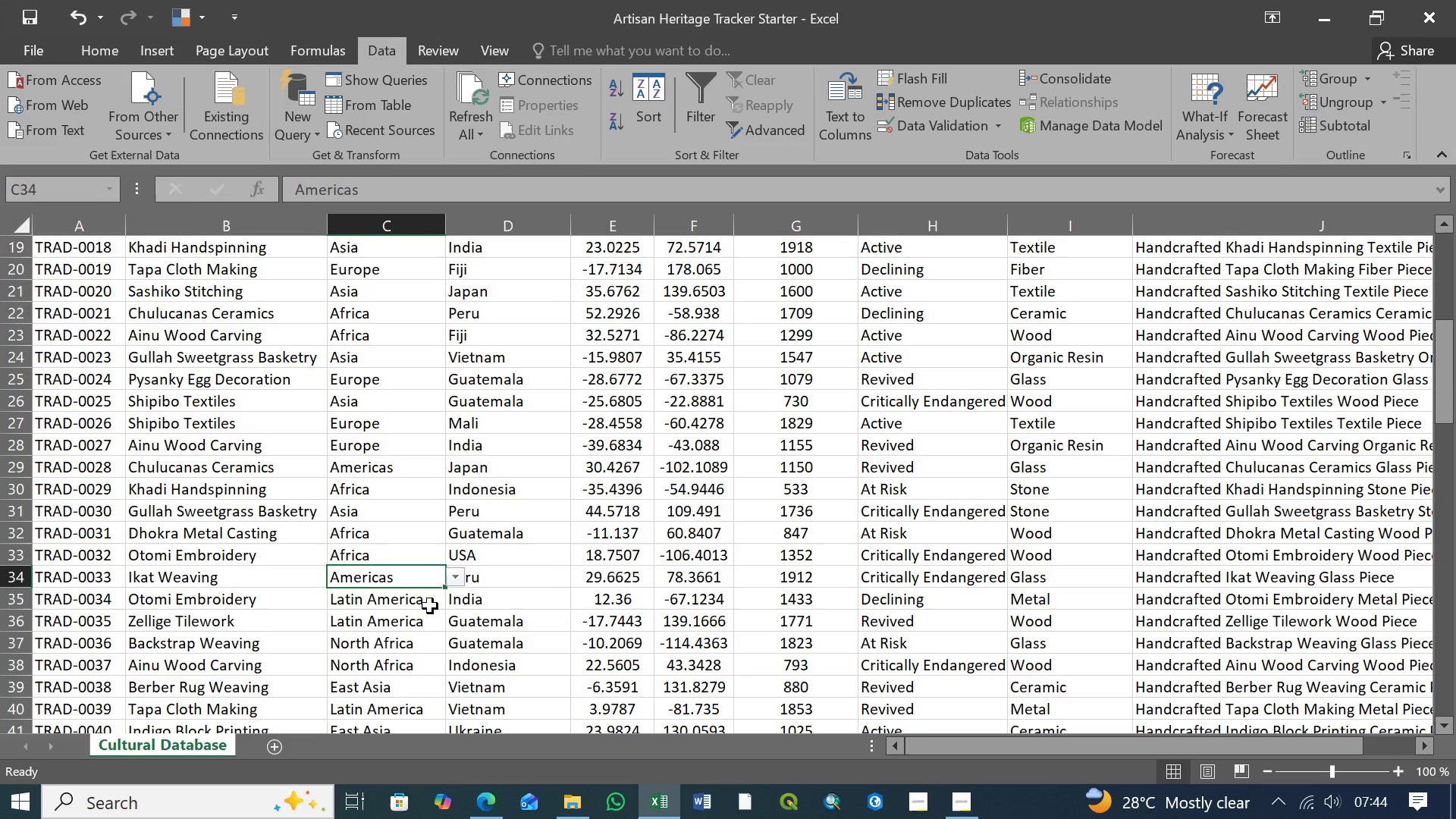 
left_click([430, 606])
 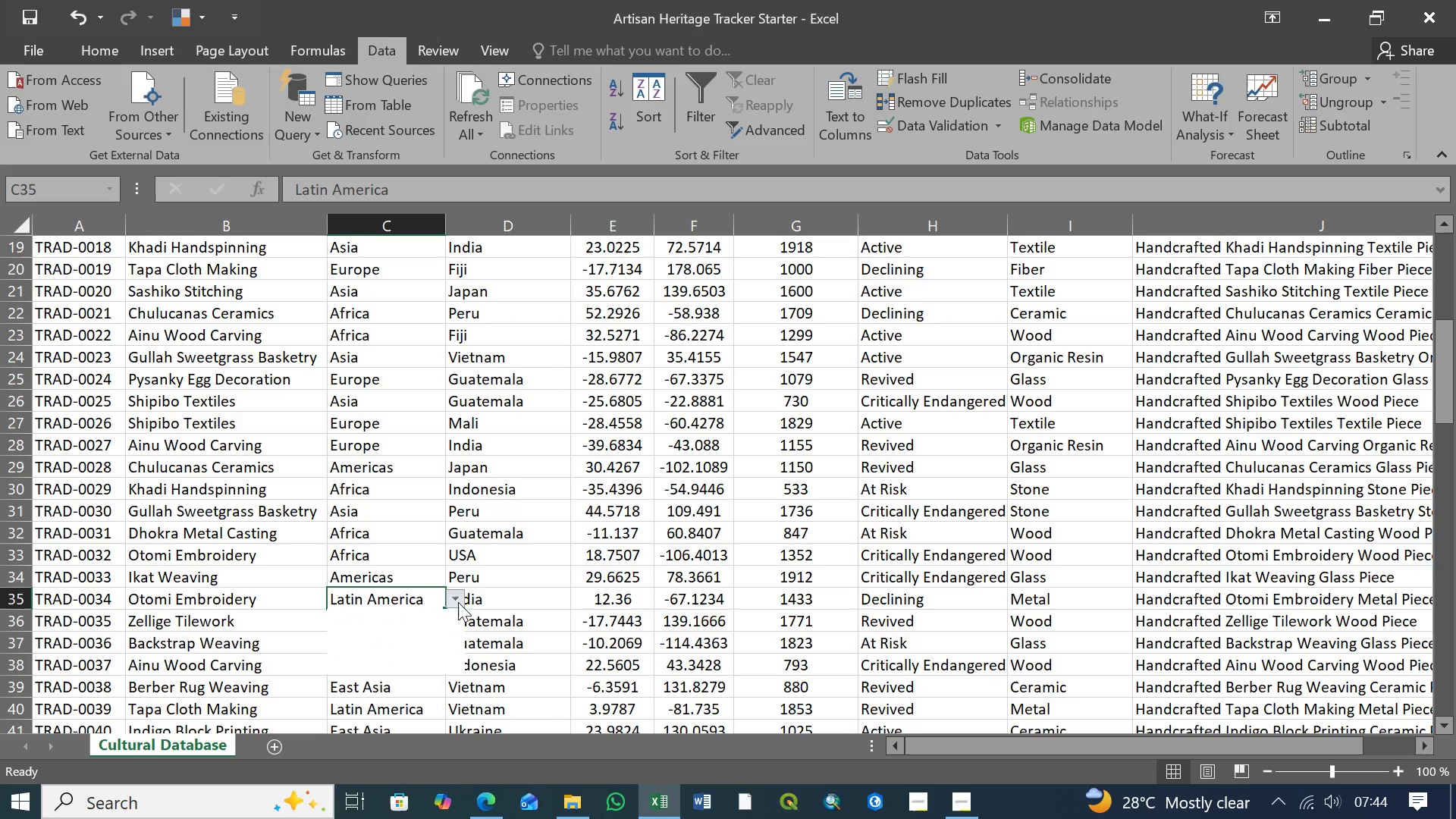 
left_click([458, 602])
 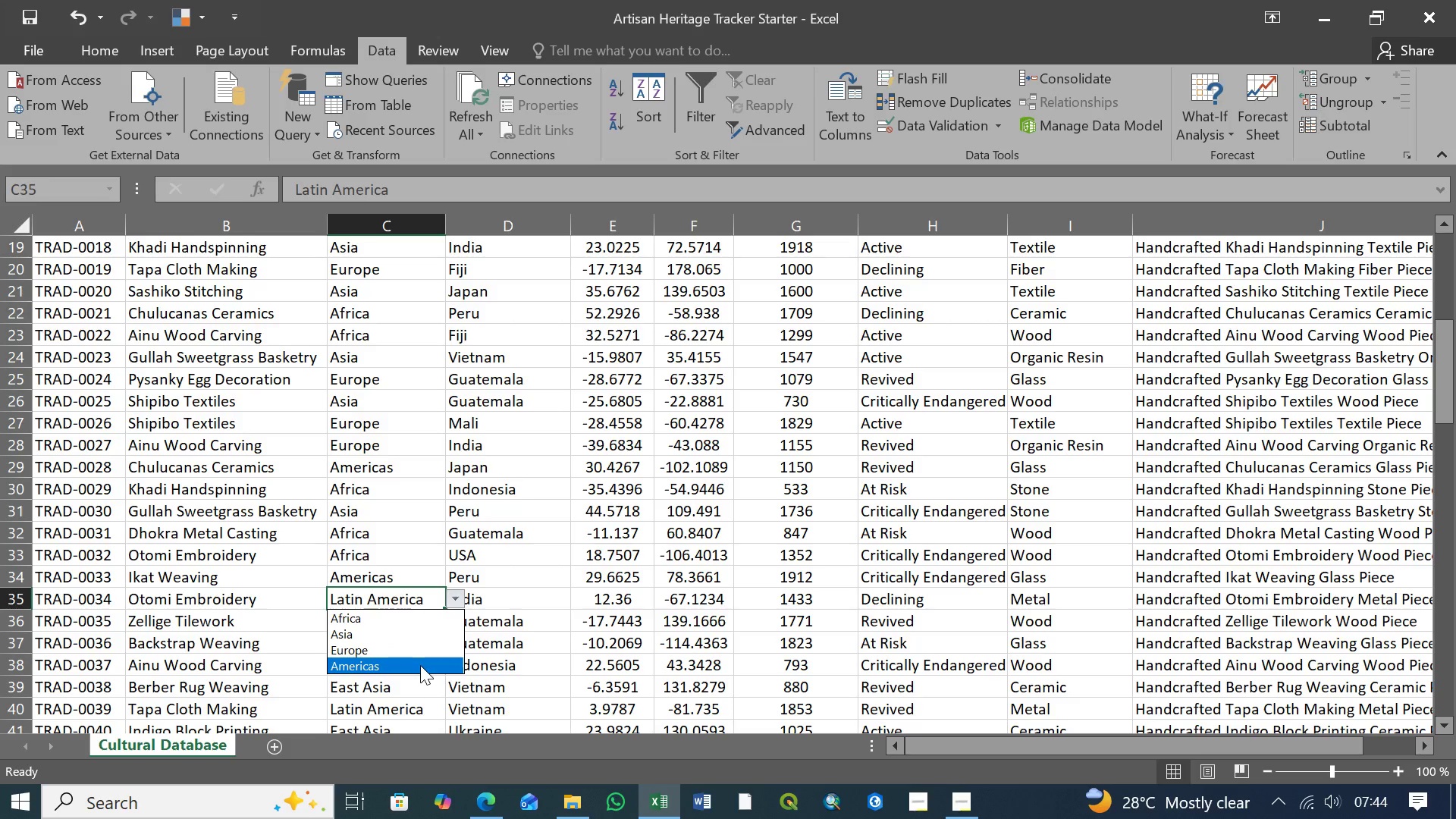 
left_click([420, 665])
 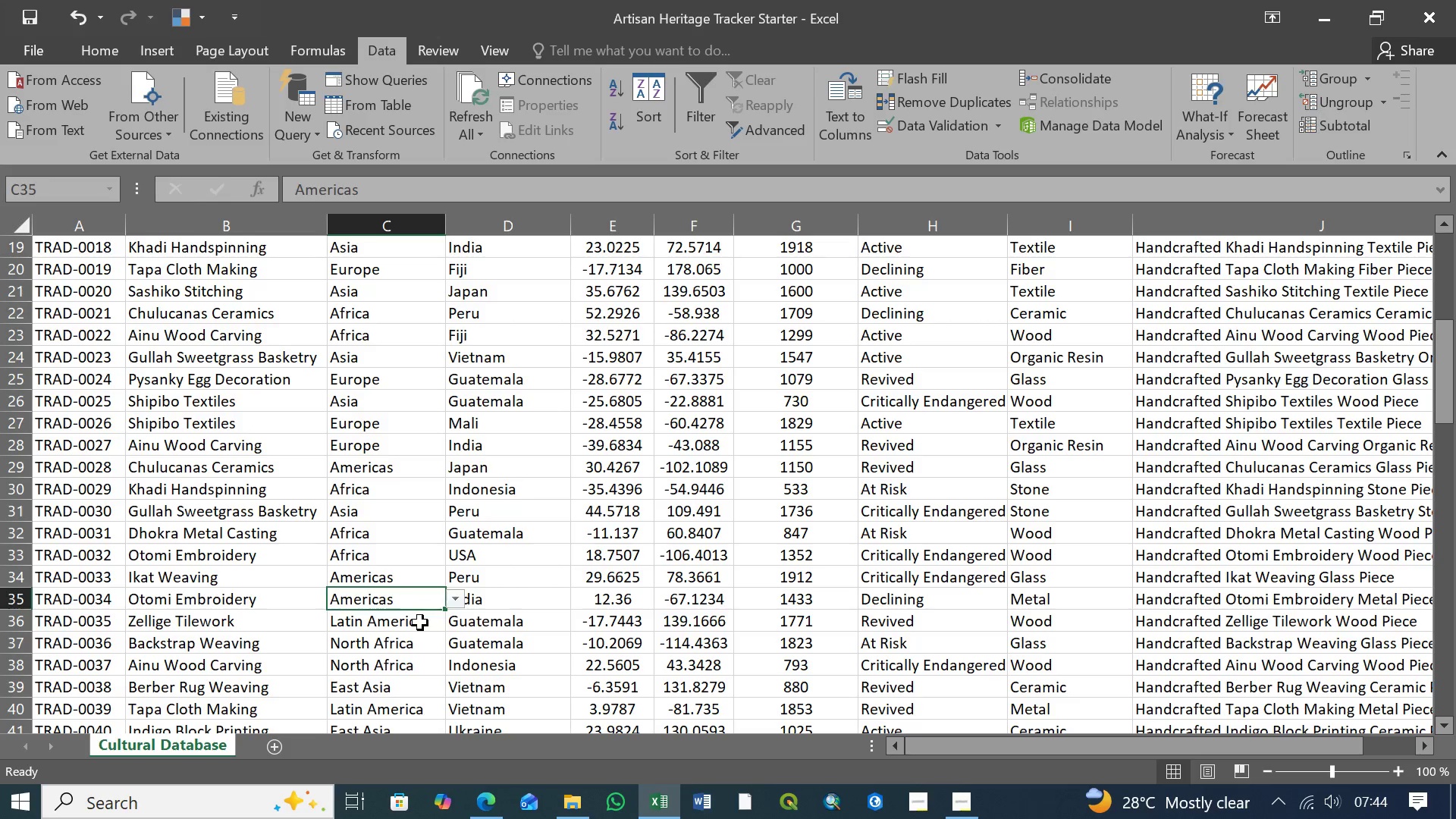 
left_click([420, 623])
 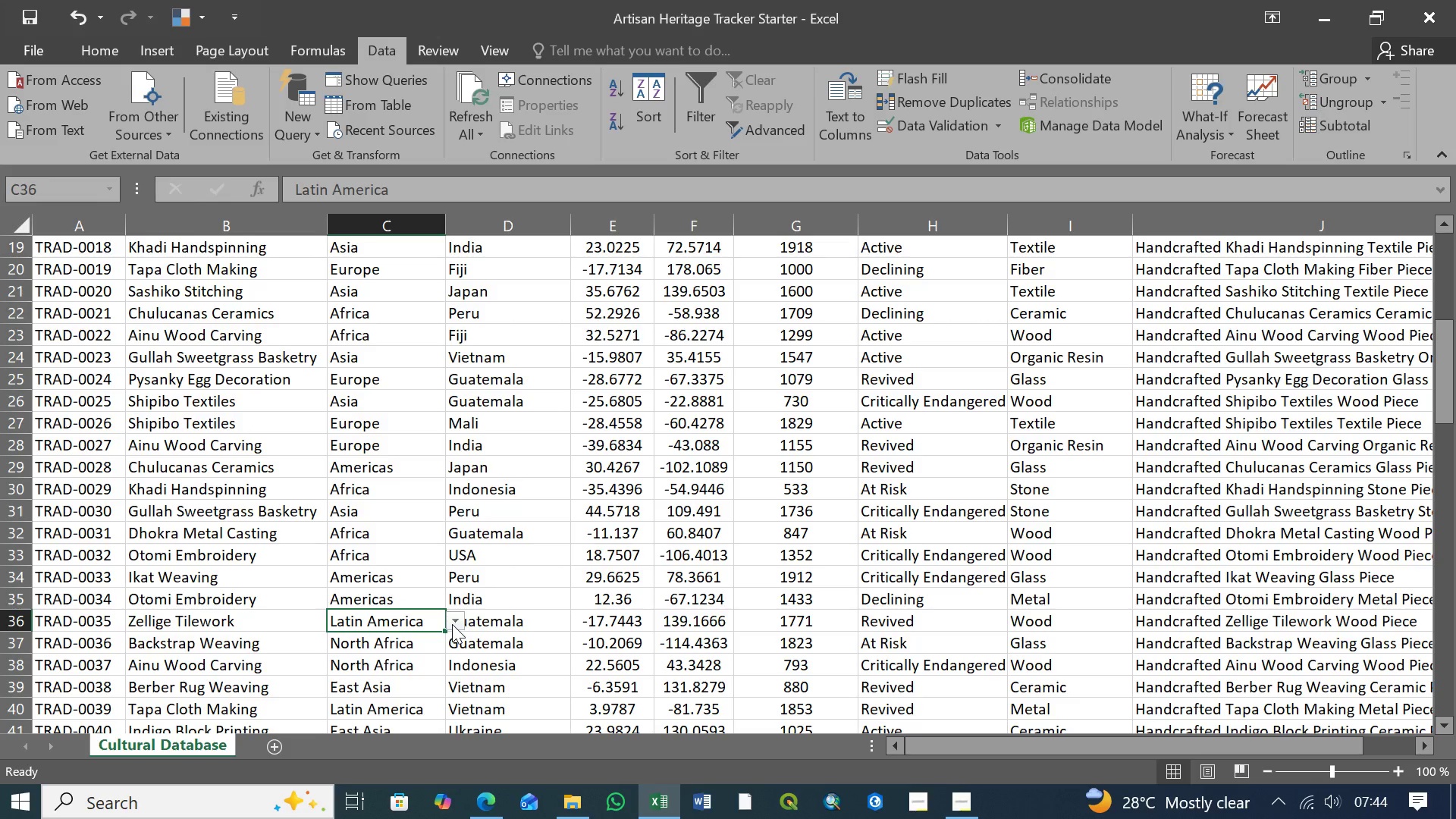 
left_click([459, 620])
 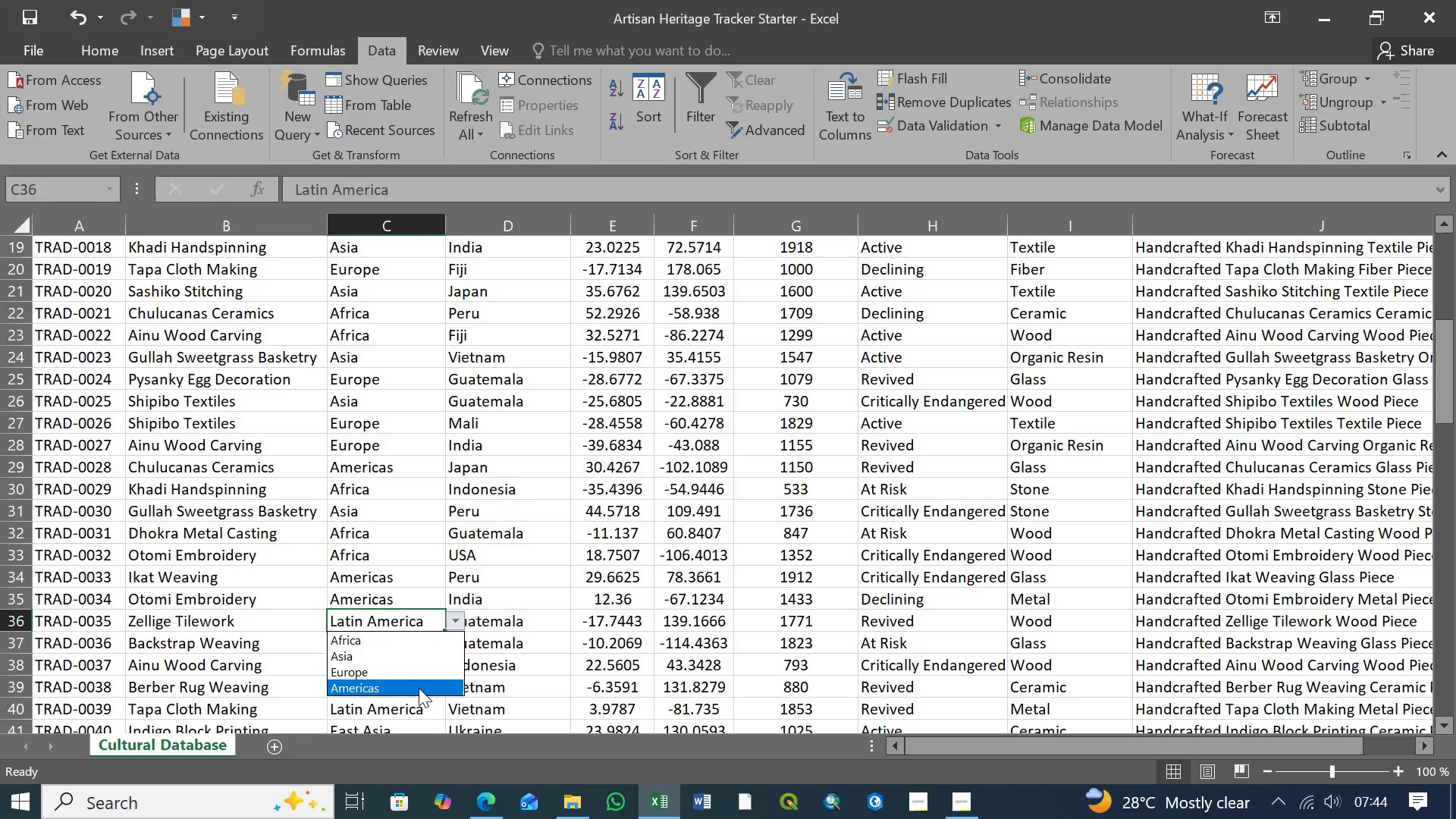 
left_click([419, 688])
 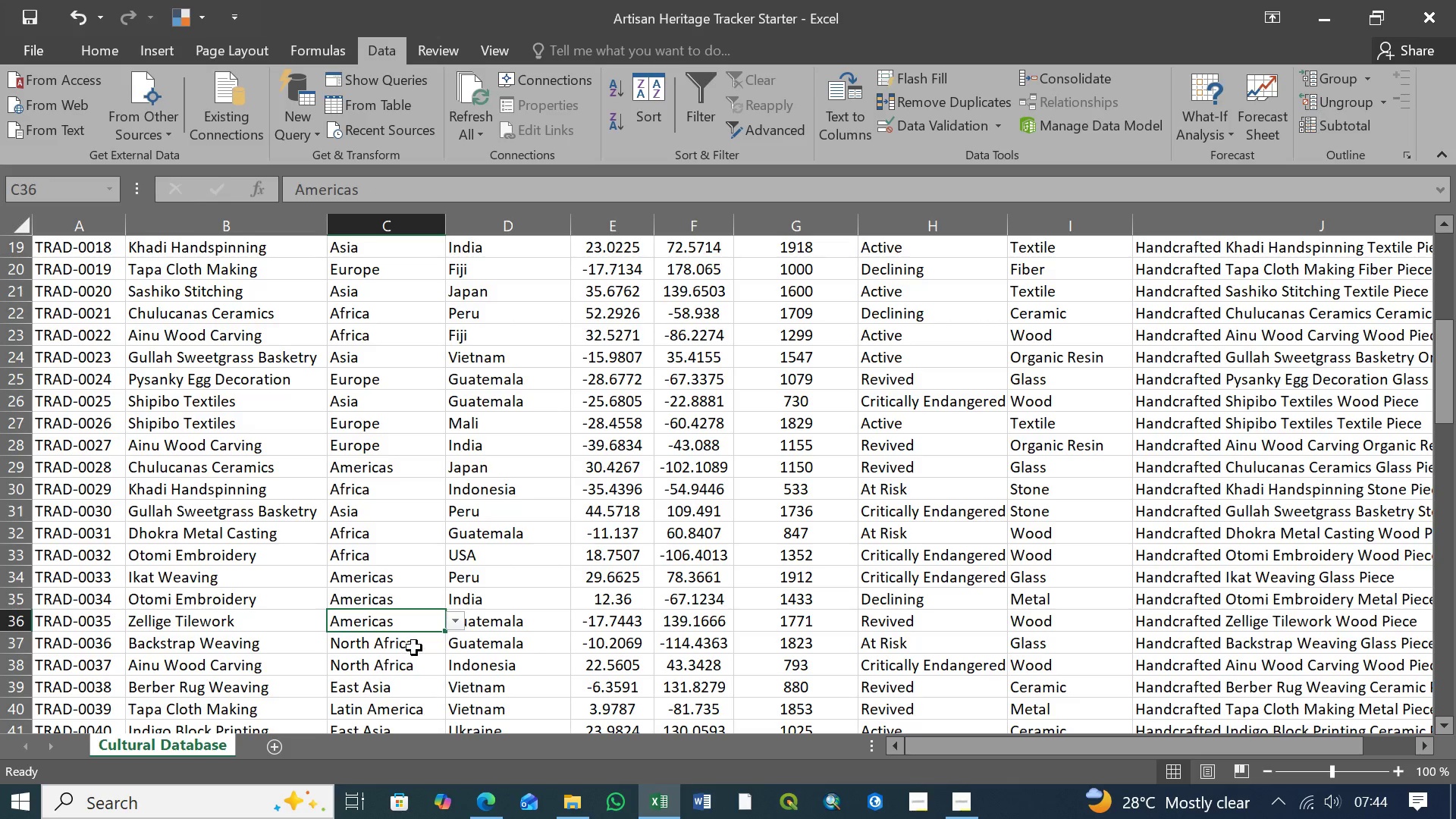 
left_click([414, 648])
 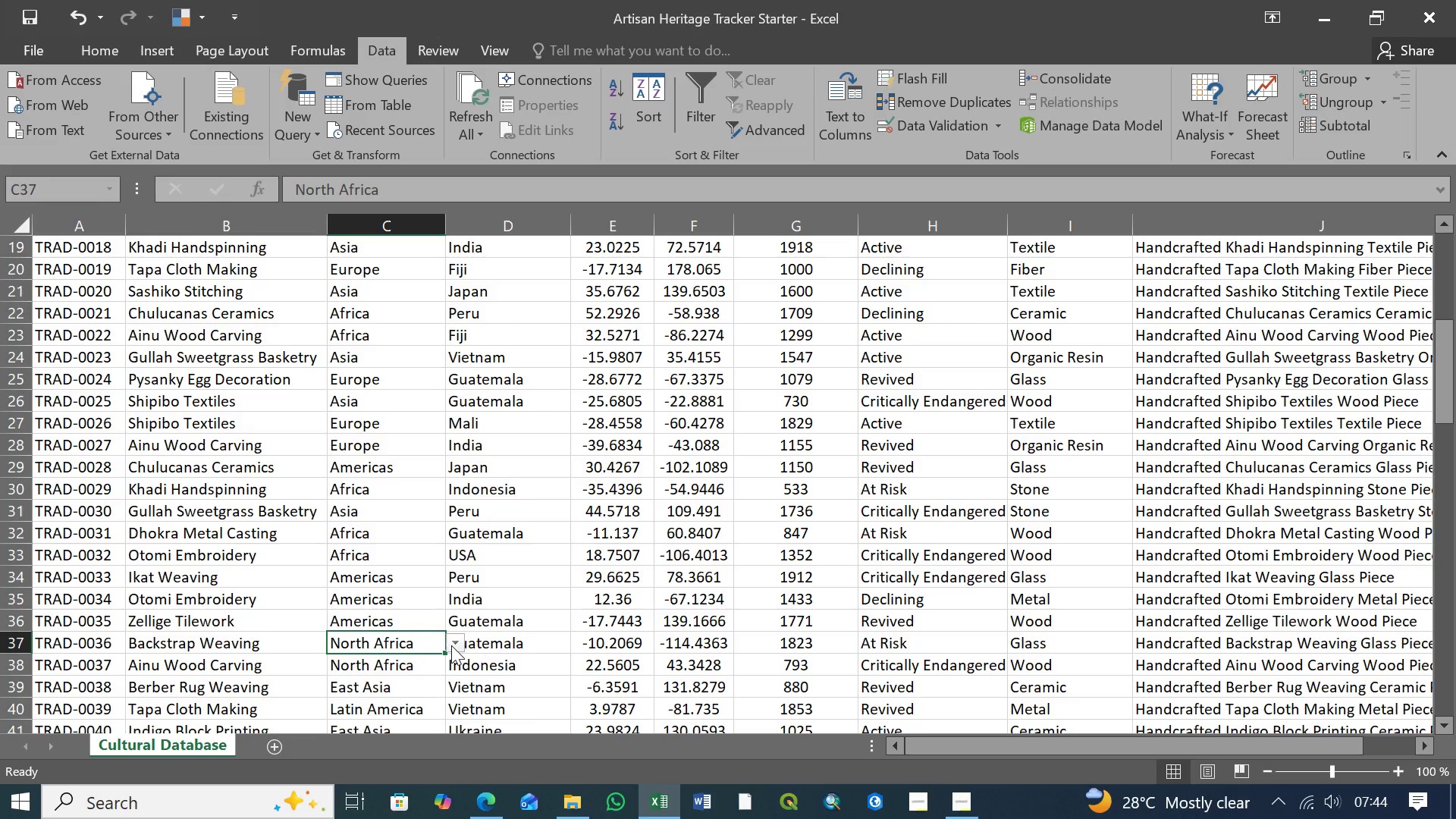 
left_click([451, 645])
 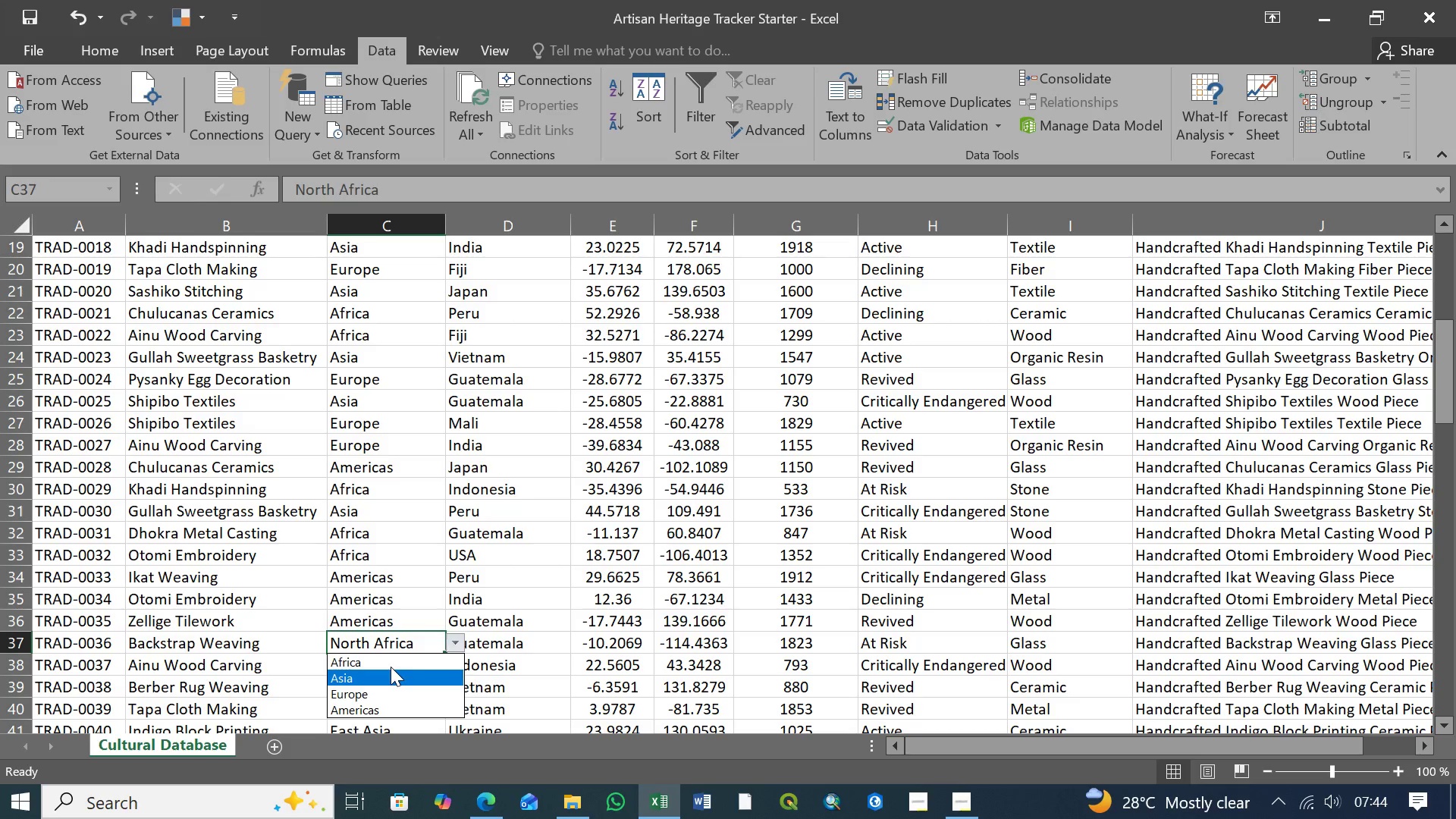 
left_click([392, 661])
 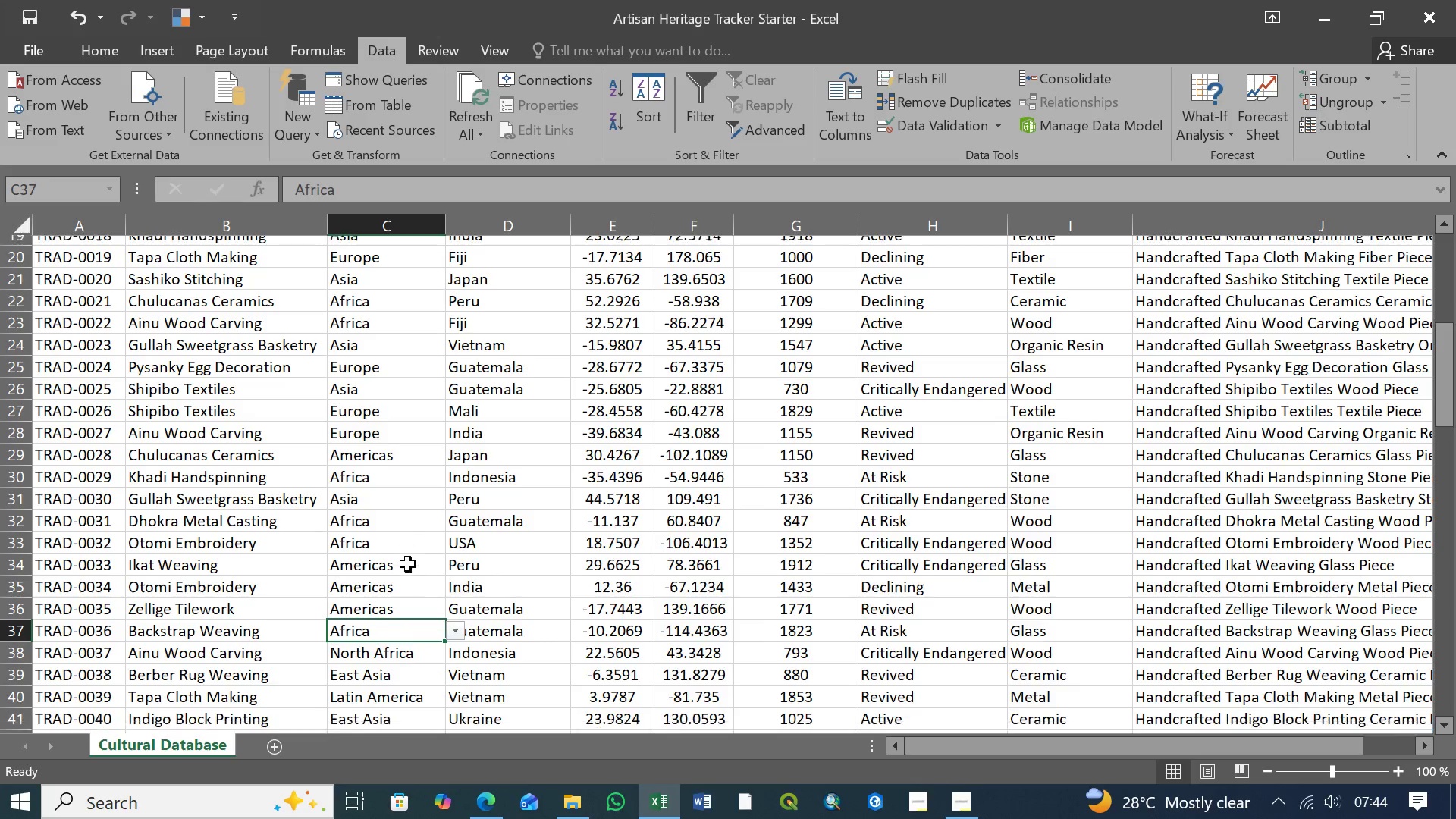 
scroll: coordinate [408, 564], scroll_direction: down, amount: 2.0
 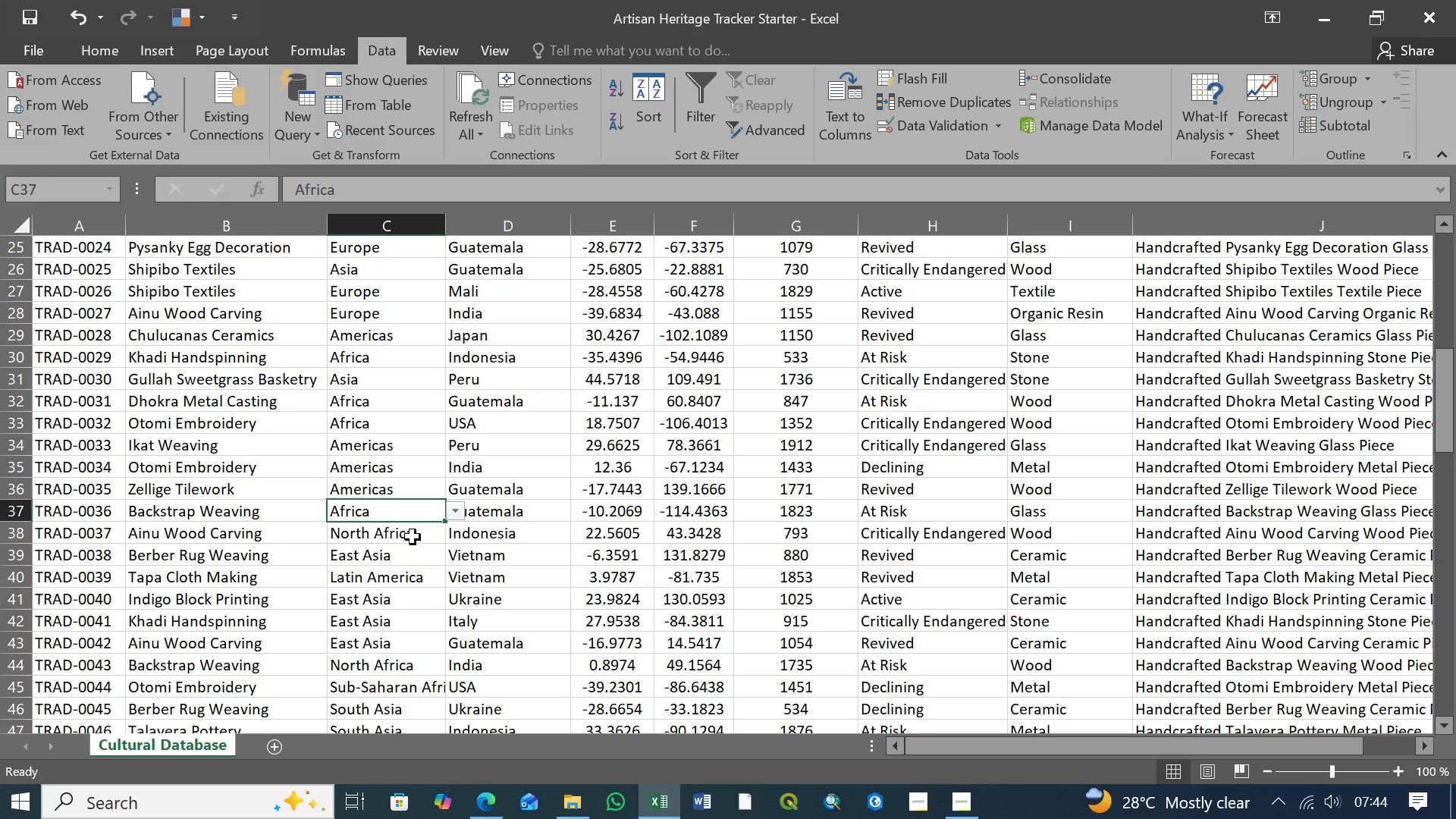 
left_click([413, 537])
 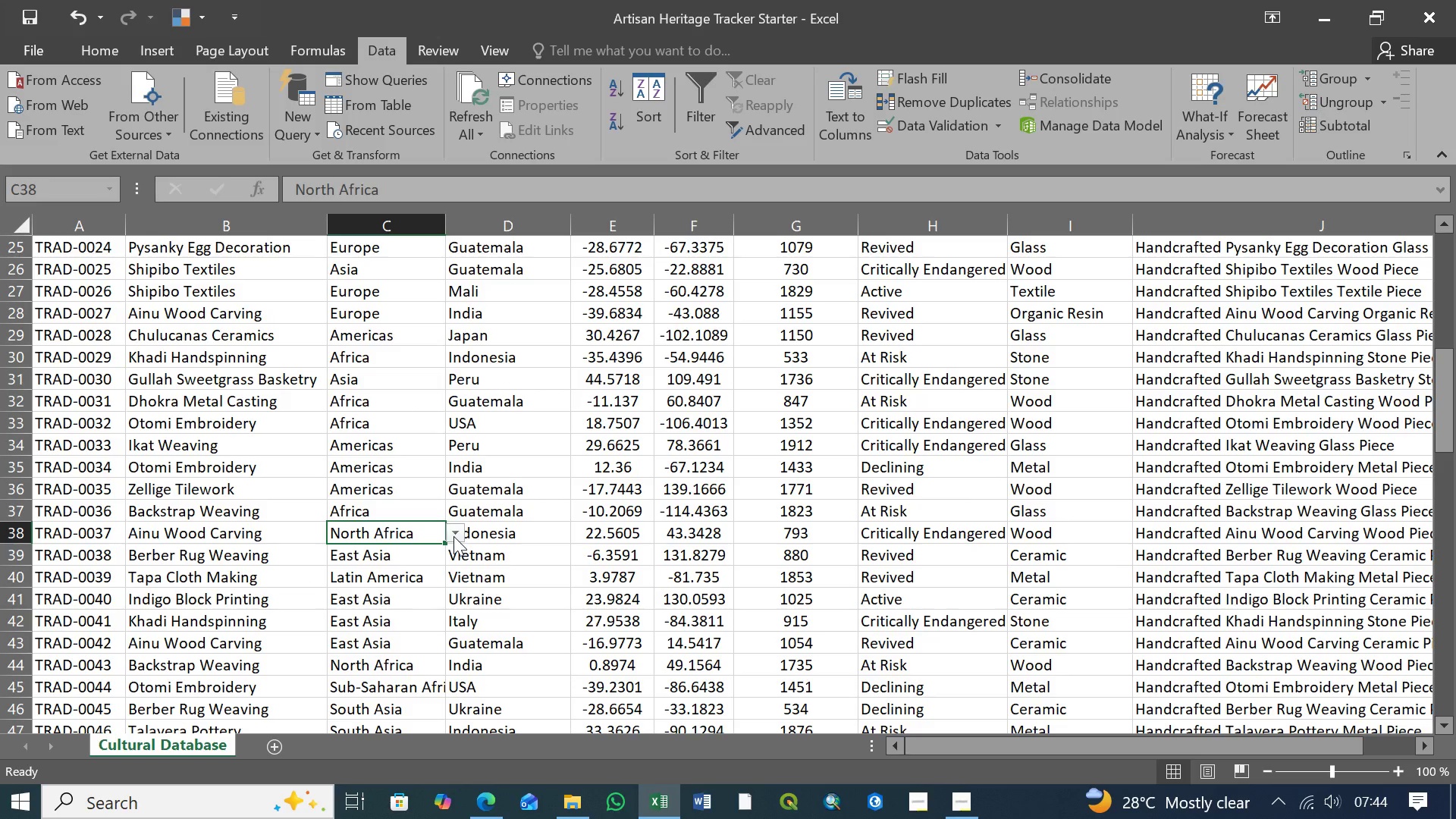 
left_click([453, 536])
 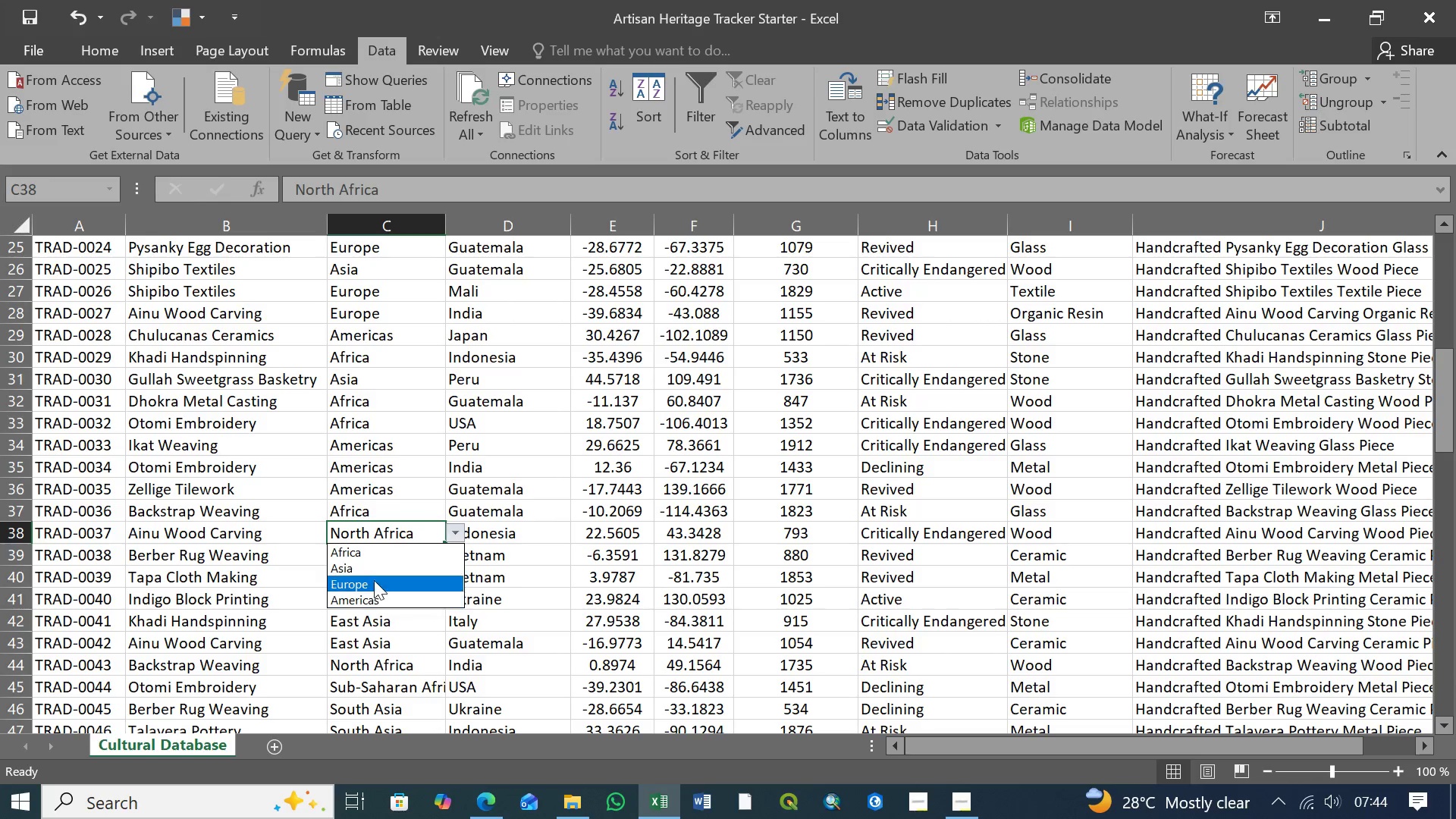 
left_click([373, 552])
 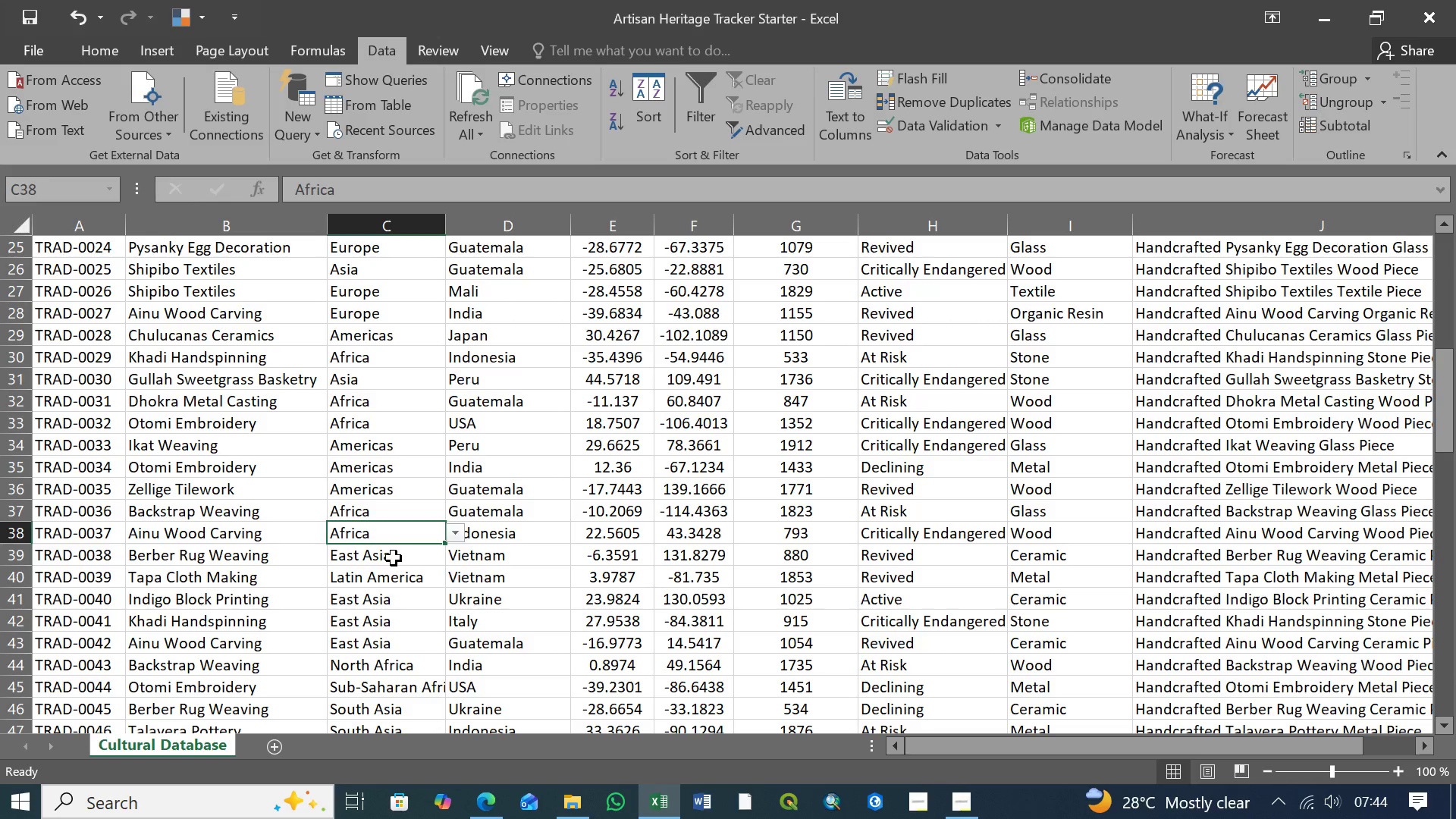 
left_click([394, 558])
 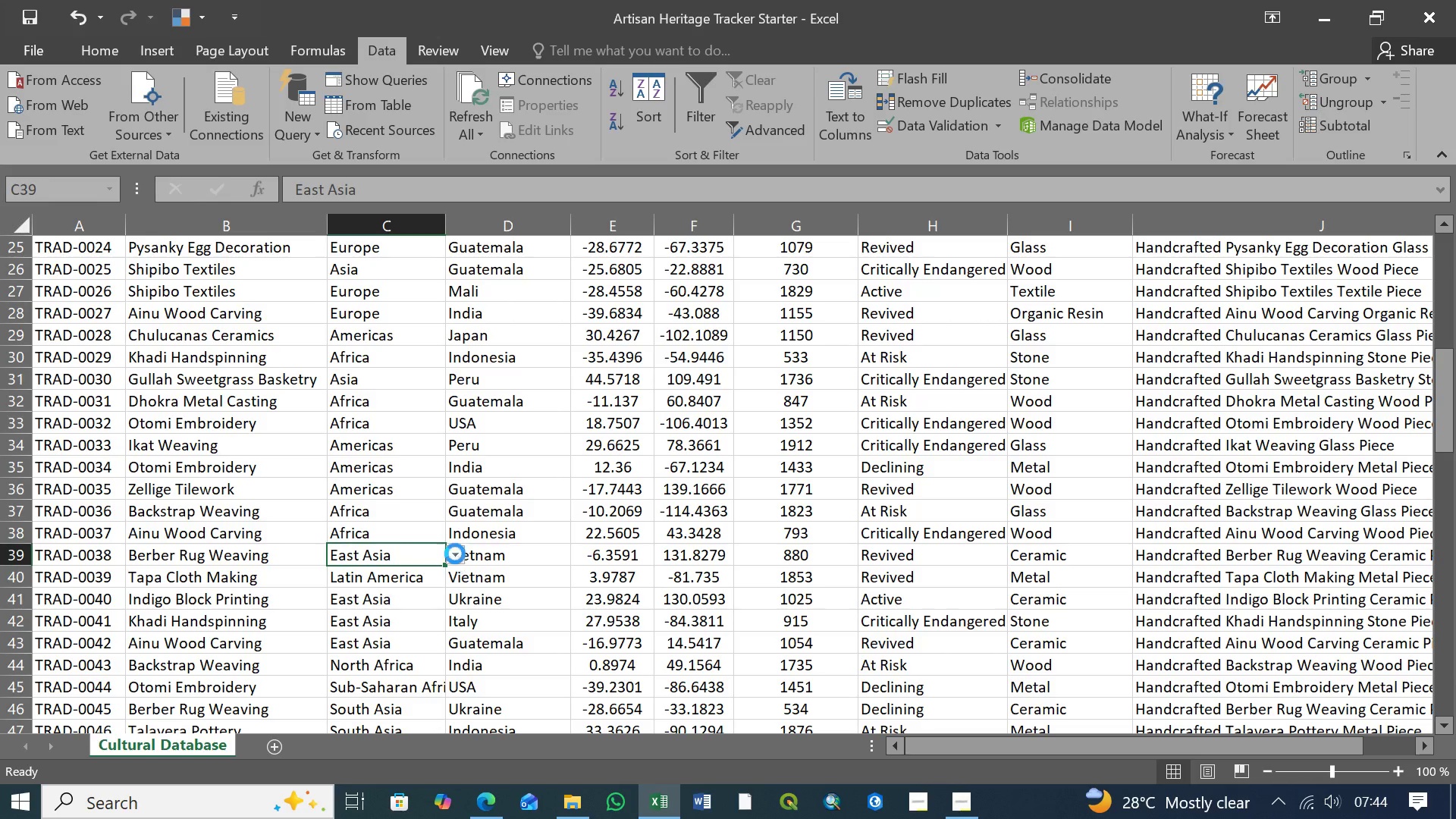 
left_click([455, 554])
 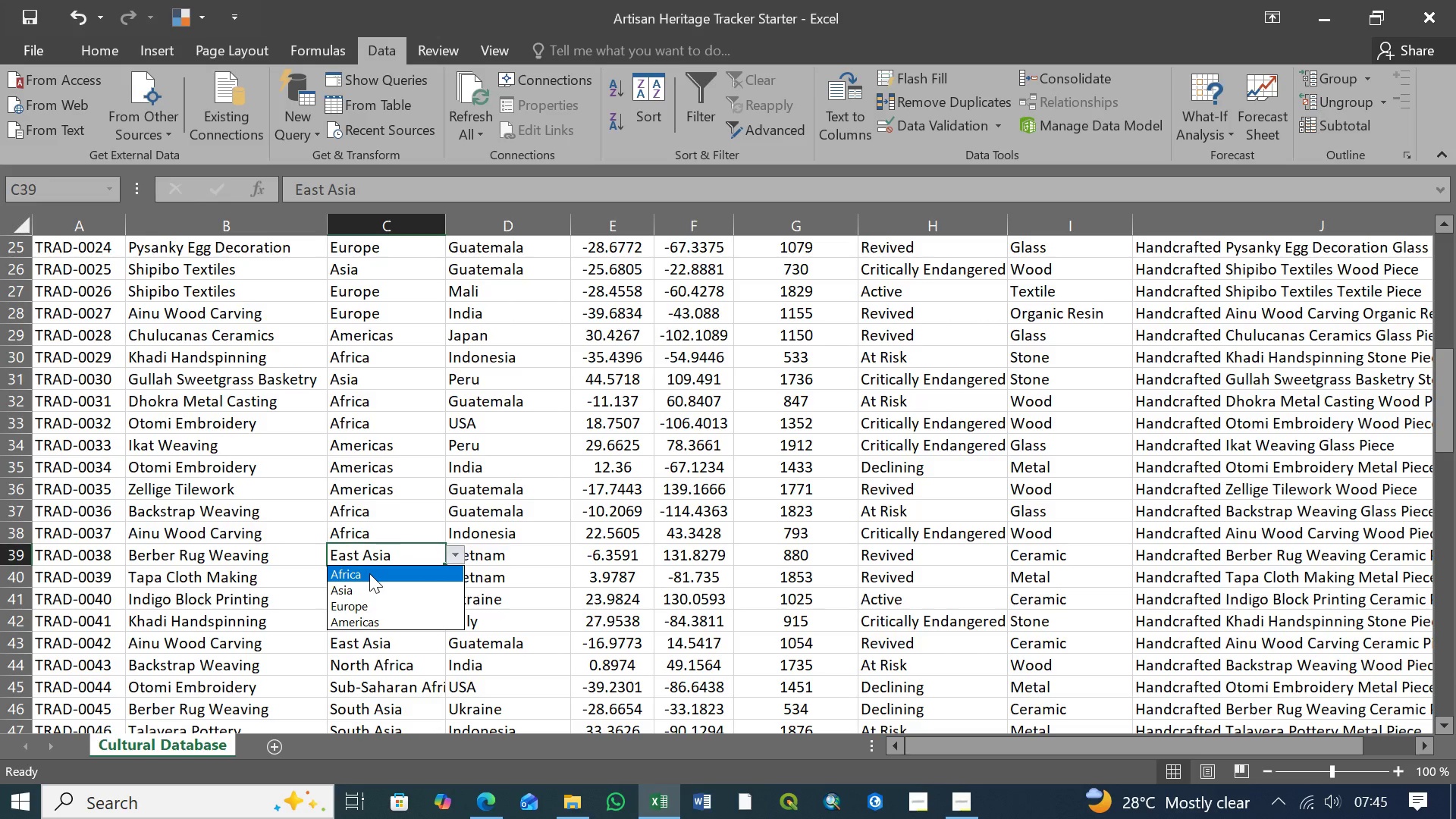 
wait(8.55)
 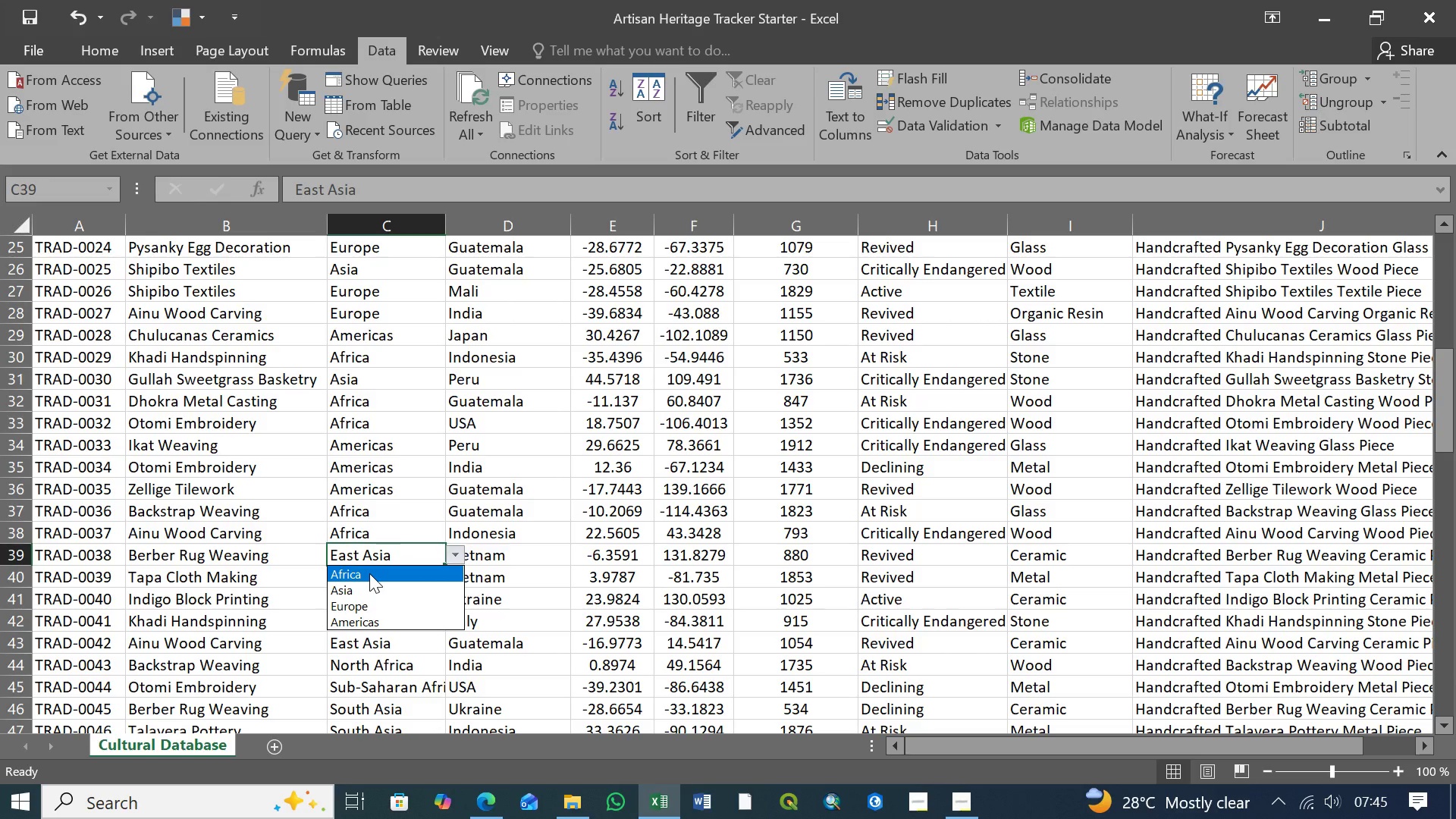 
left_click([353, 591])
 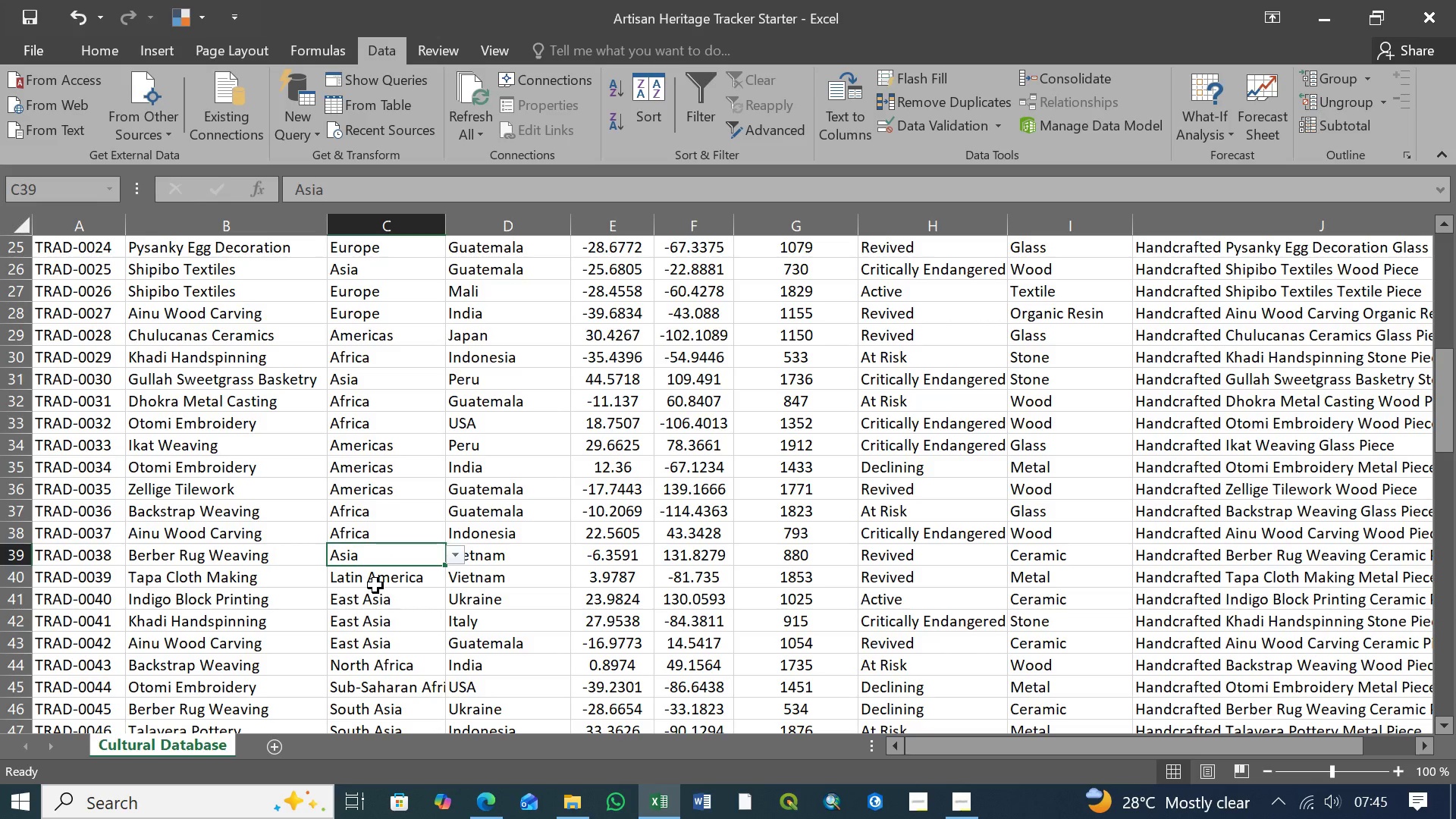 
left_click([380, 585])
 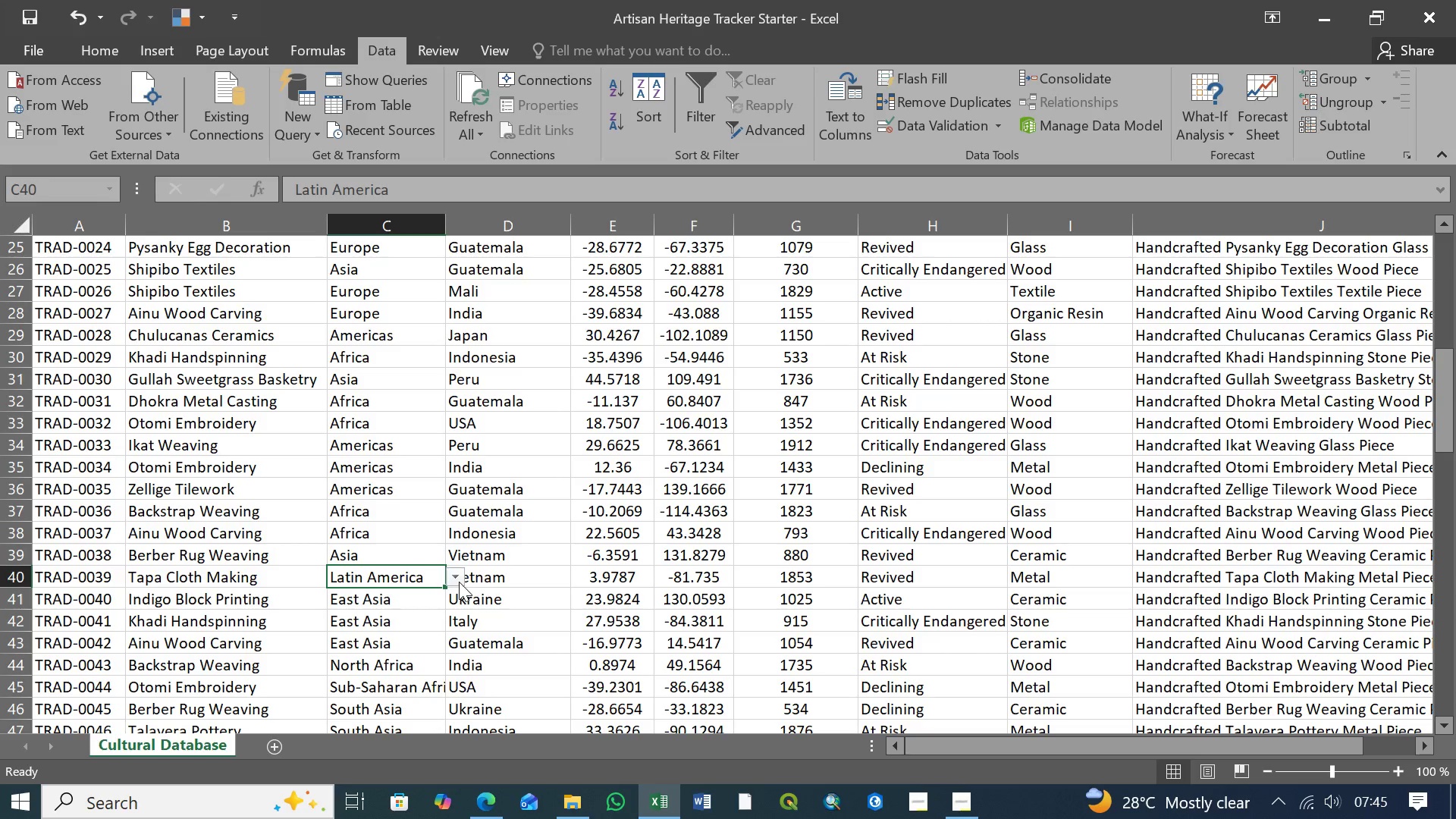 
left_click([457, 579])
 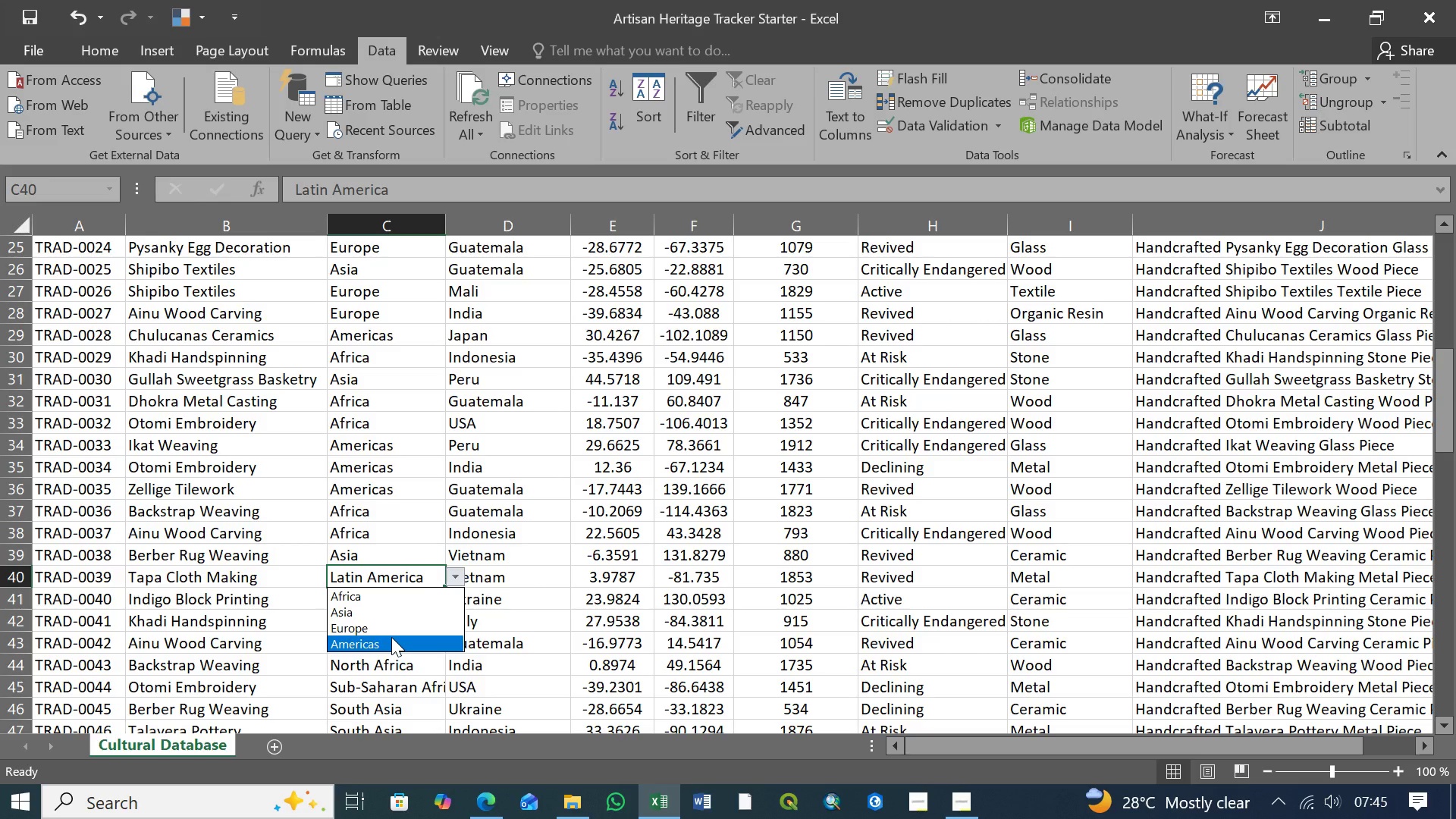 
left_click([391, 637])
 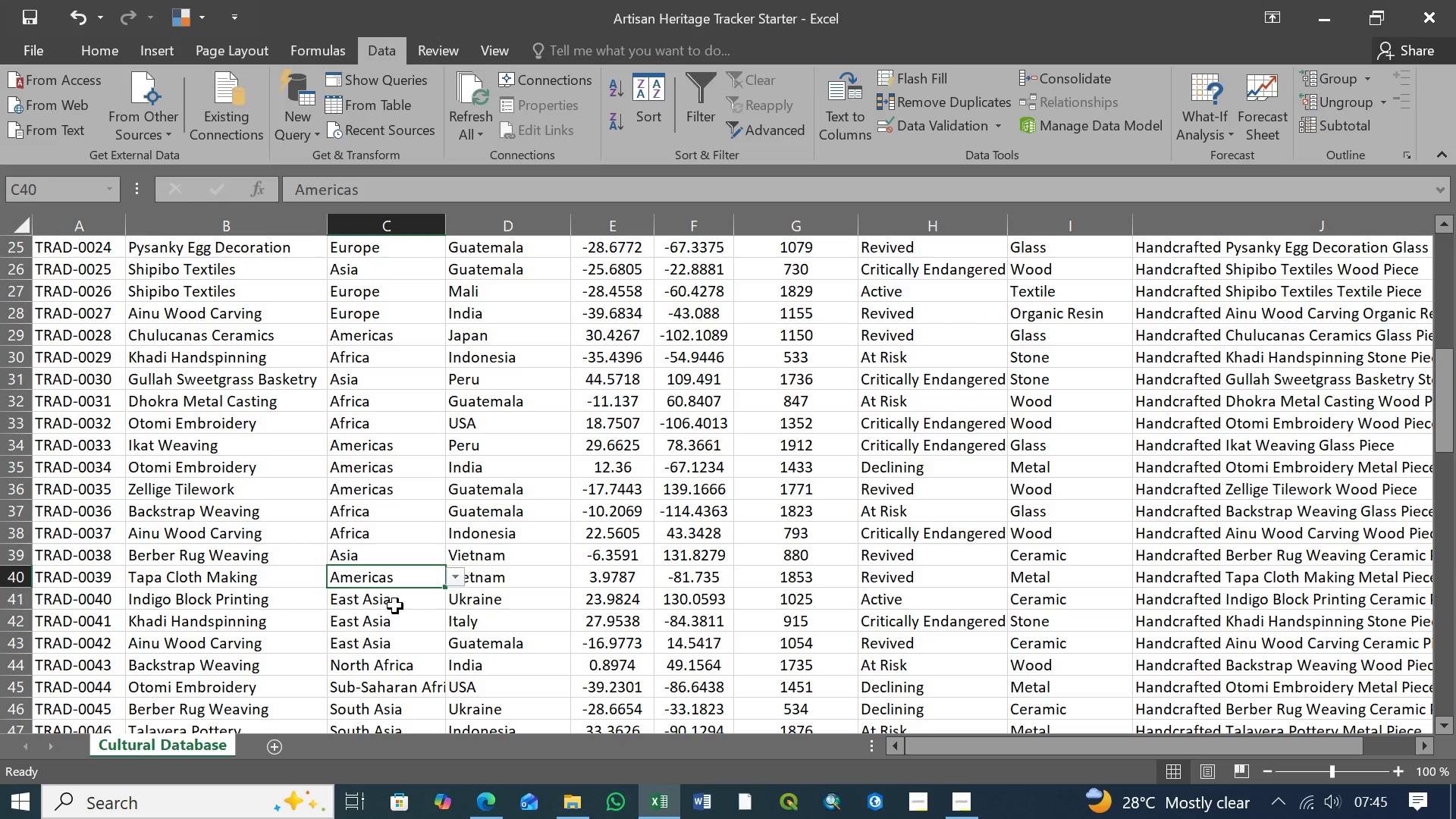 
left_click([395, 606])
 